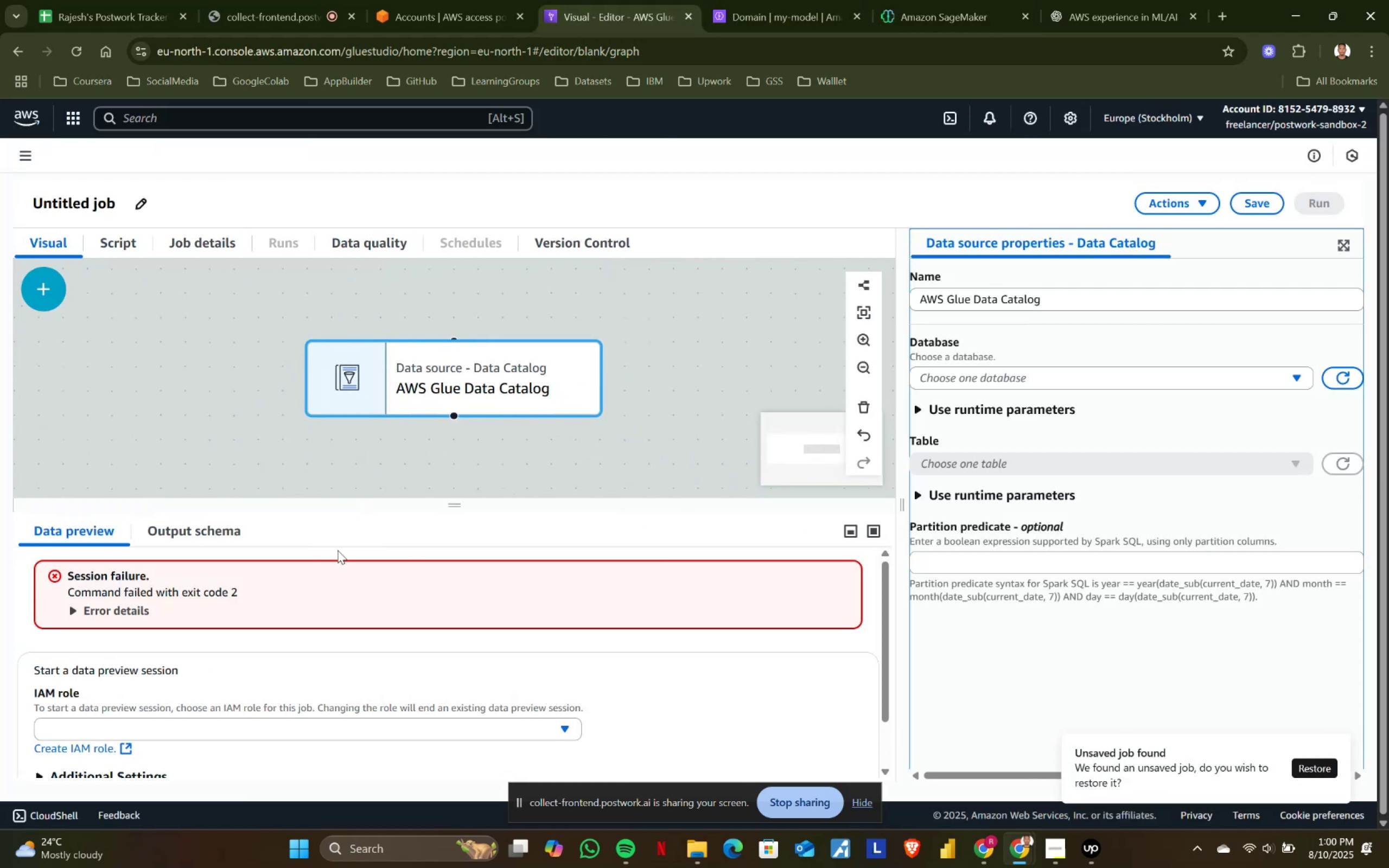 
left_click([100, 608])
 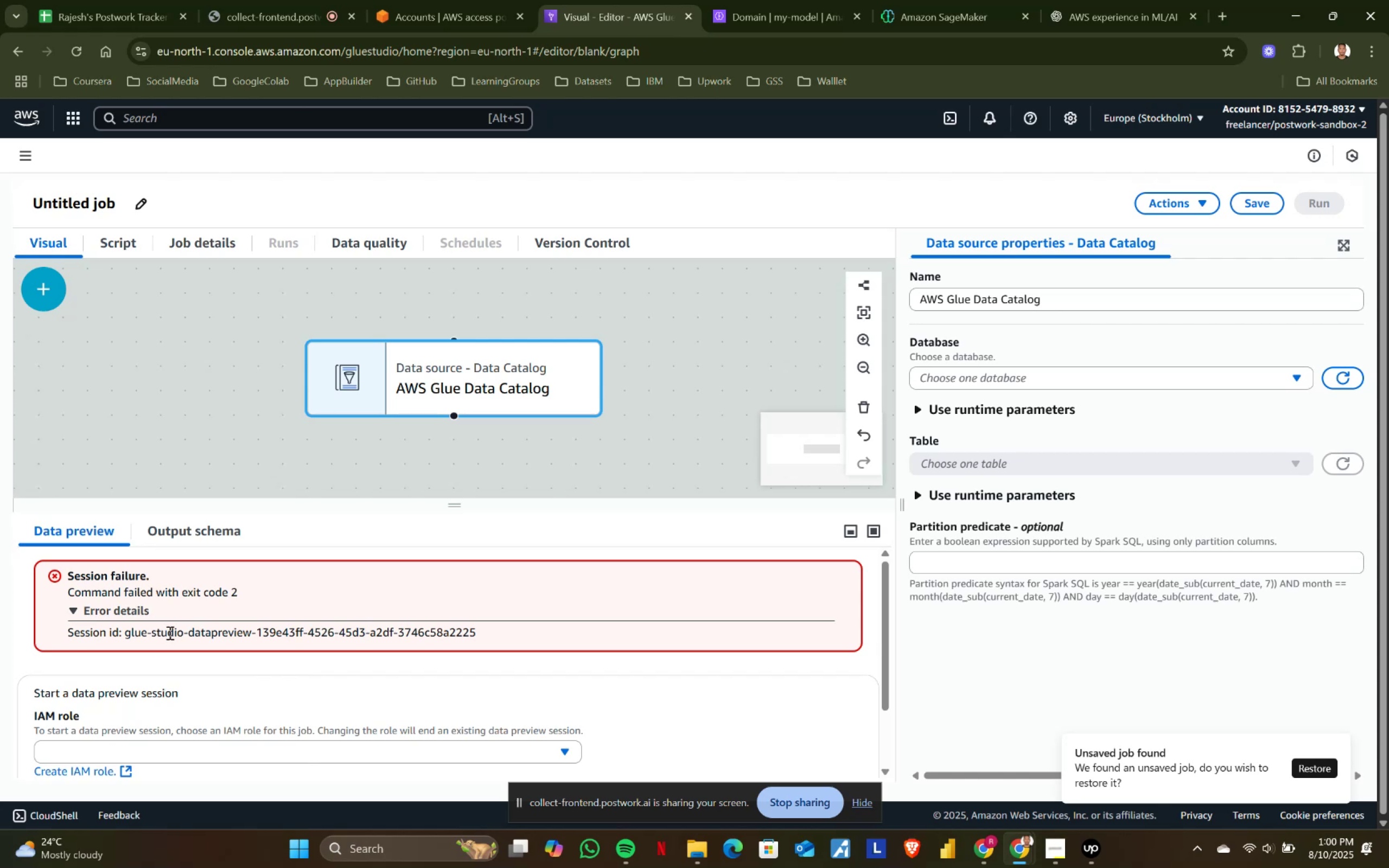 
left_click_drag(start_coordinate=[183, 632], to_coordinate=[460, 642])
 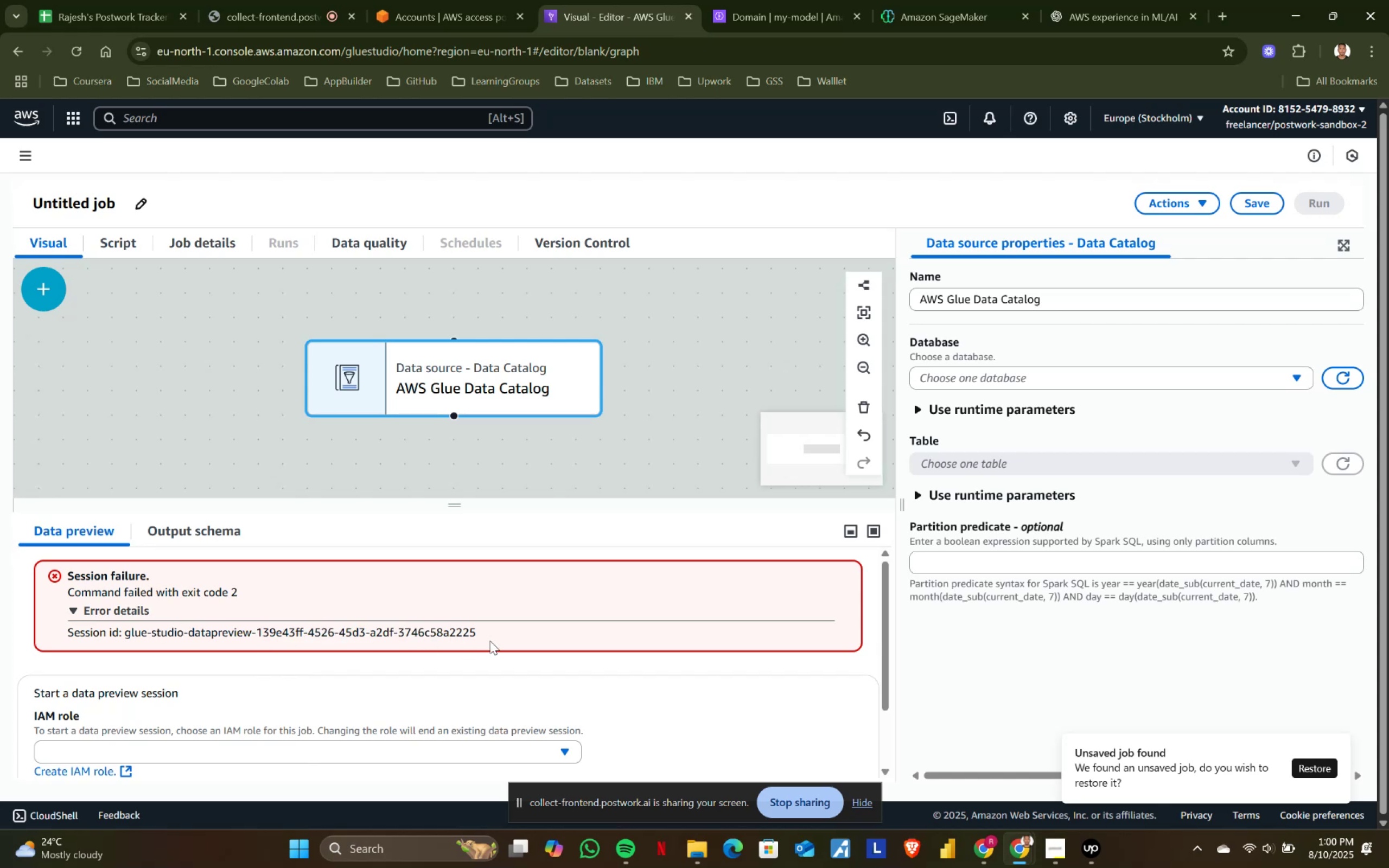 
left_click([490, 641])
 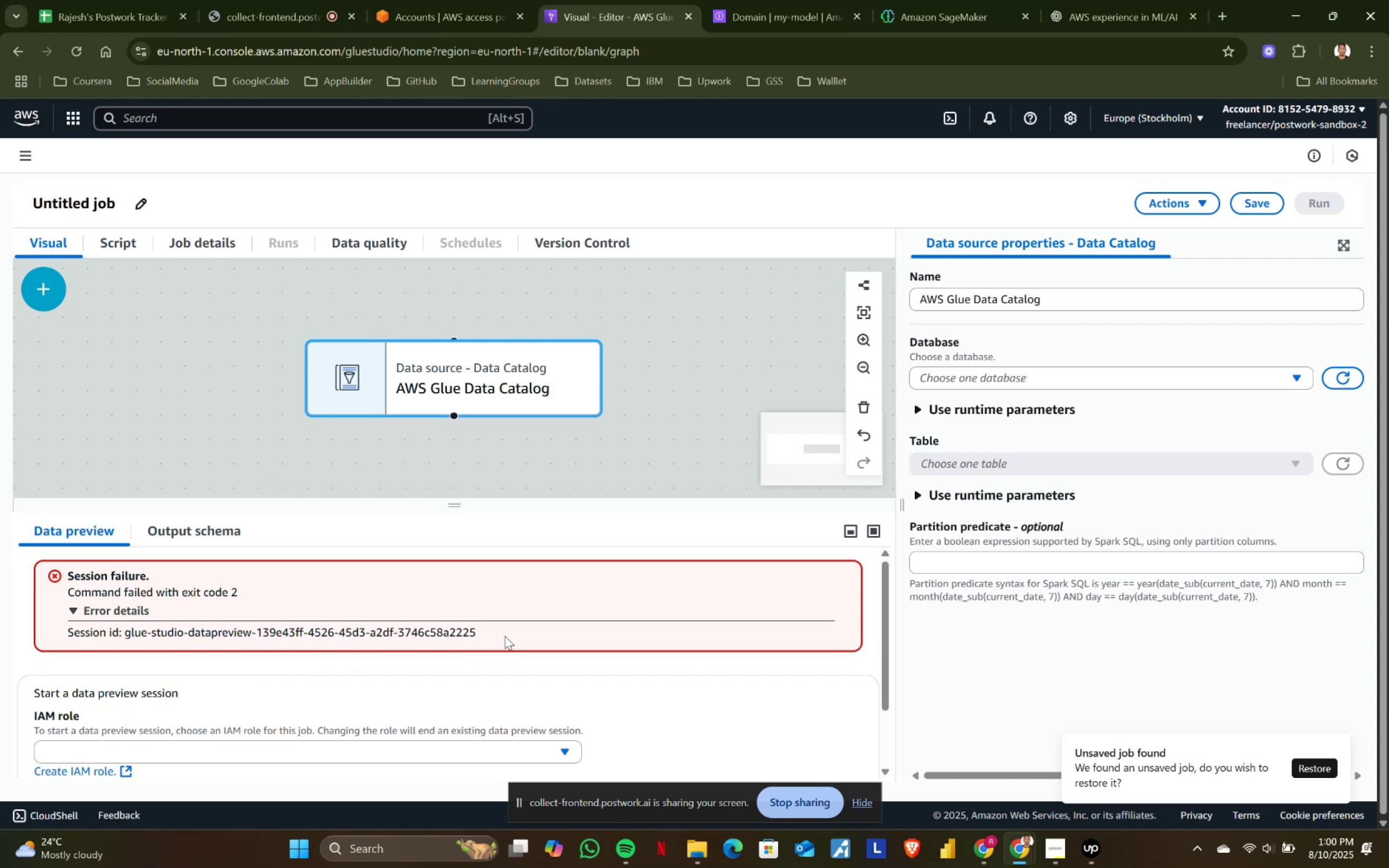 
left_click_drag(start_coordinate=[509, 635], to_coordinate=[63, 635])
 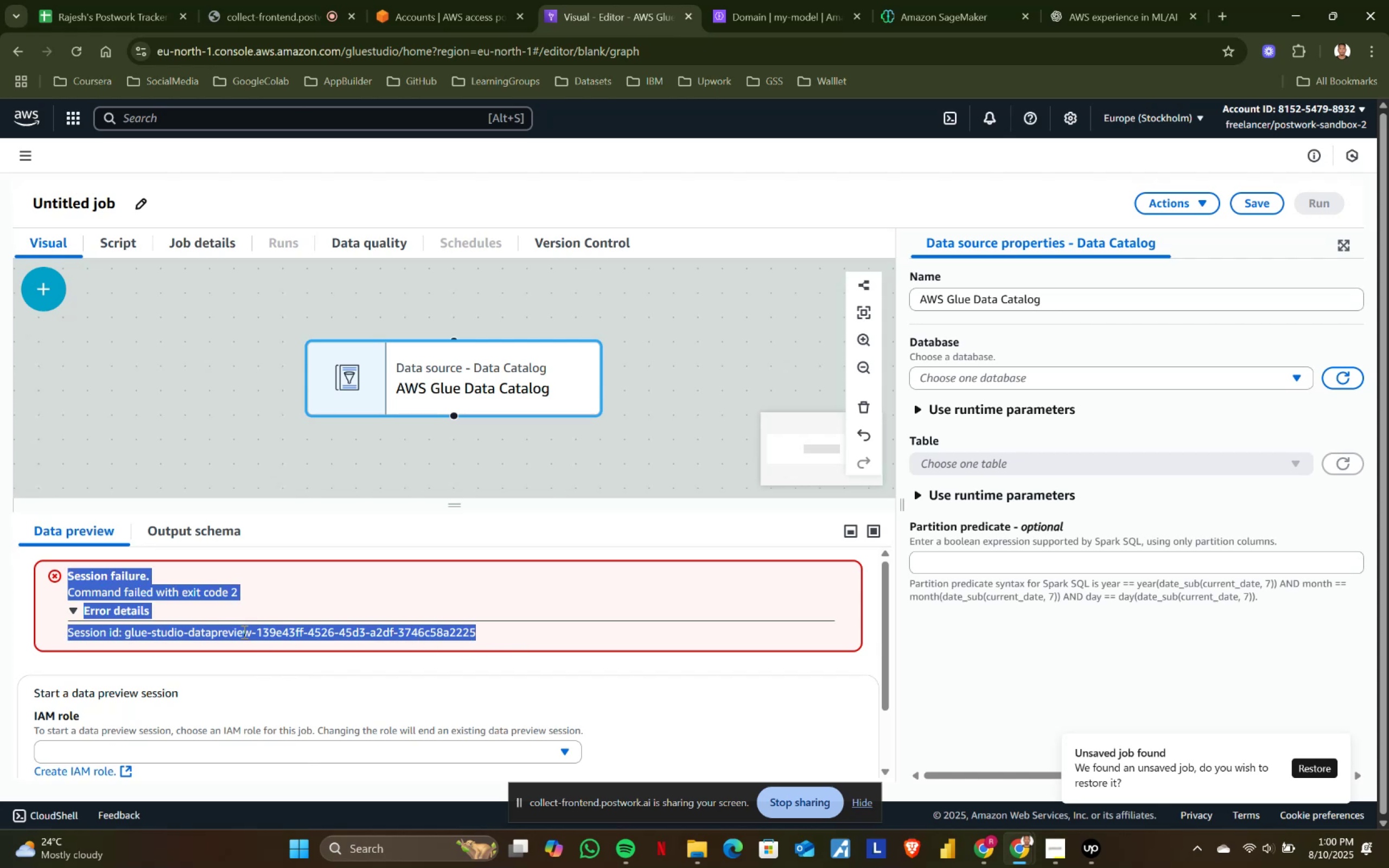 
key(Control+ControlLeft)
 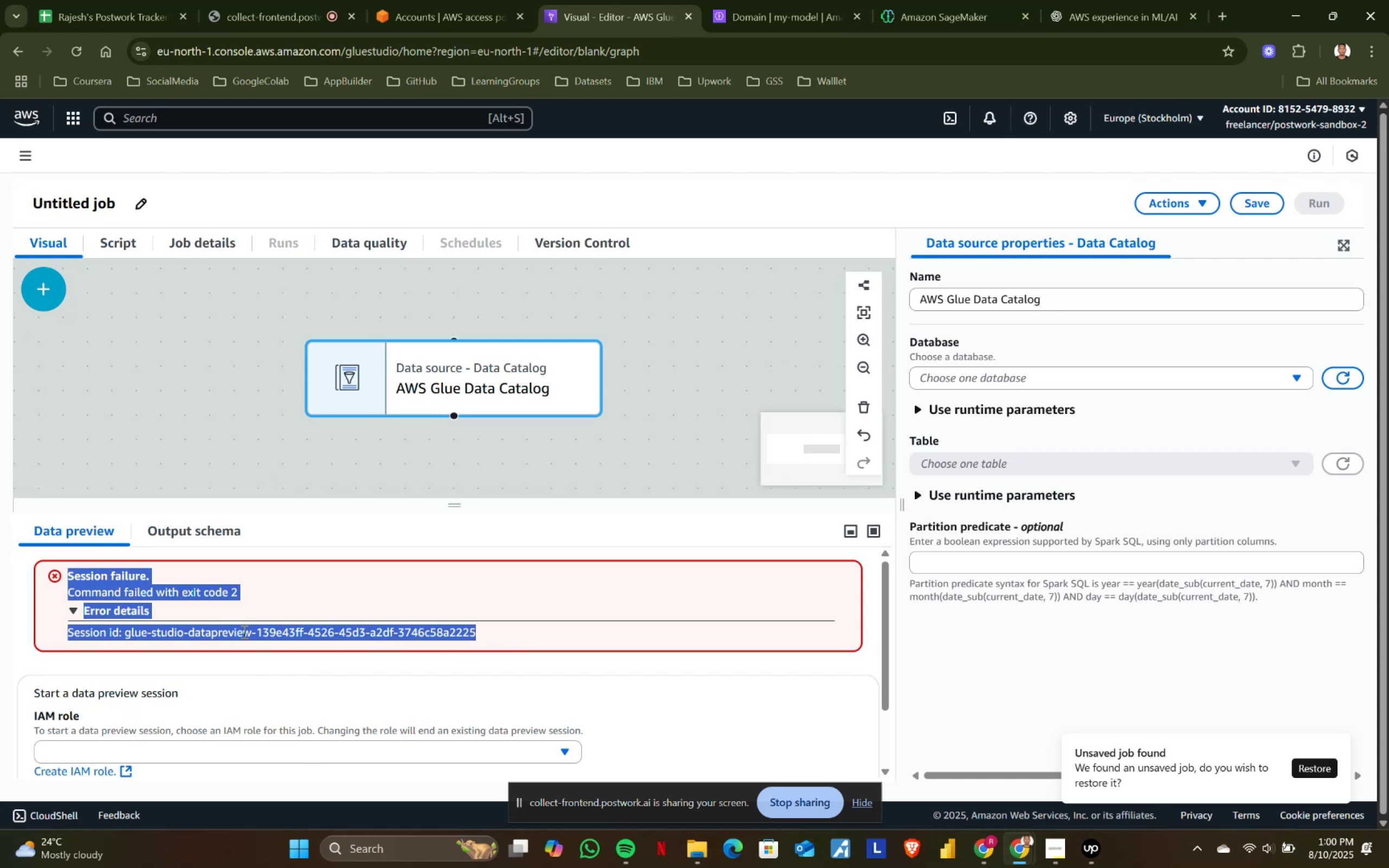 
key(Control+C)
 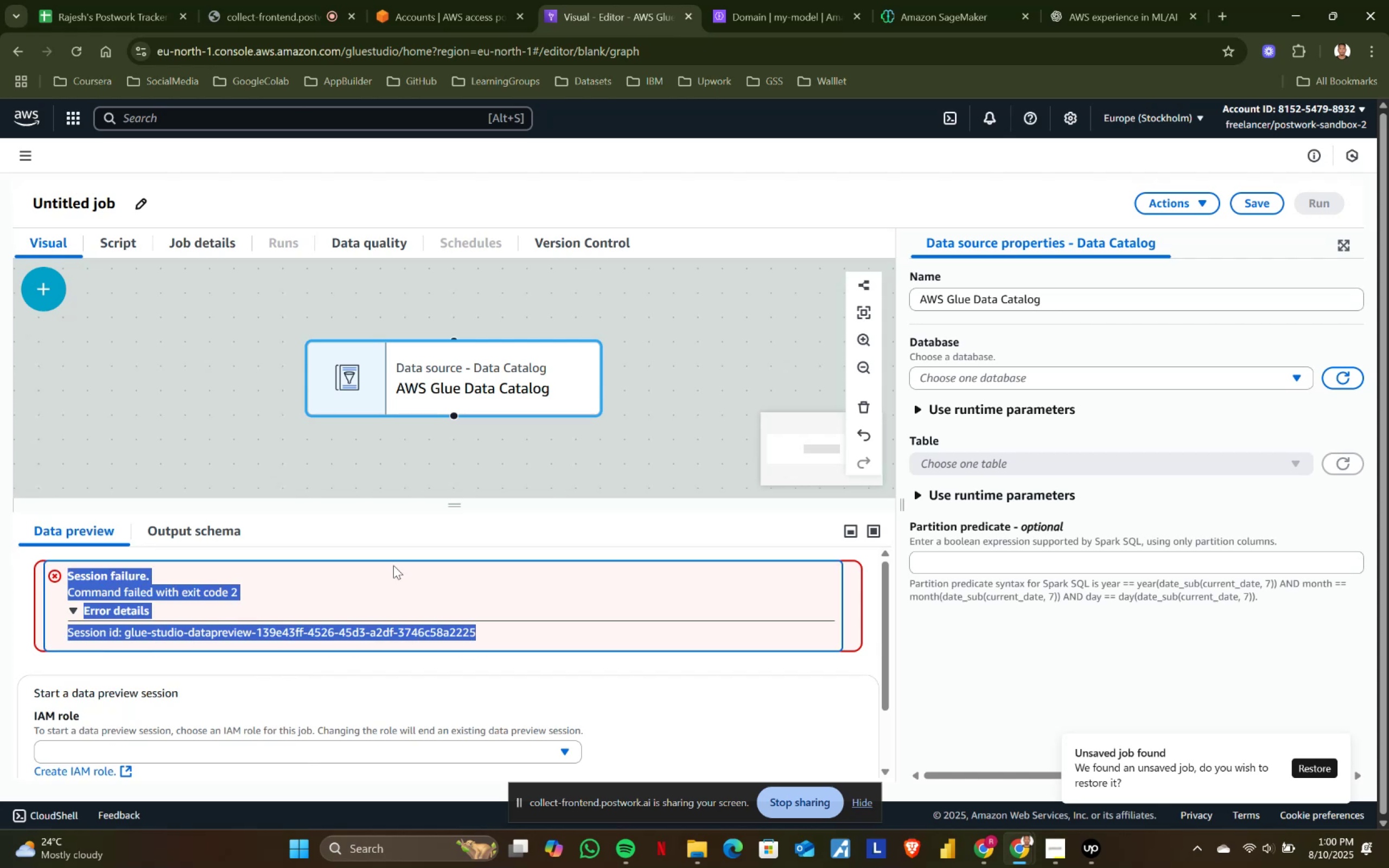 
key(Control+ControlLeft)
 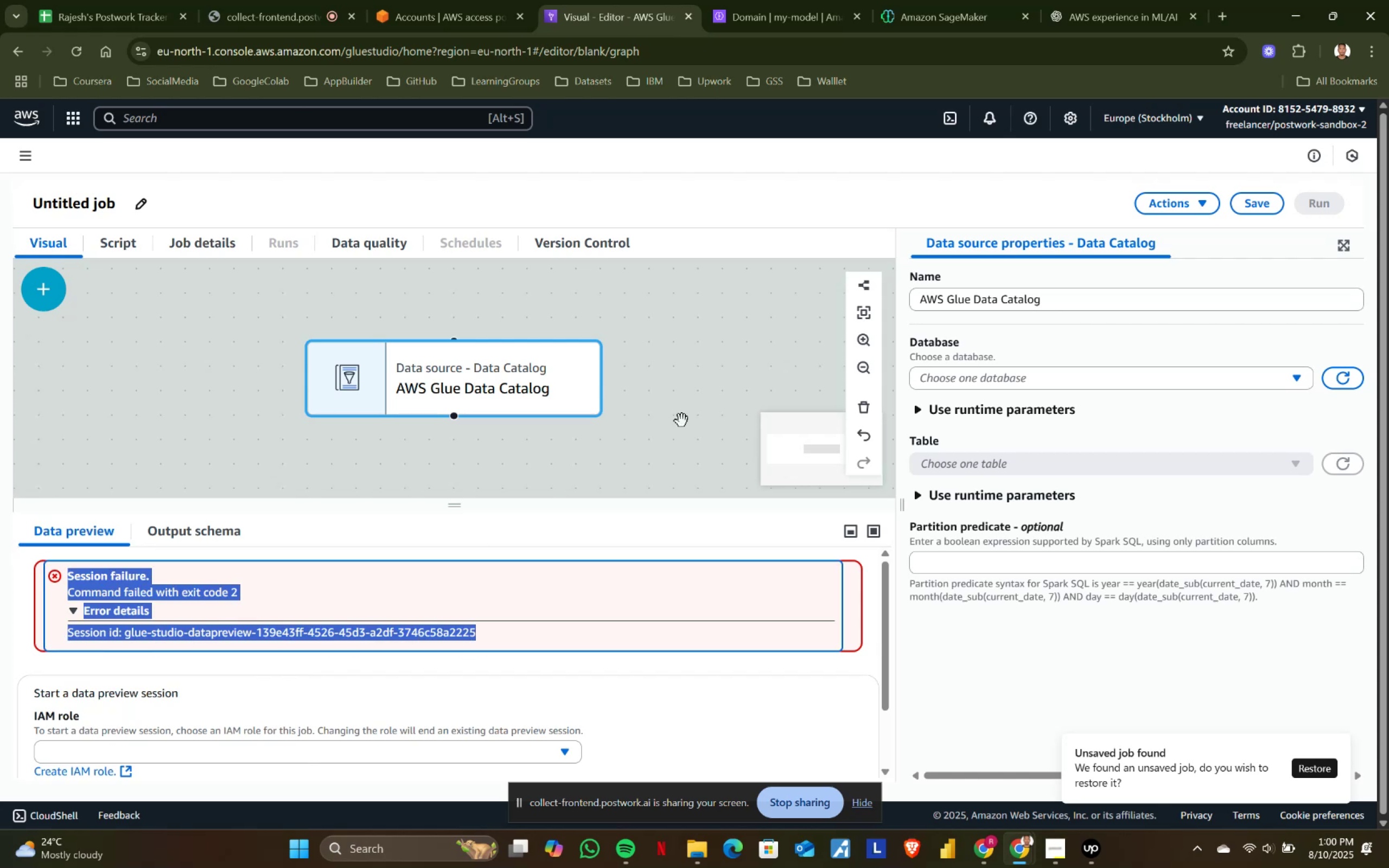 
key(Control+C)
 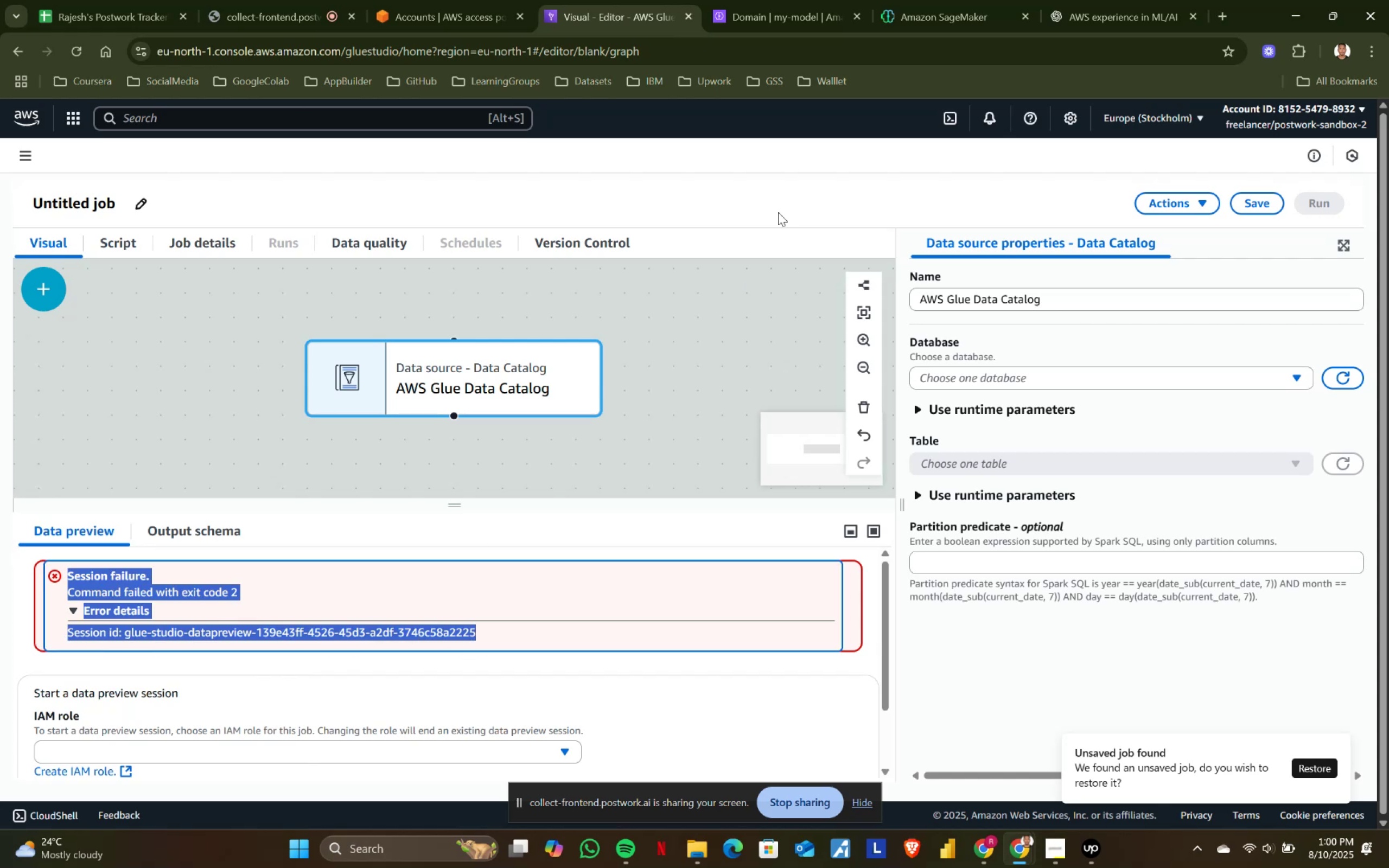 
key(Control+ControlLeft)
 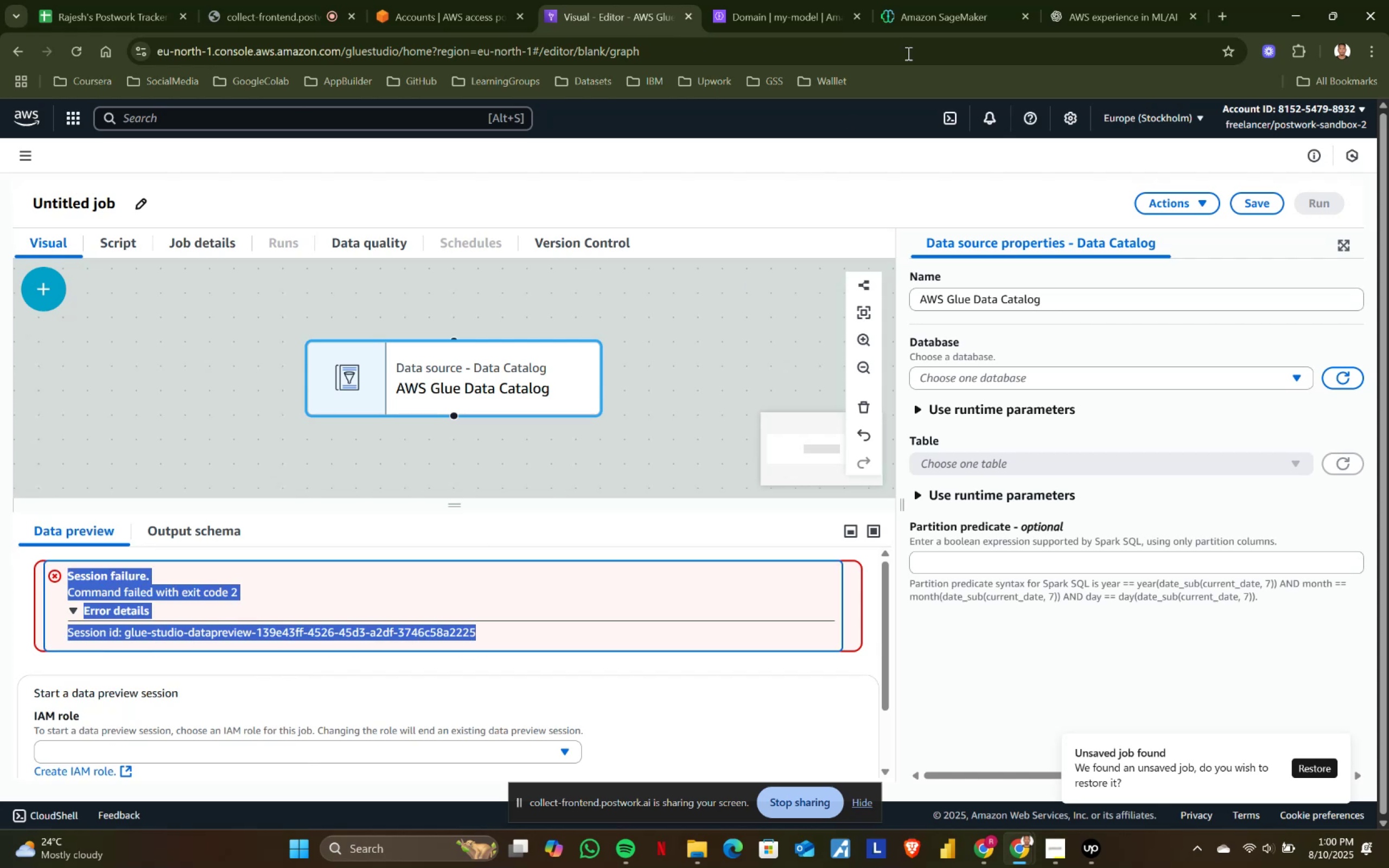 
key(Control+C)
 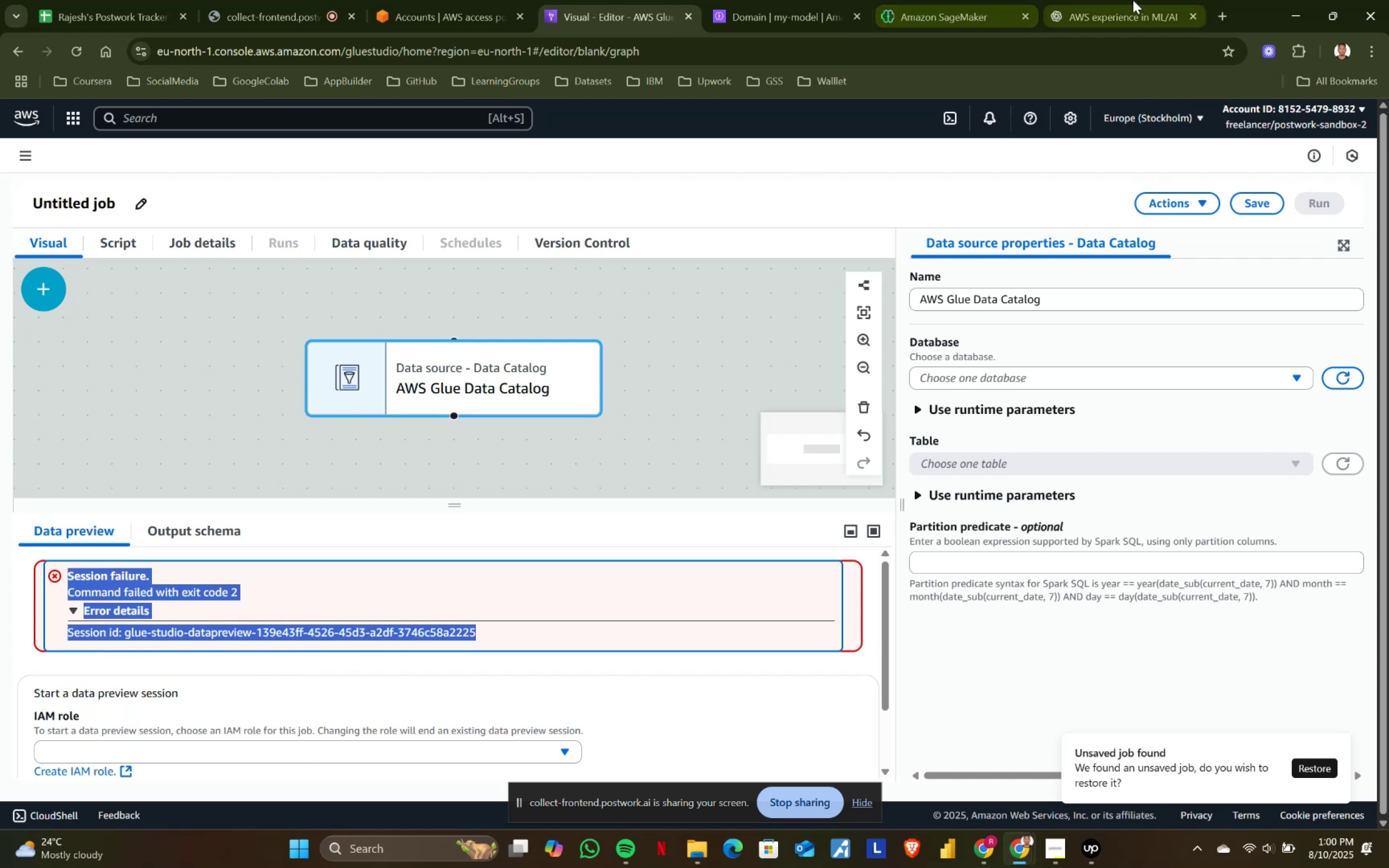 
left_click([1133, 0])
 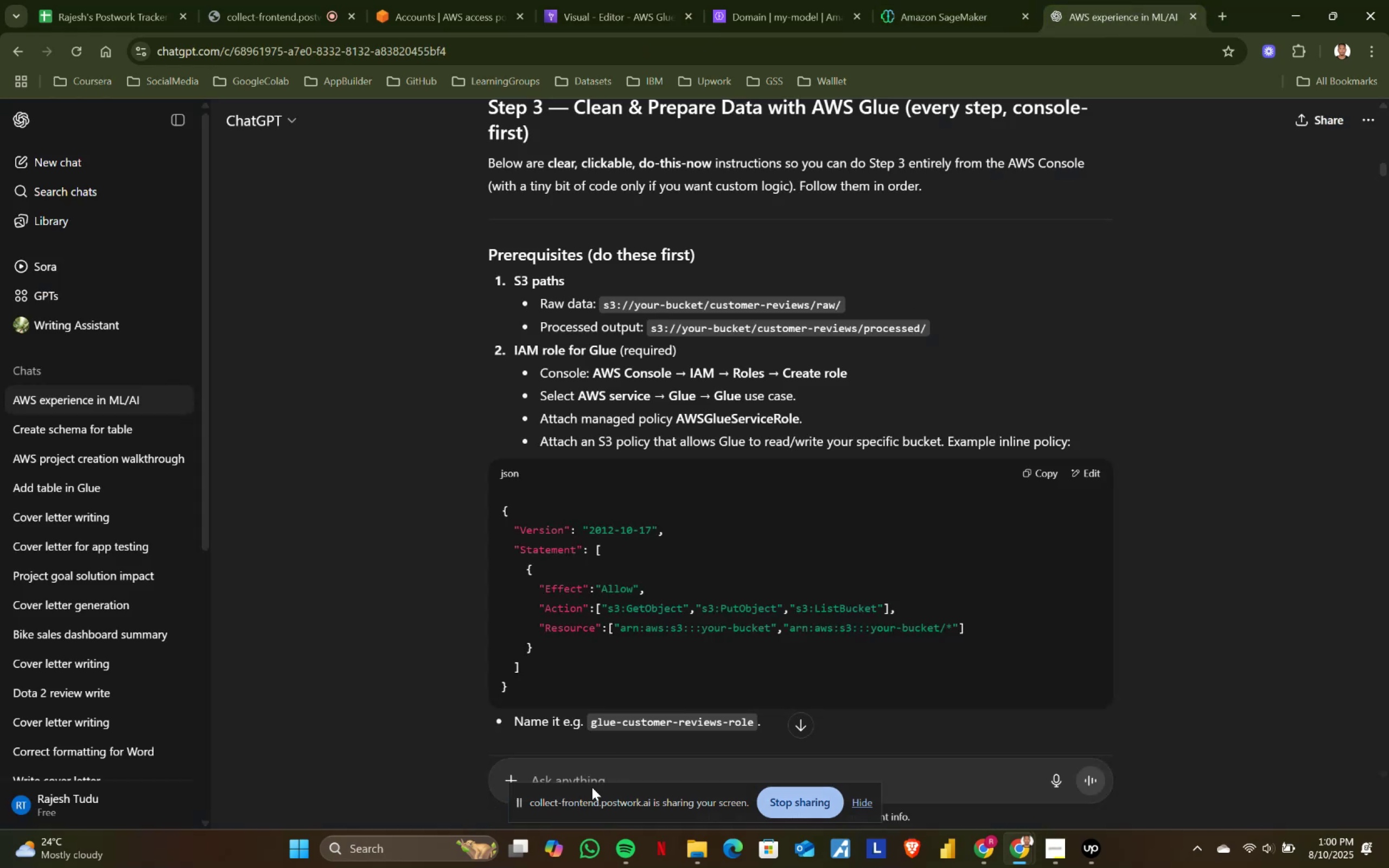 
left_click([619, 766])
 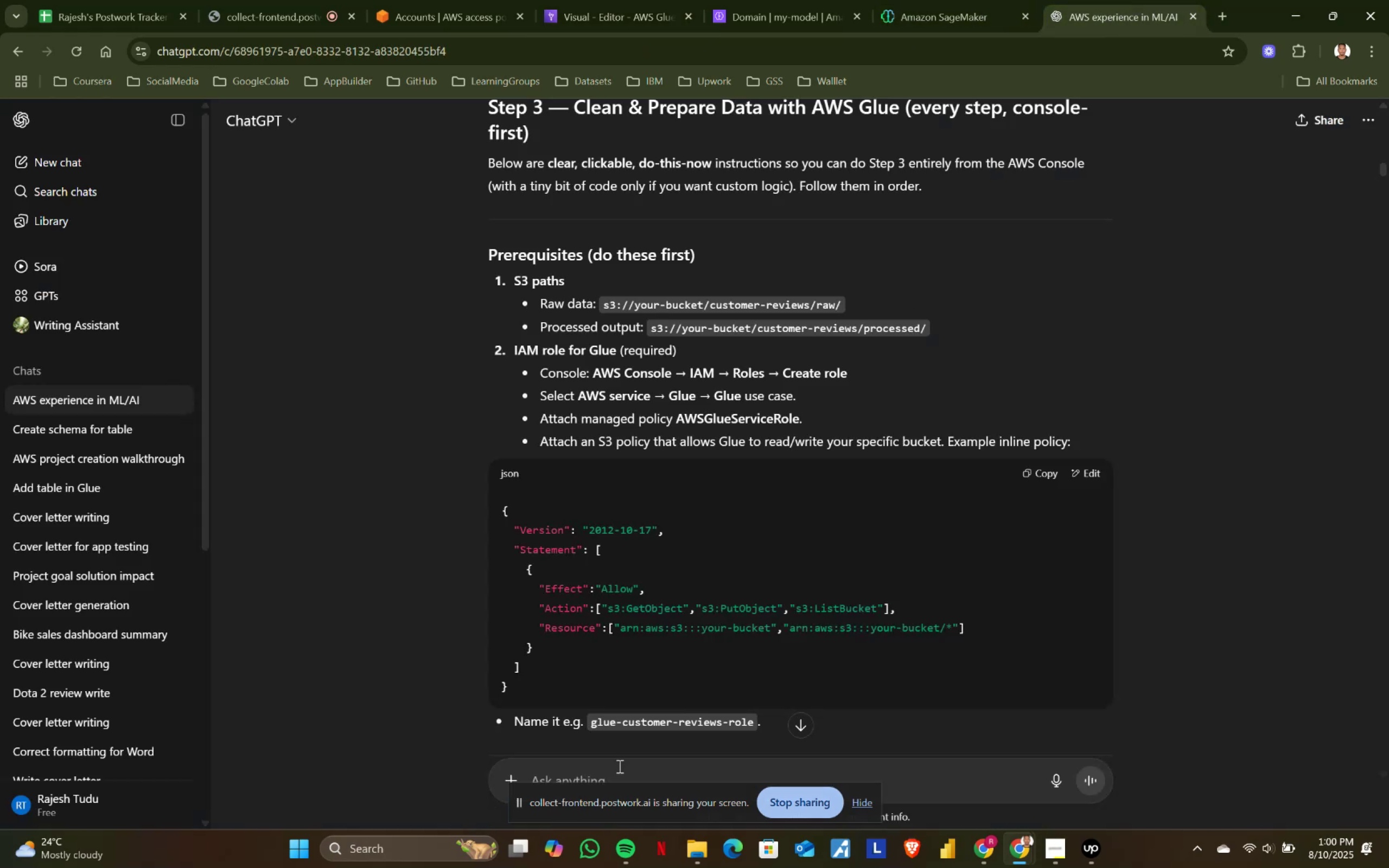 
key(Control+ControlLeft)
 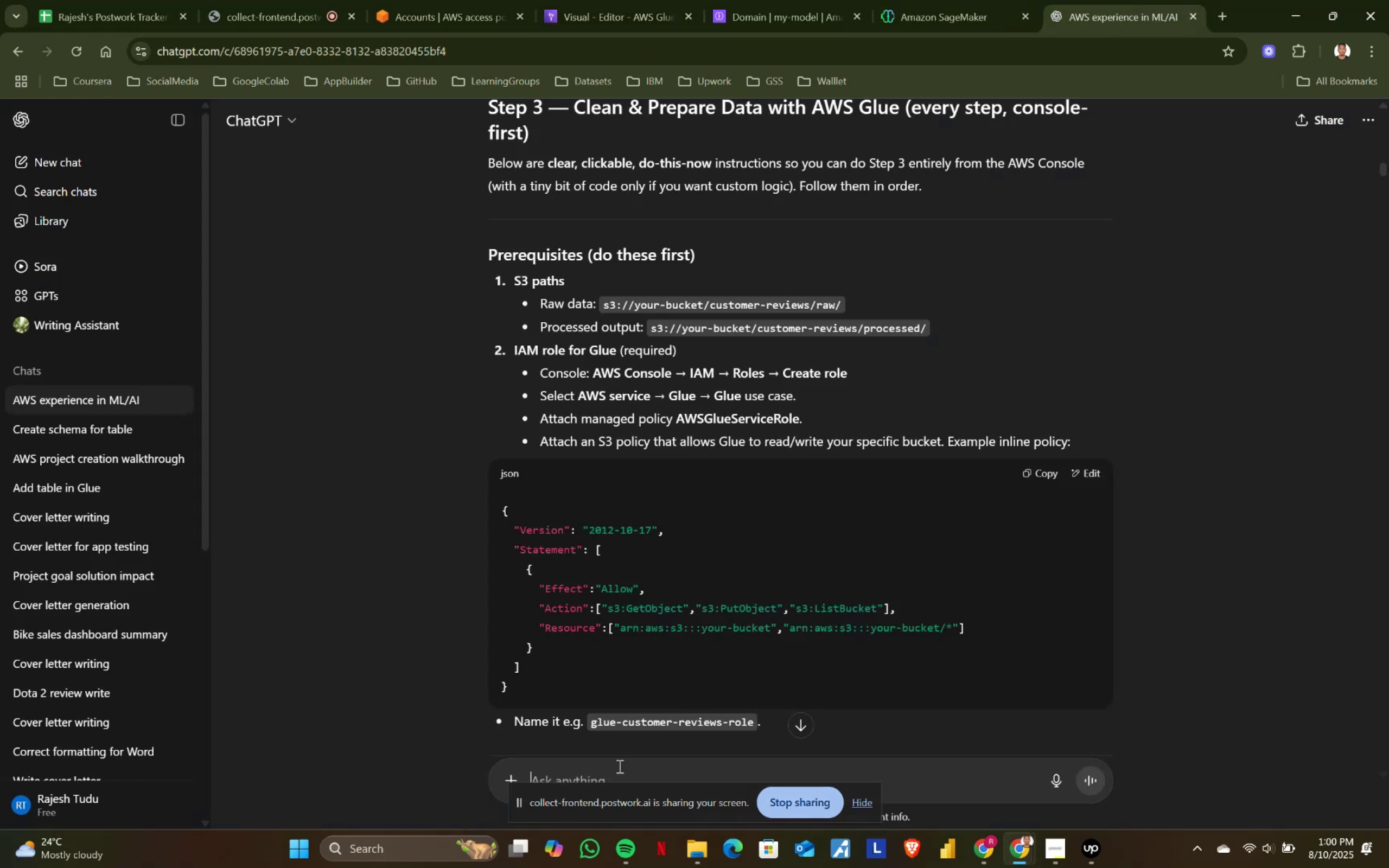 
key(Control+V)
 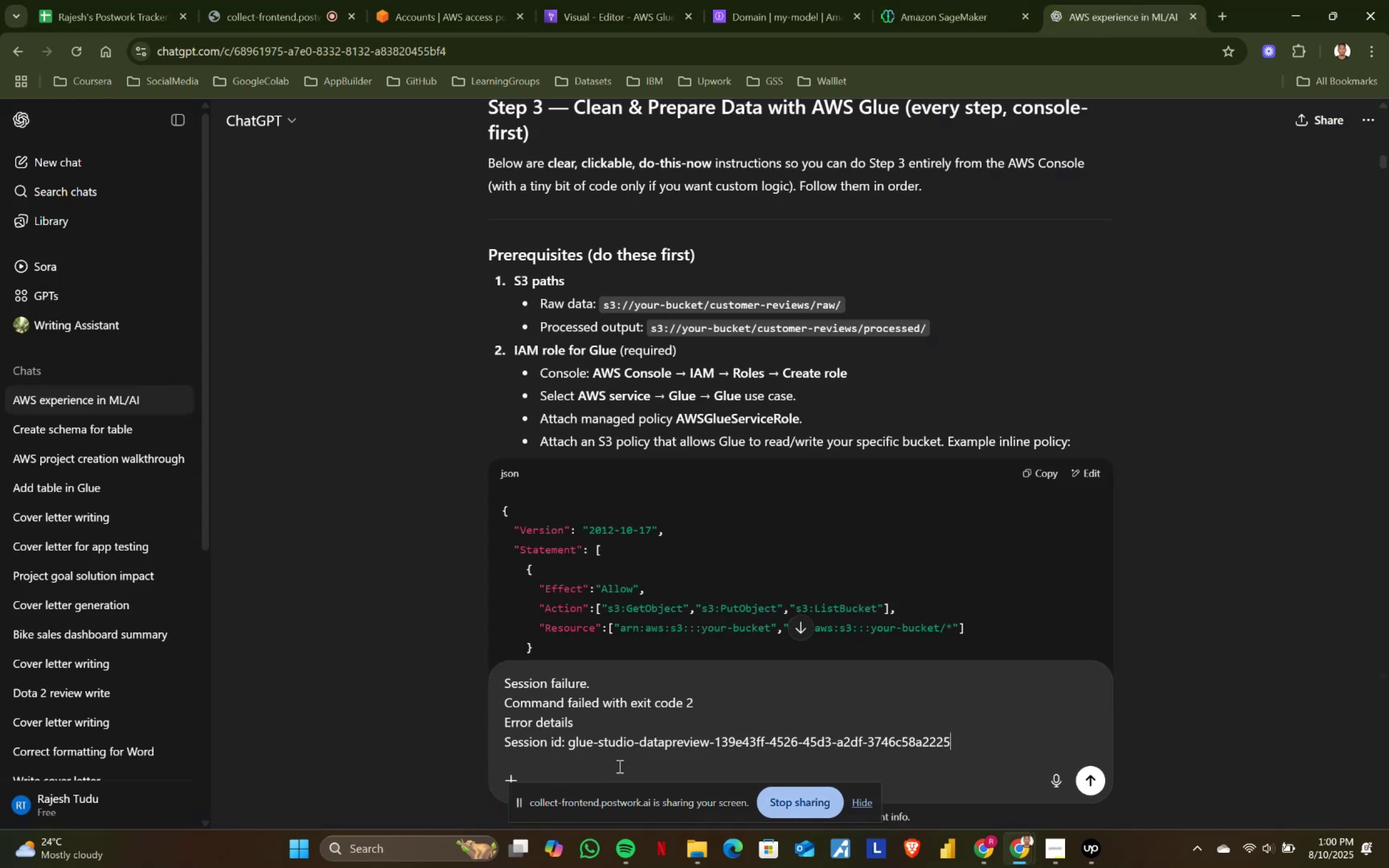 
key(Enter)
 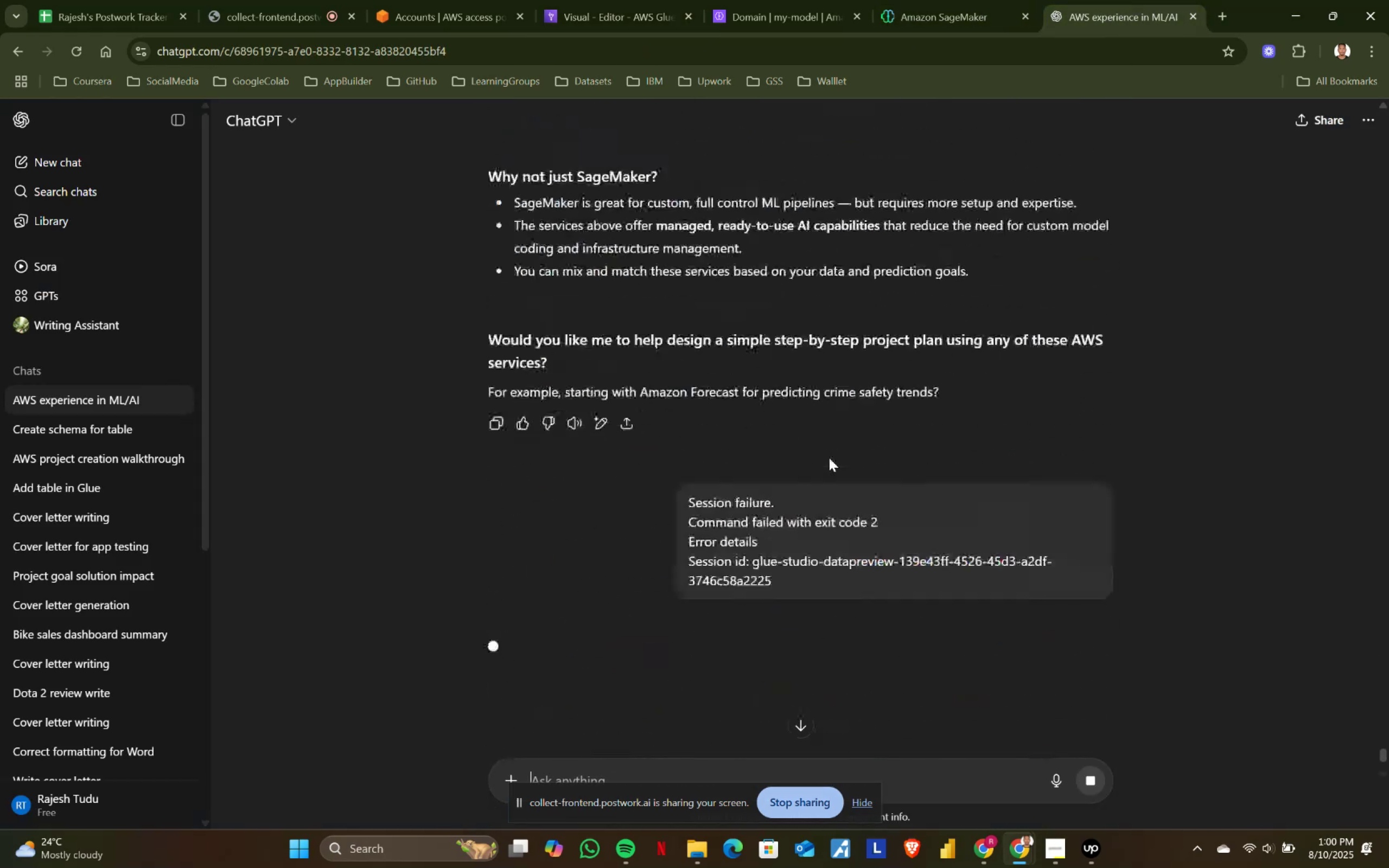 
scroll: coordinate [829, 458], scroll_direction: up, amount: 1.0
 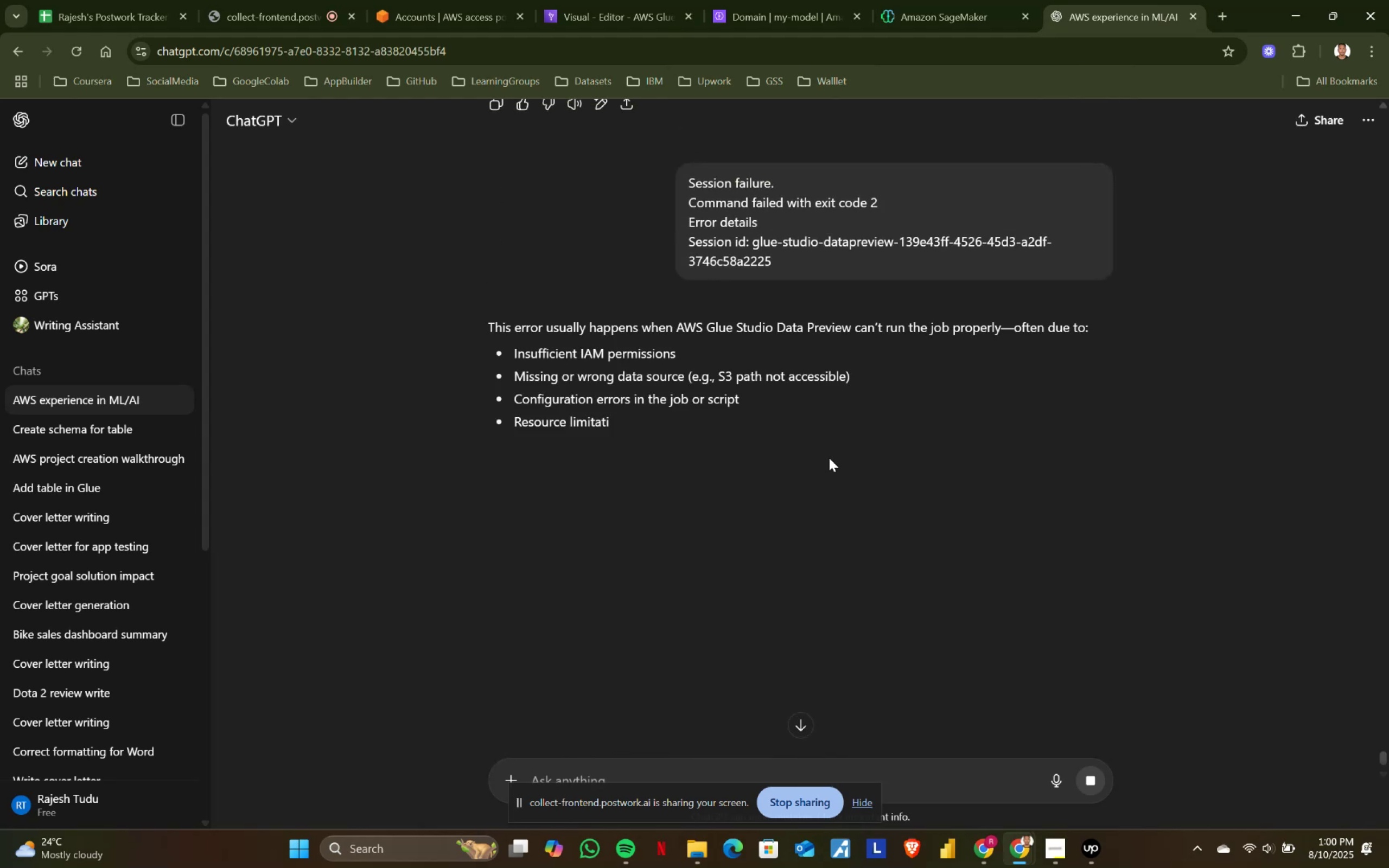 
scroll: coordinate [829, 458], scroll_direction: down, amount: 5.0
 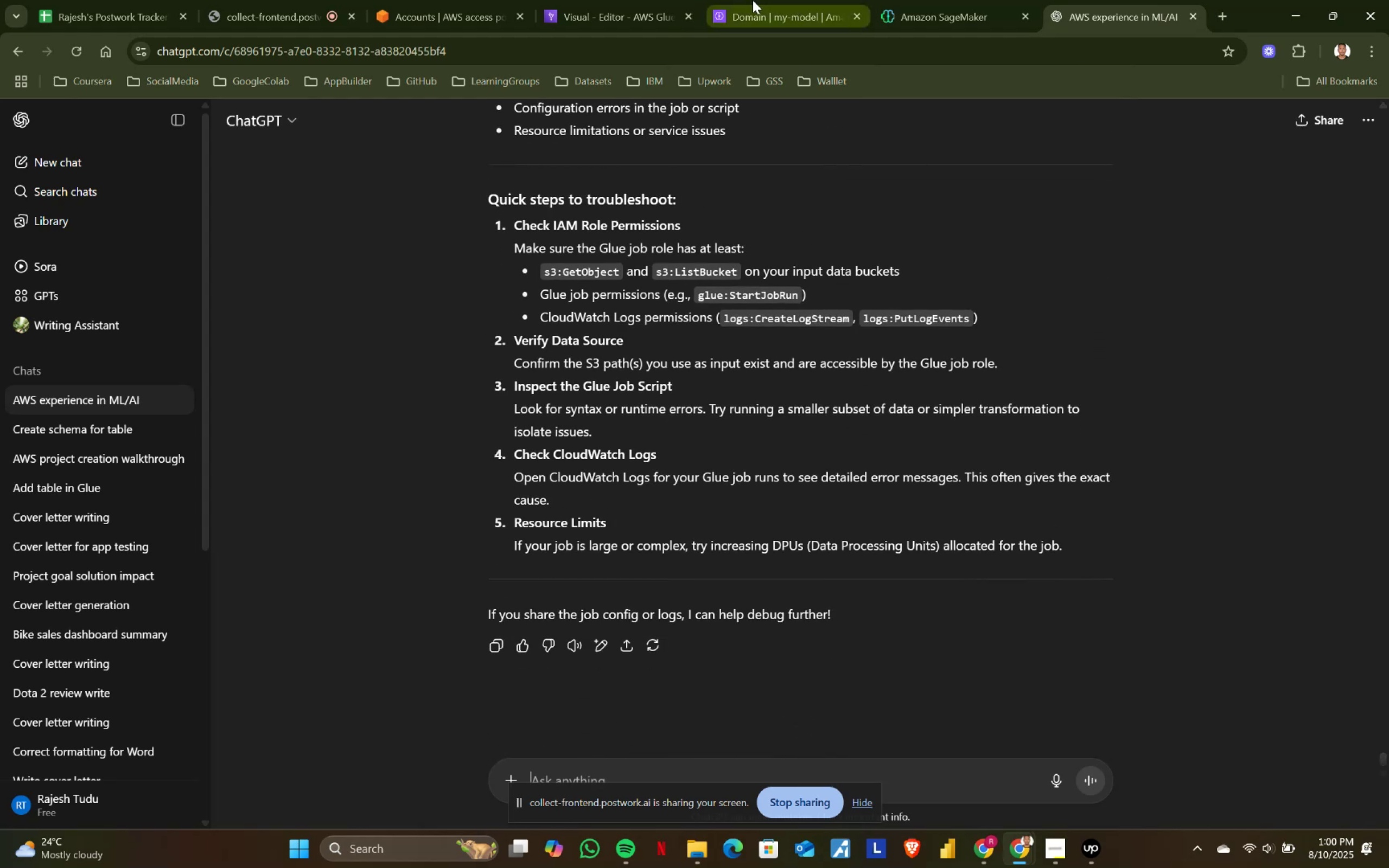 
left_click([819, 0])
 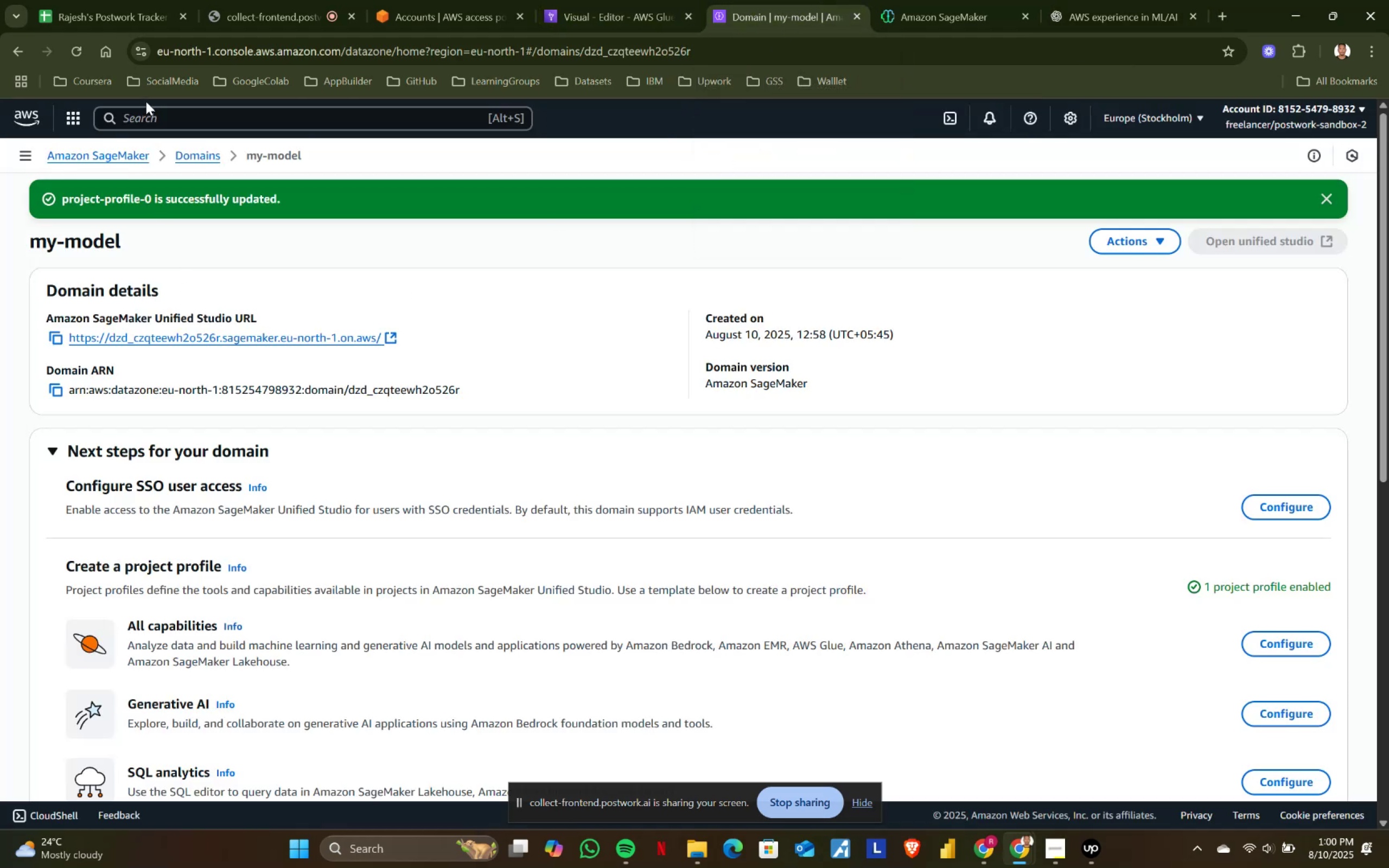 
left_click([143, 118])
 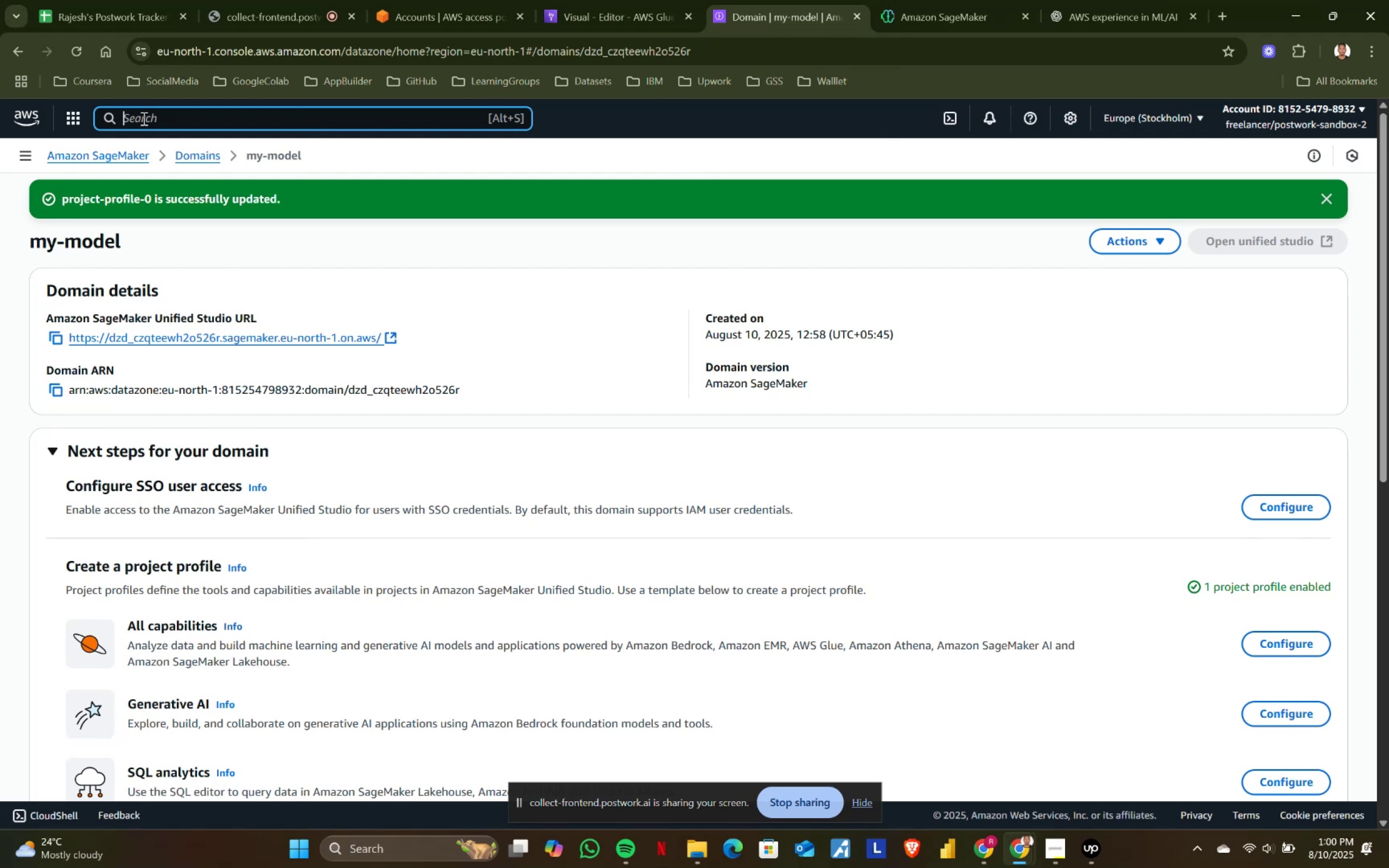 
type(ia)
 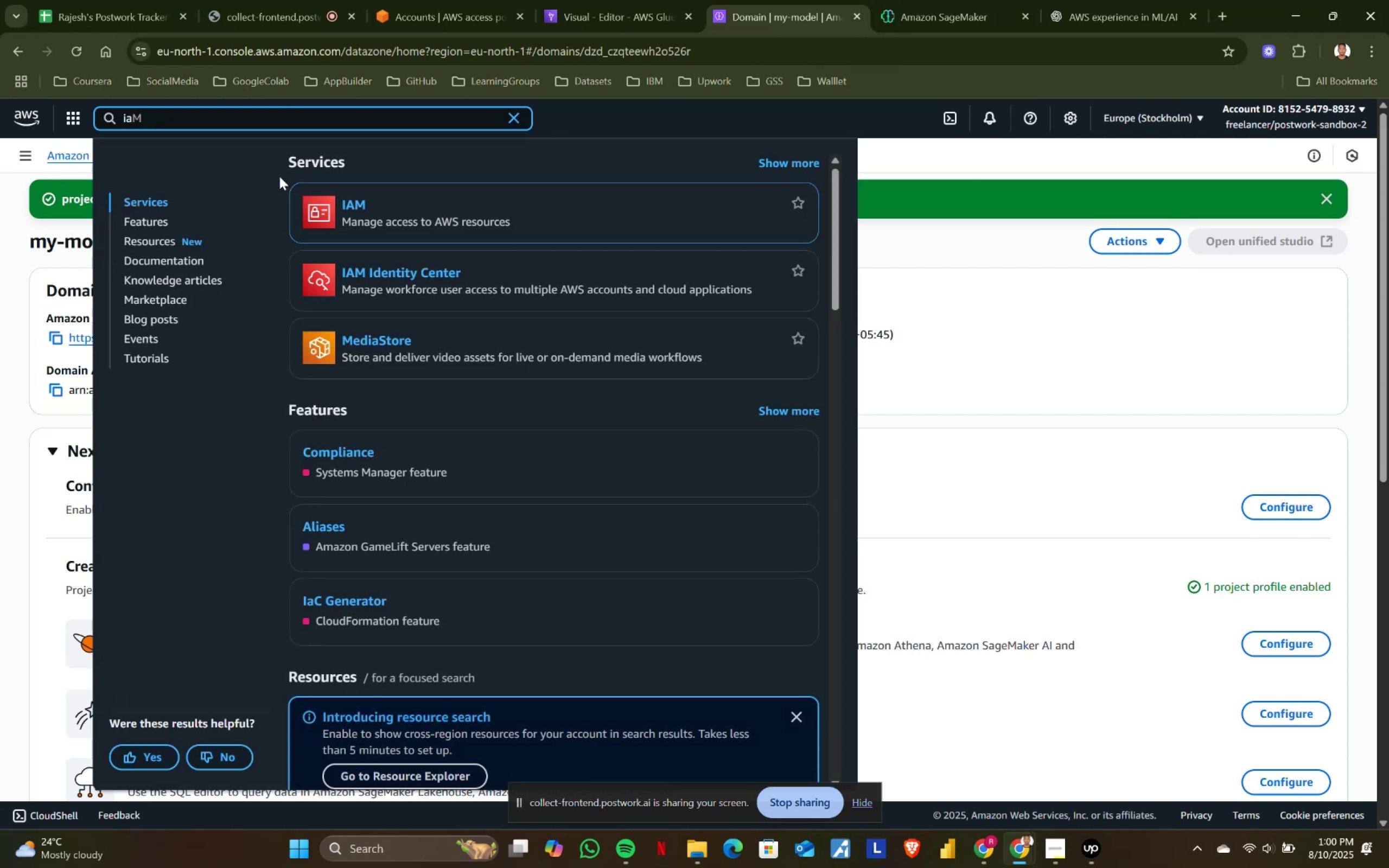 
left_click([349, 216])
 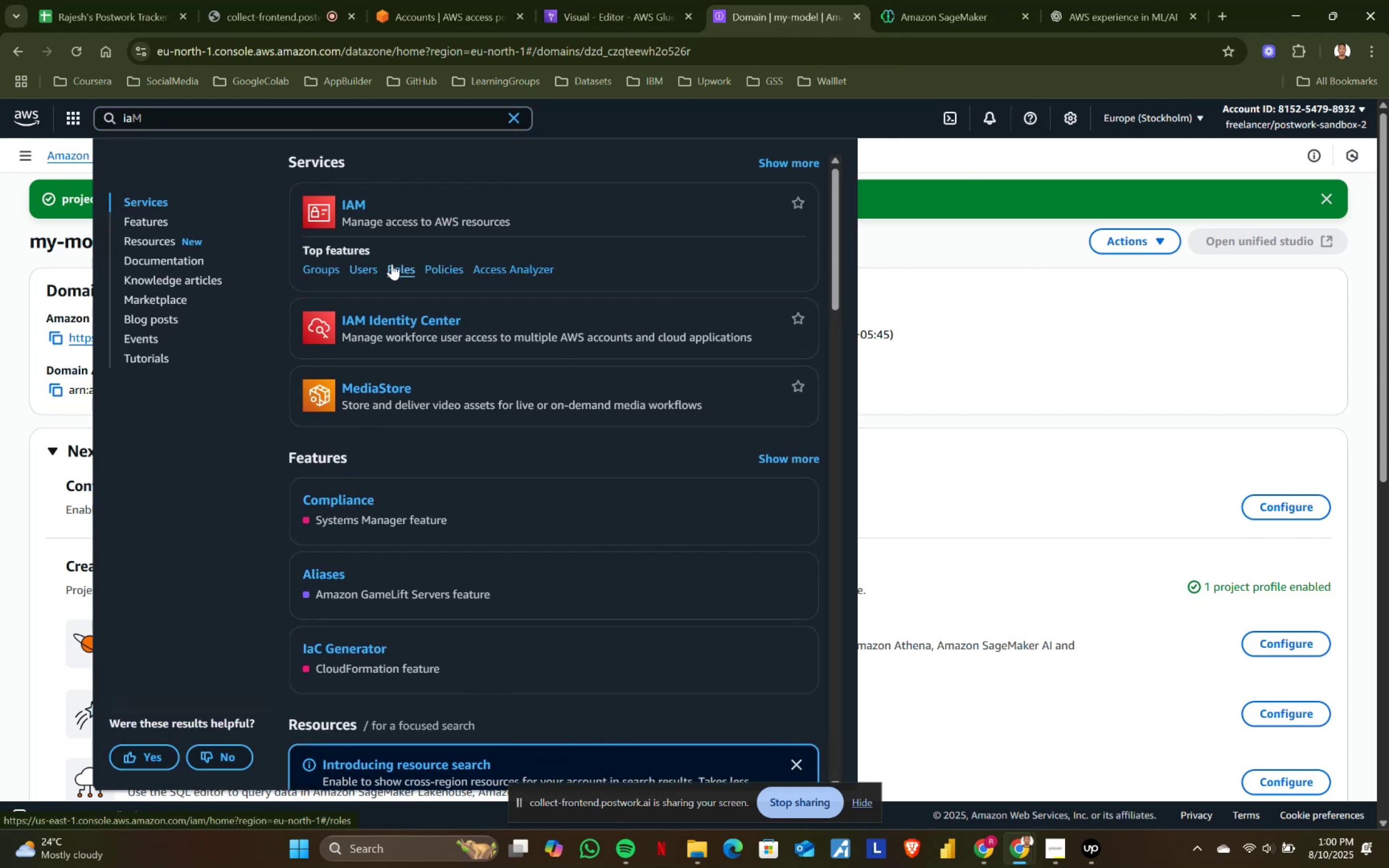 
left_click([392, 264])
 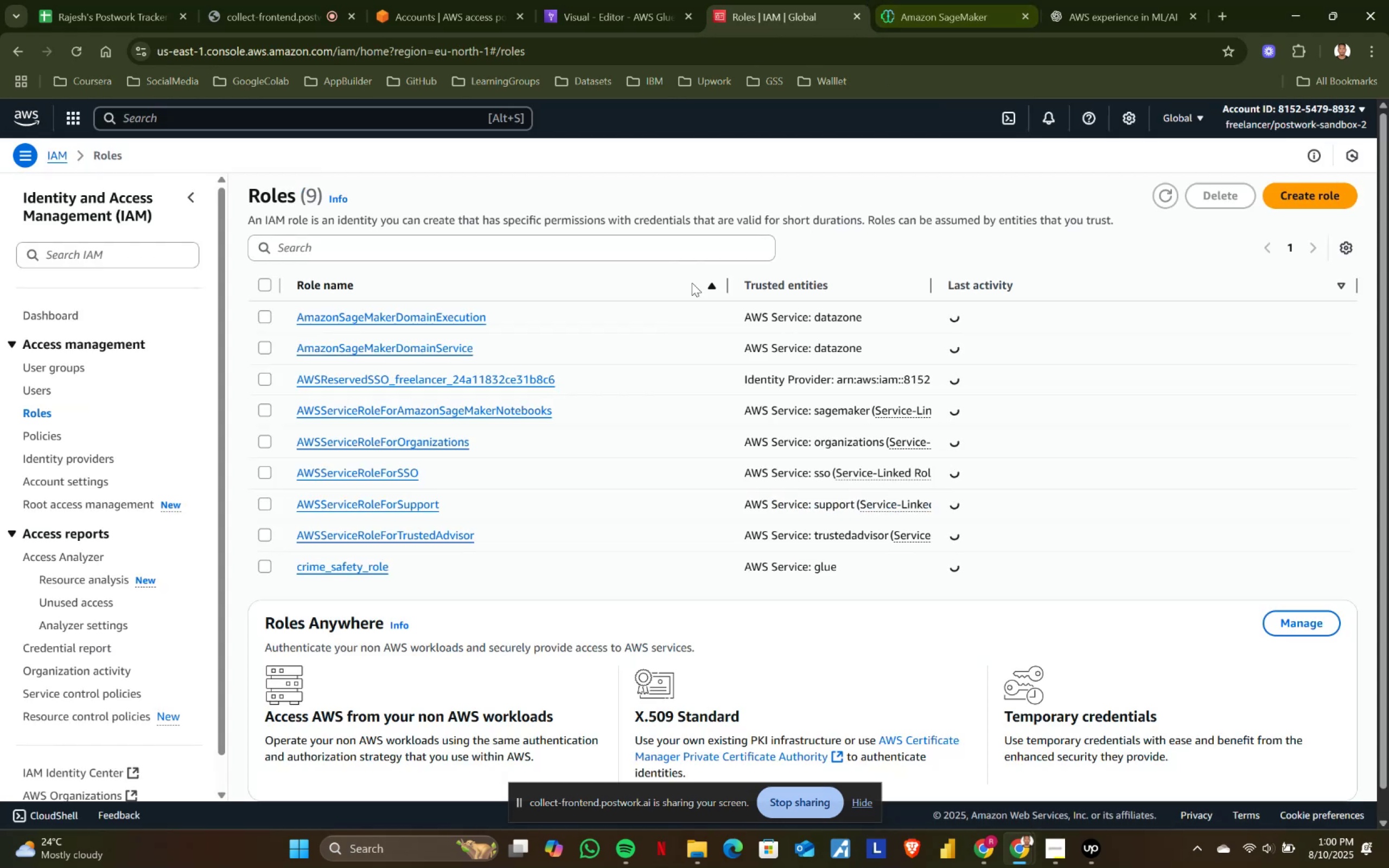 
left_click([345, 563])
 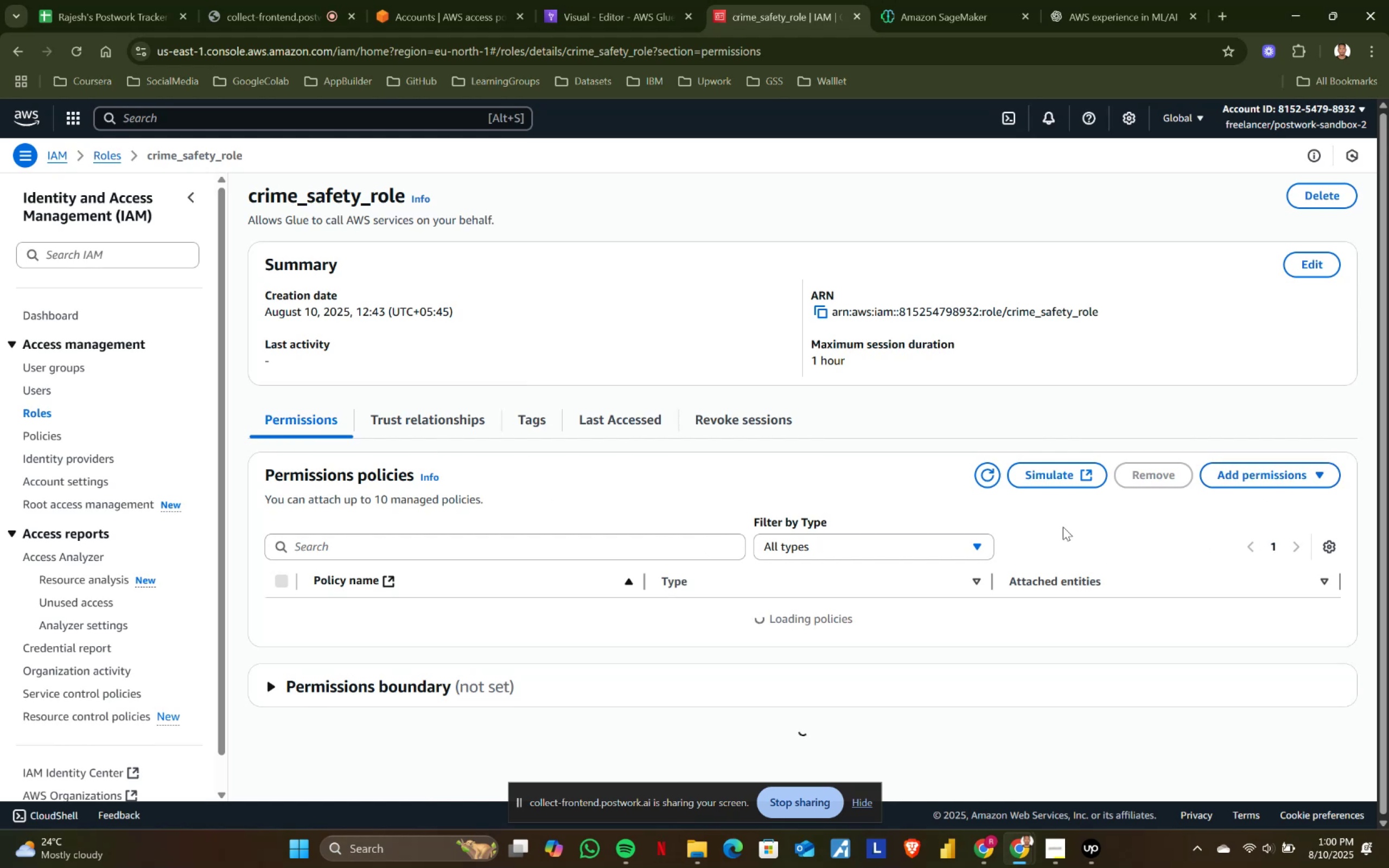 
scroll: coordinate [661, 609], scroll_direction: down, amount: 2.0
 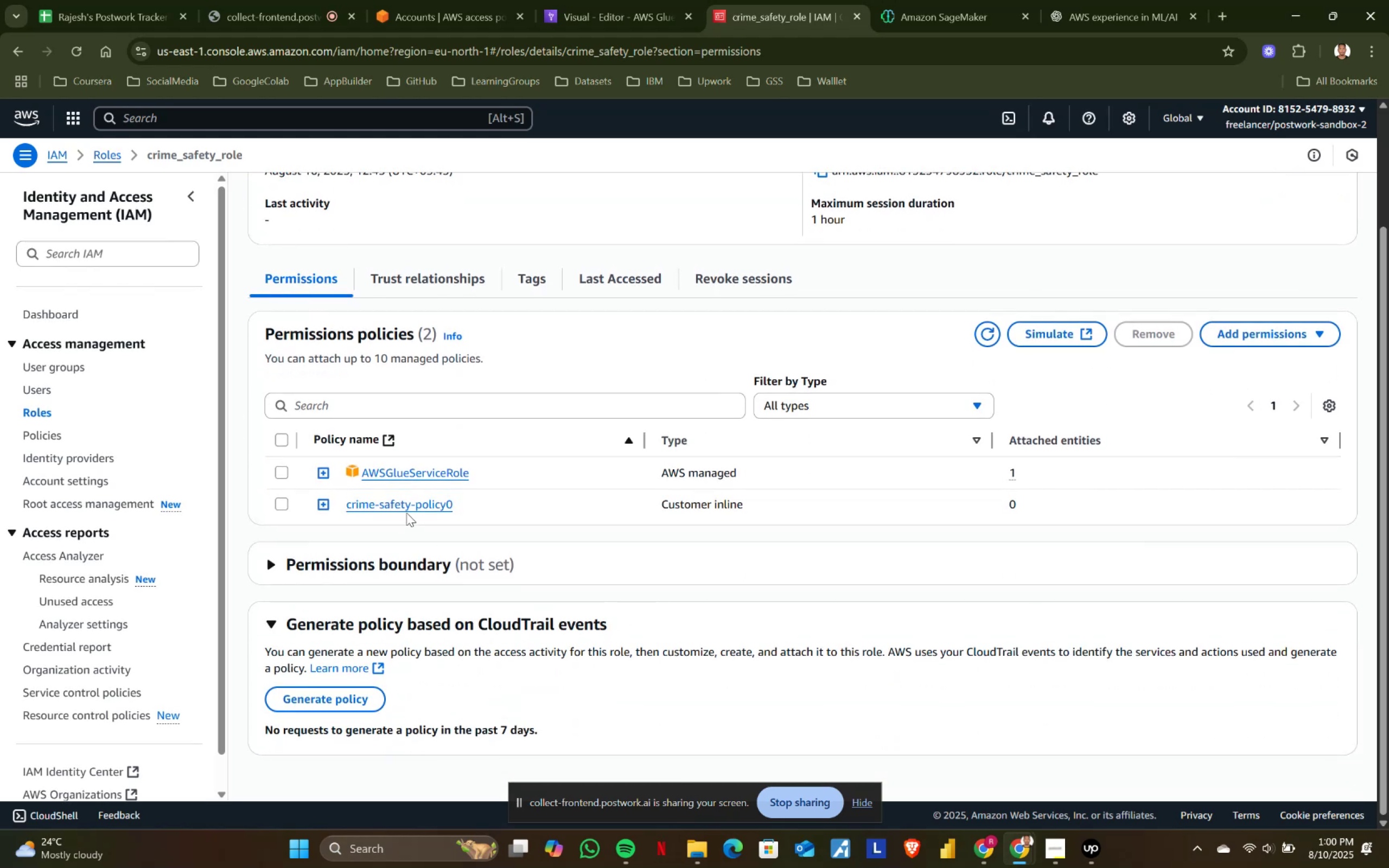 
left_click([406, 506])
 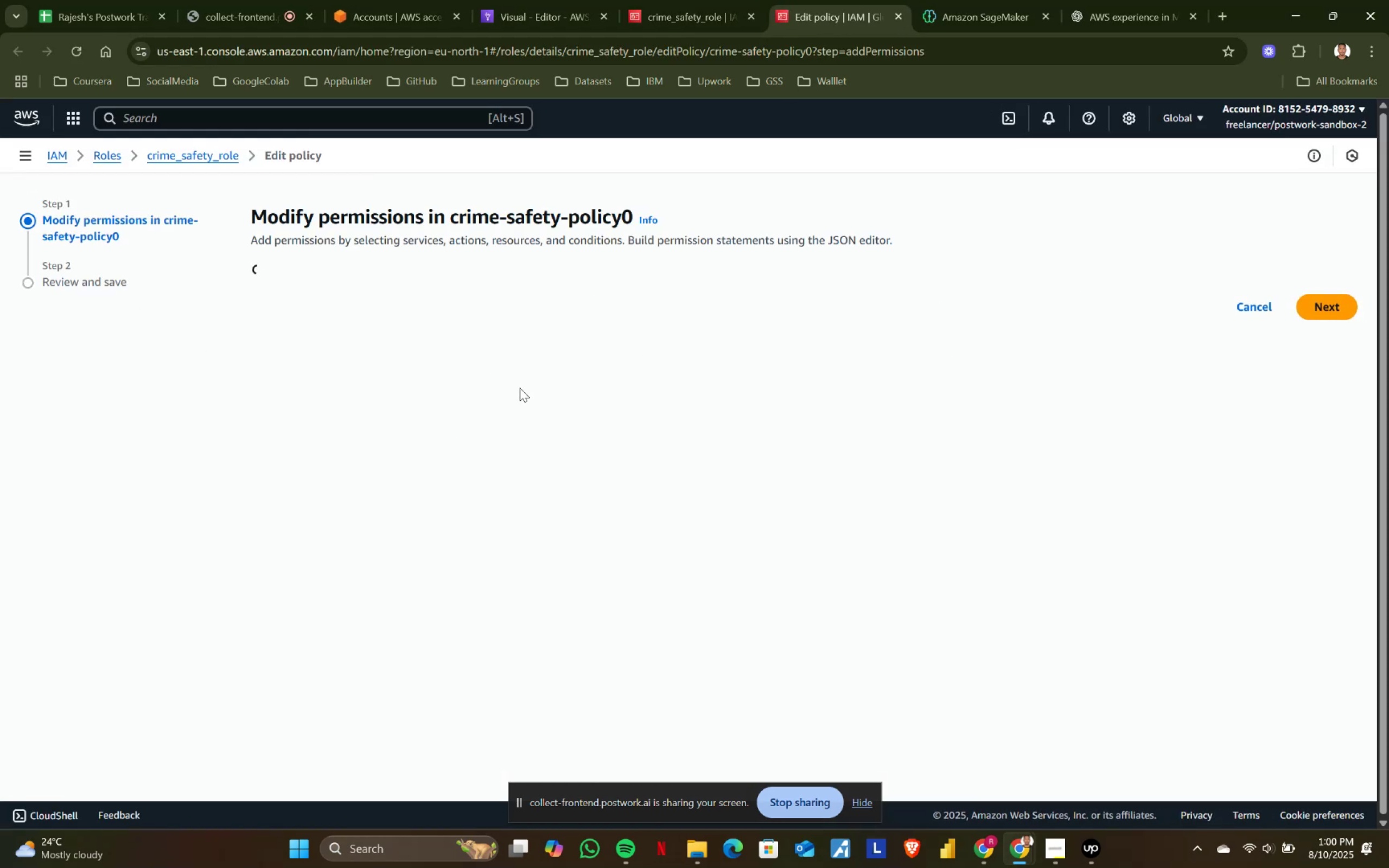 
wait(5.69)
 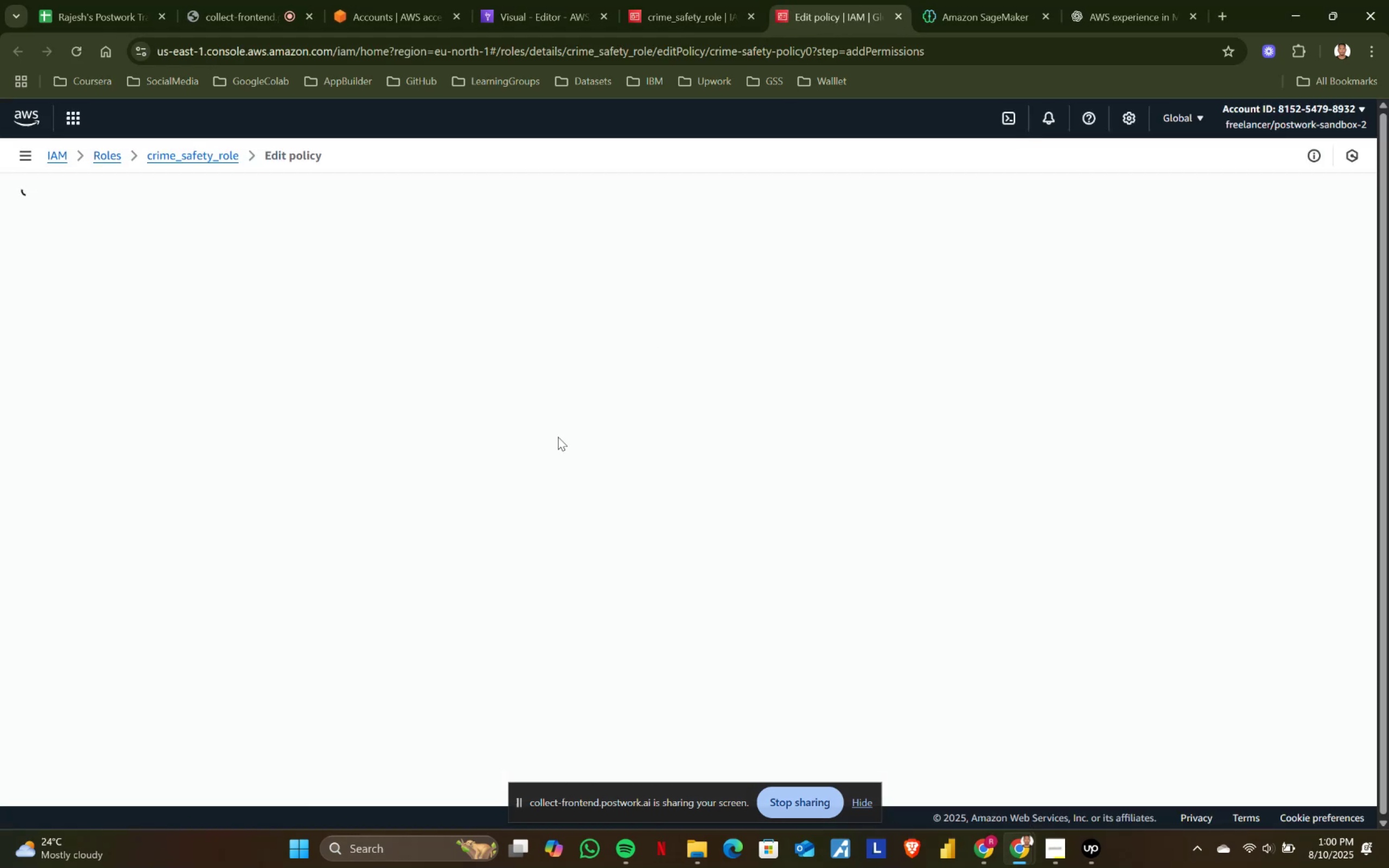 
left_click([411, 550])
 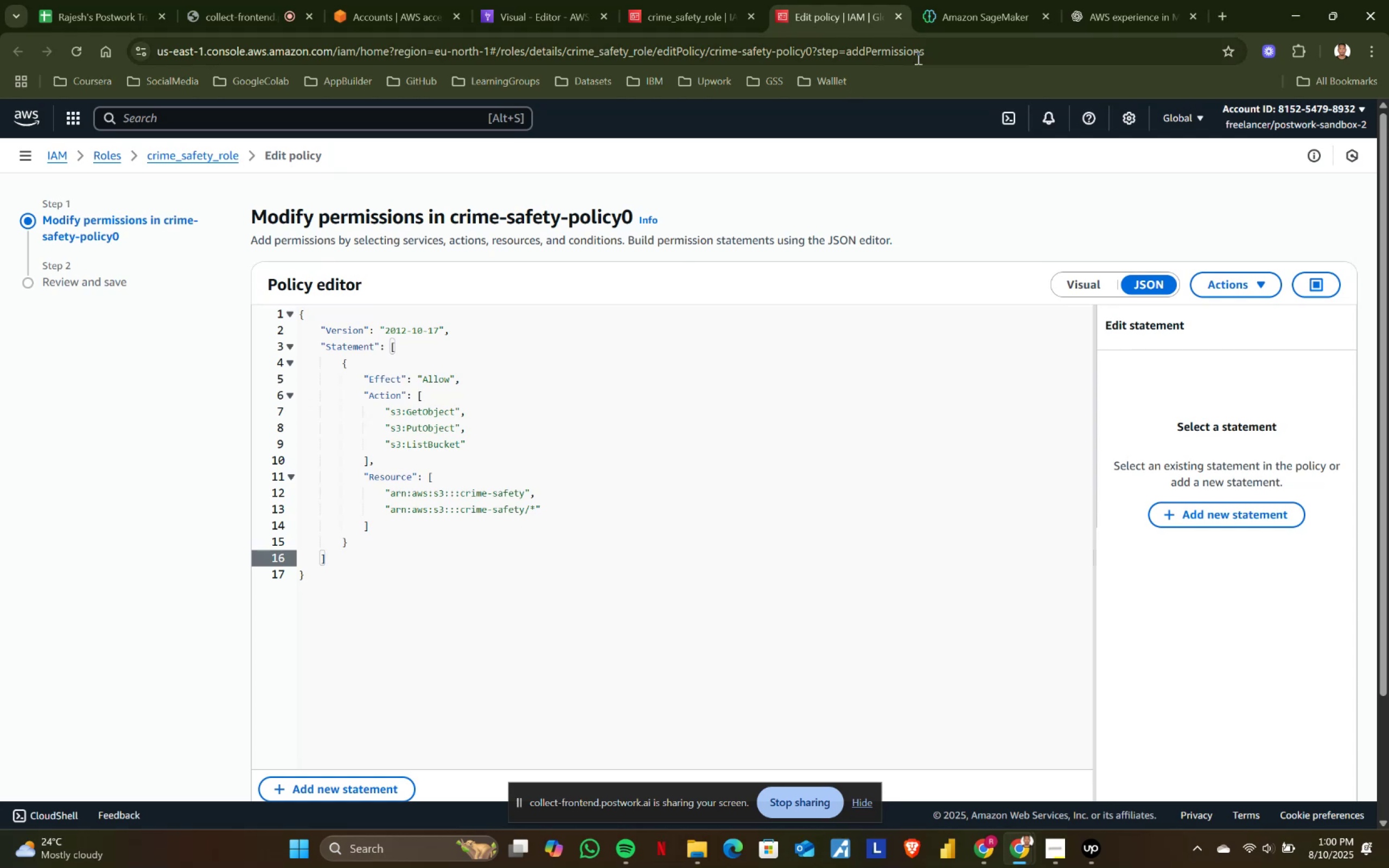 
left_click([1105, 13])
 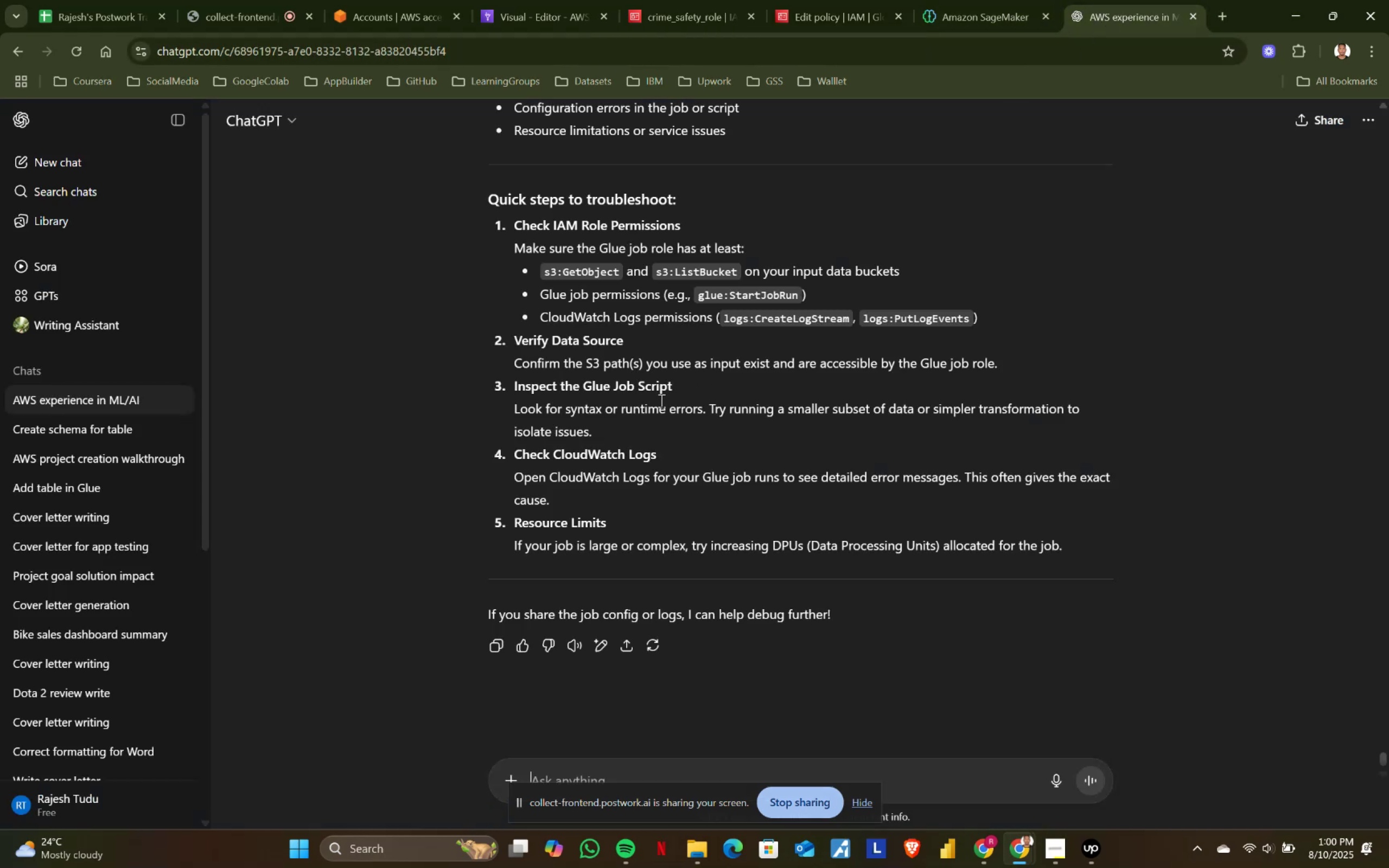 
scroll: coordinate [689, 483], scroll_direction: up, amount: 3.0
 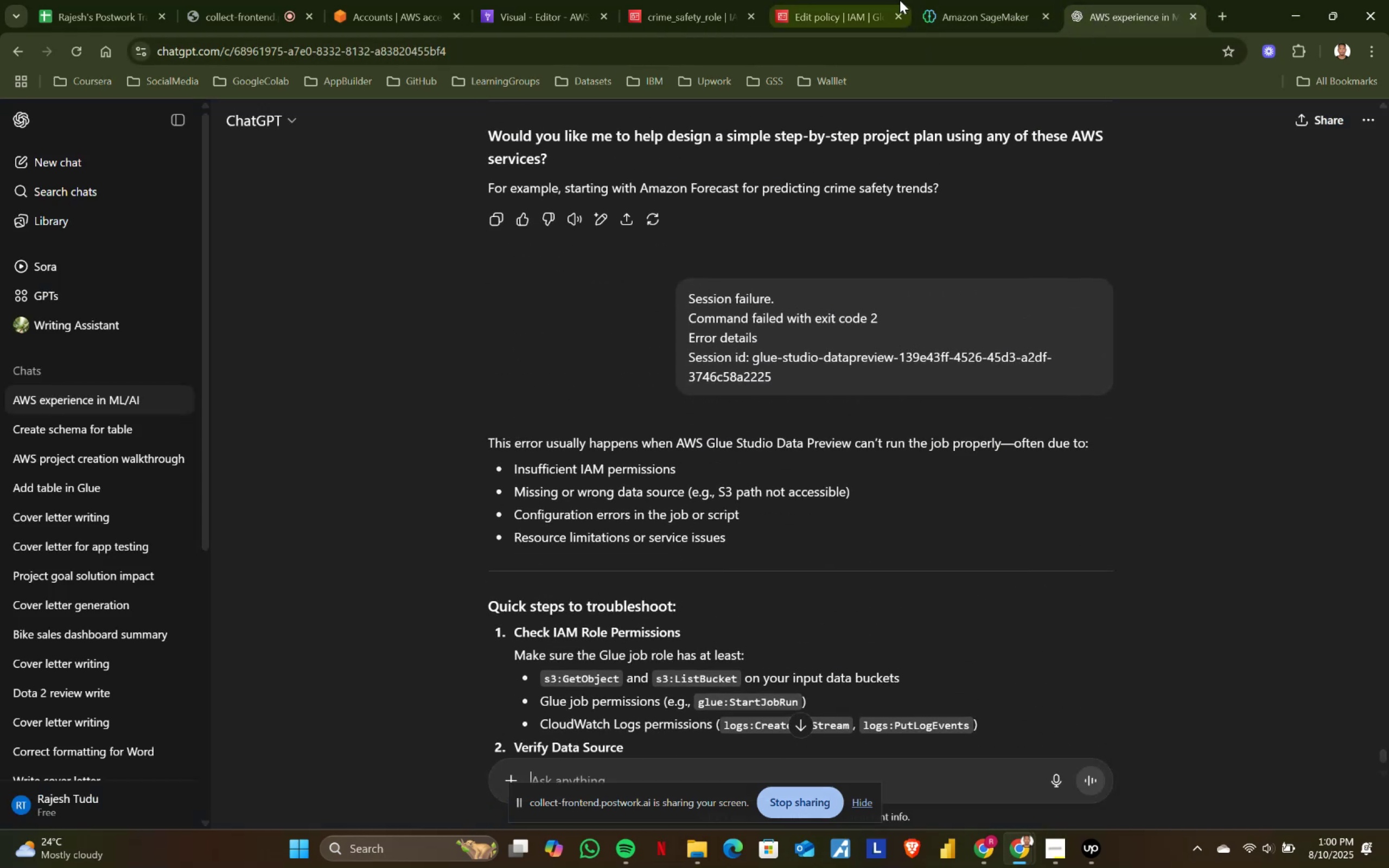 
left_click([941, 0])
 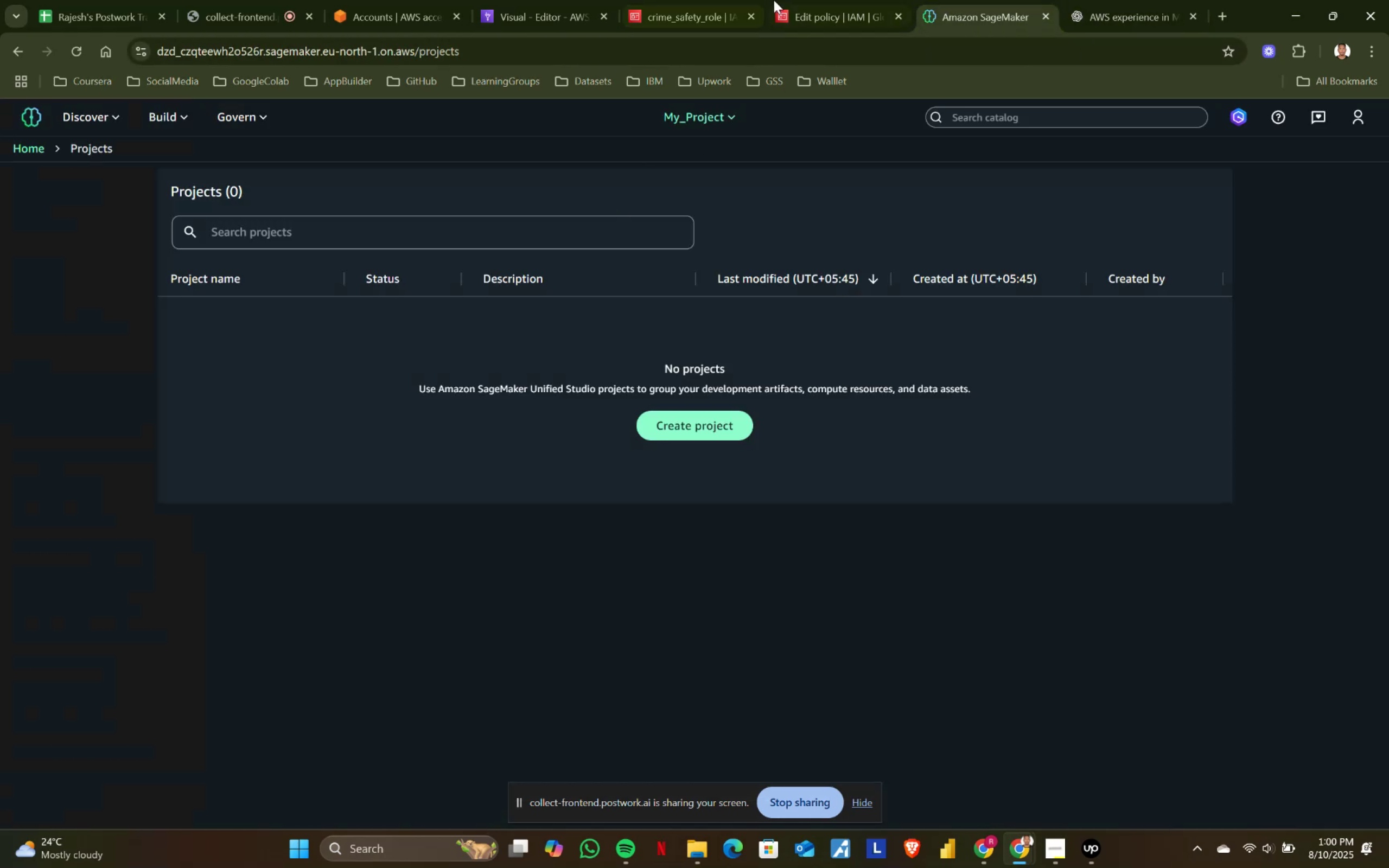 
left_click([851, 0])
 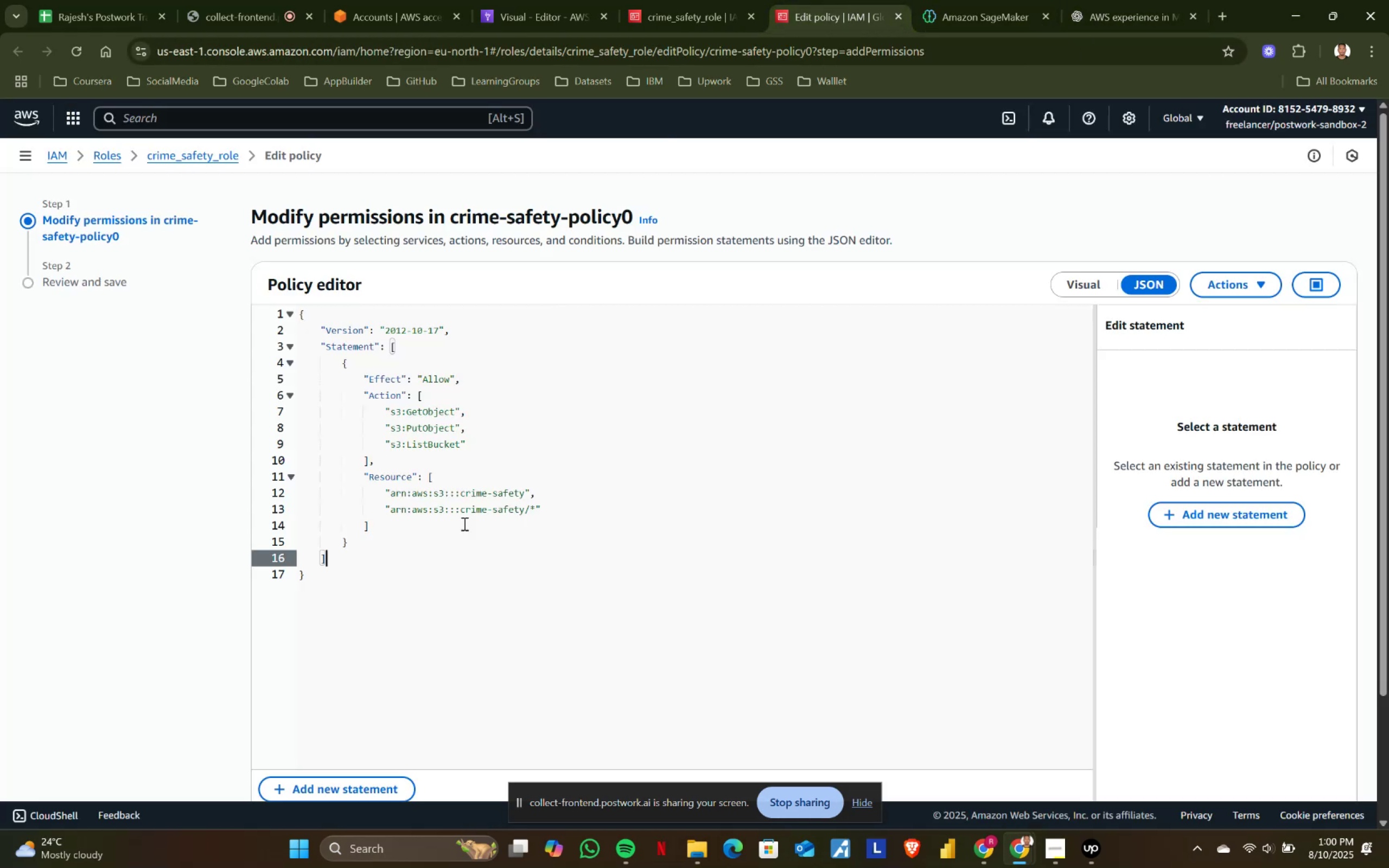 
left_click([467, 581])
 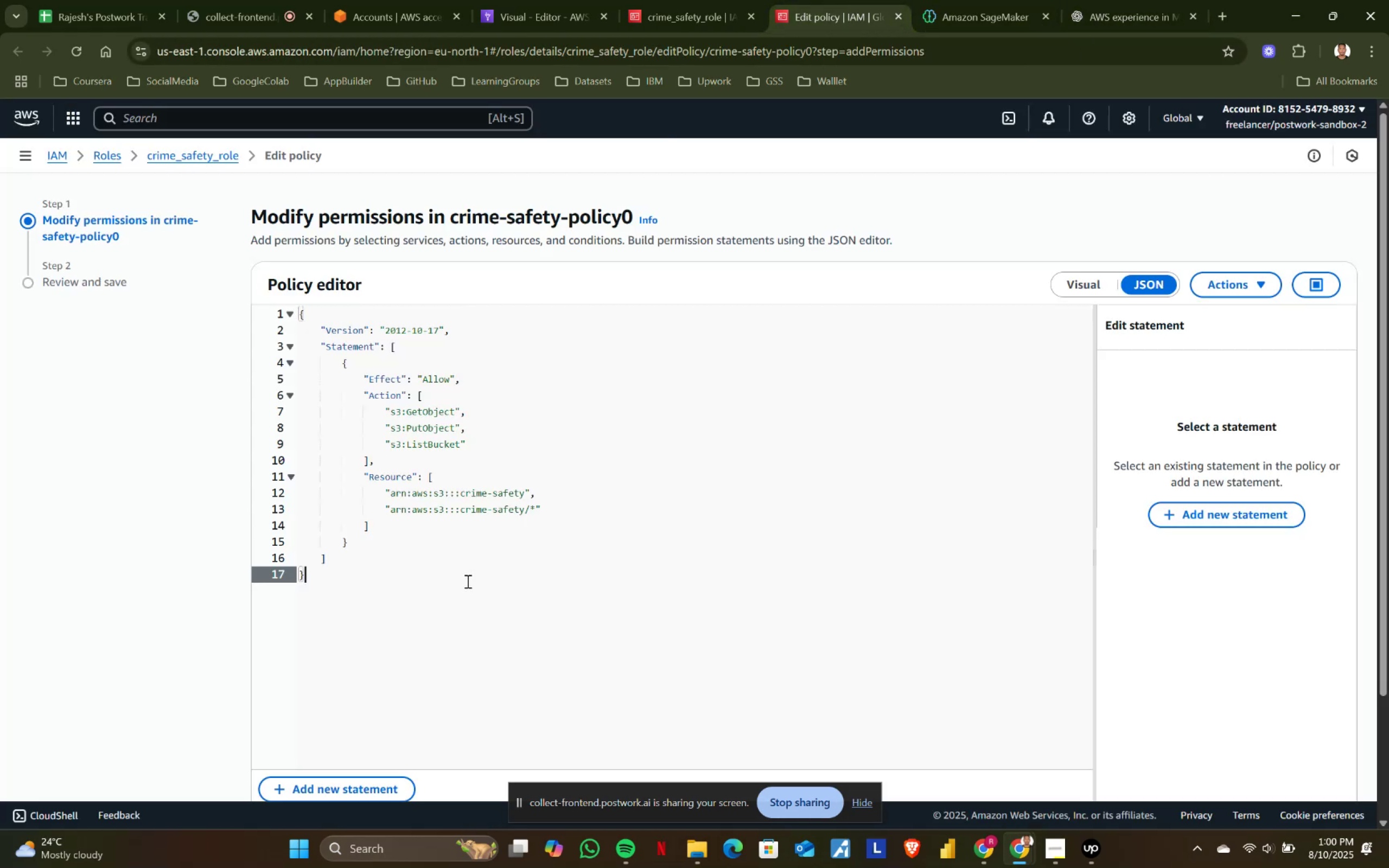 
key(Control+ControlLeft)
 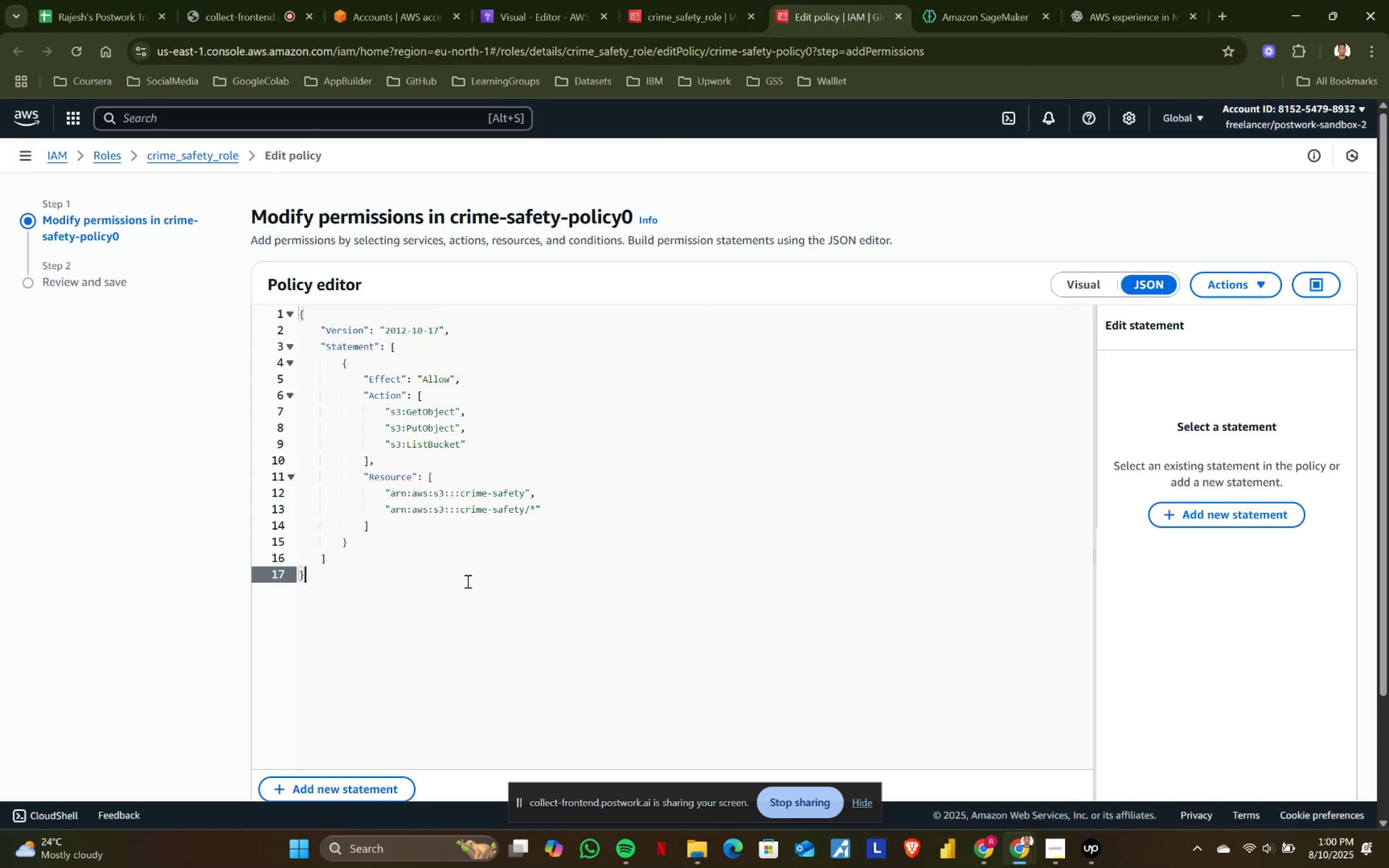 
key(Control+A)
 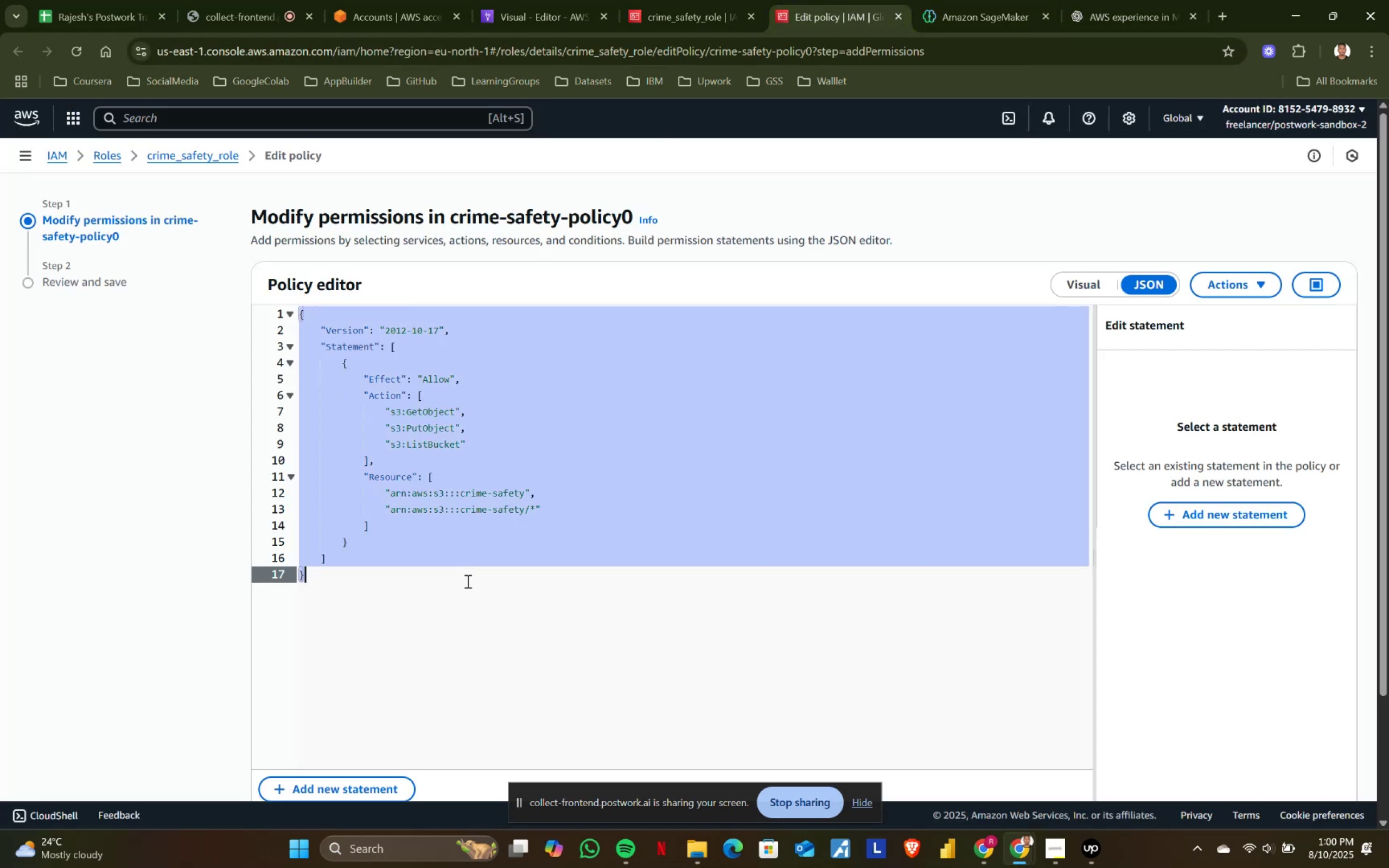 
key(Control+ControlLeft)
 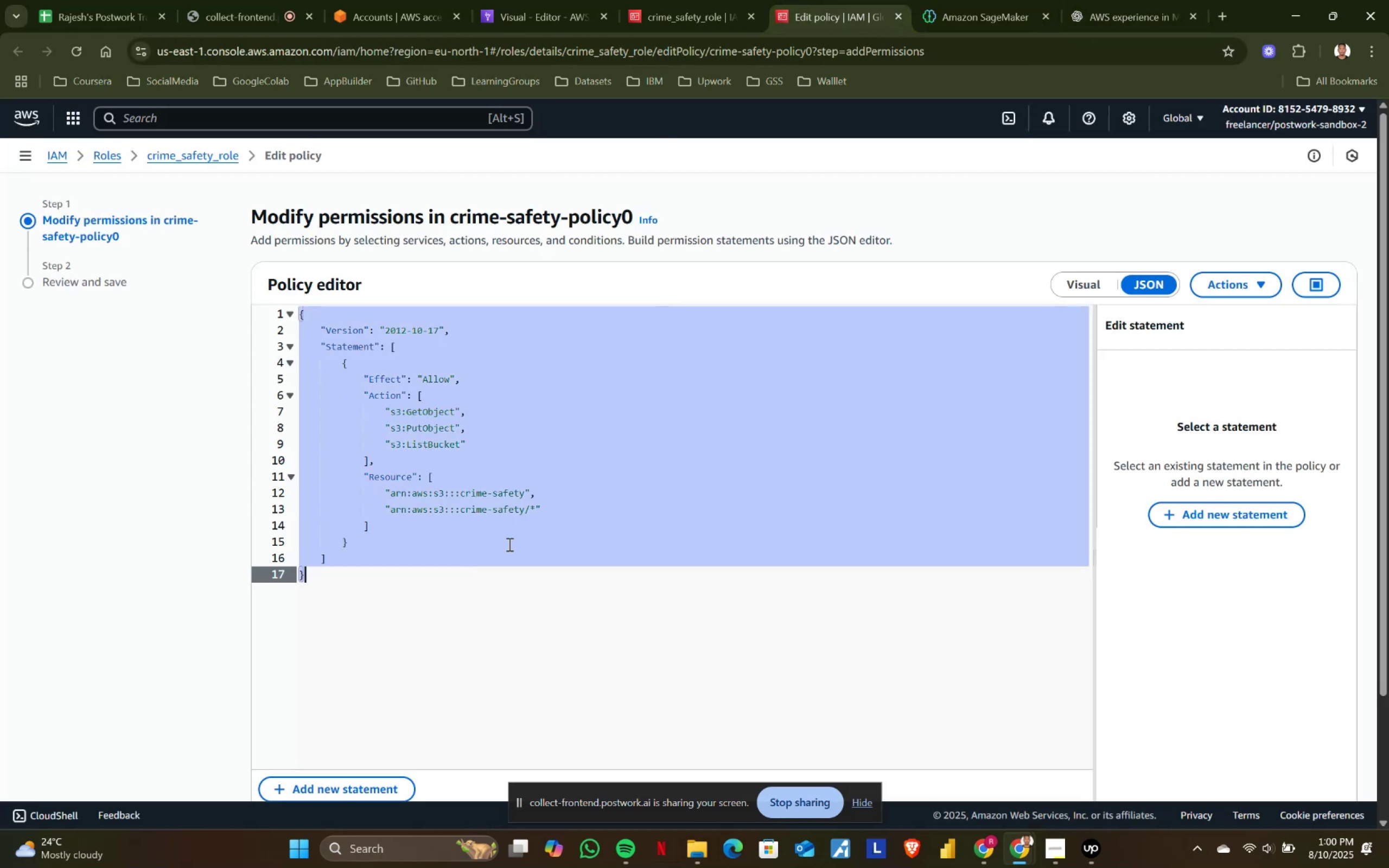 
key(Control+C)
 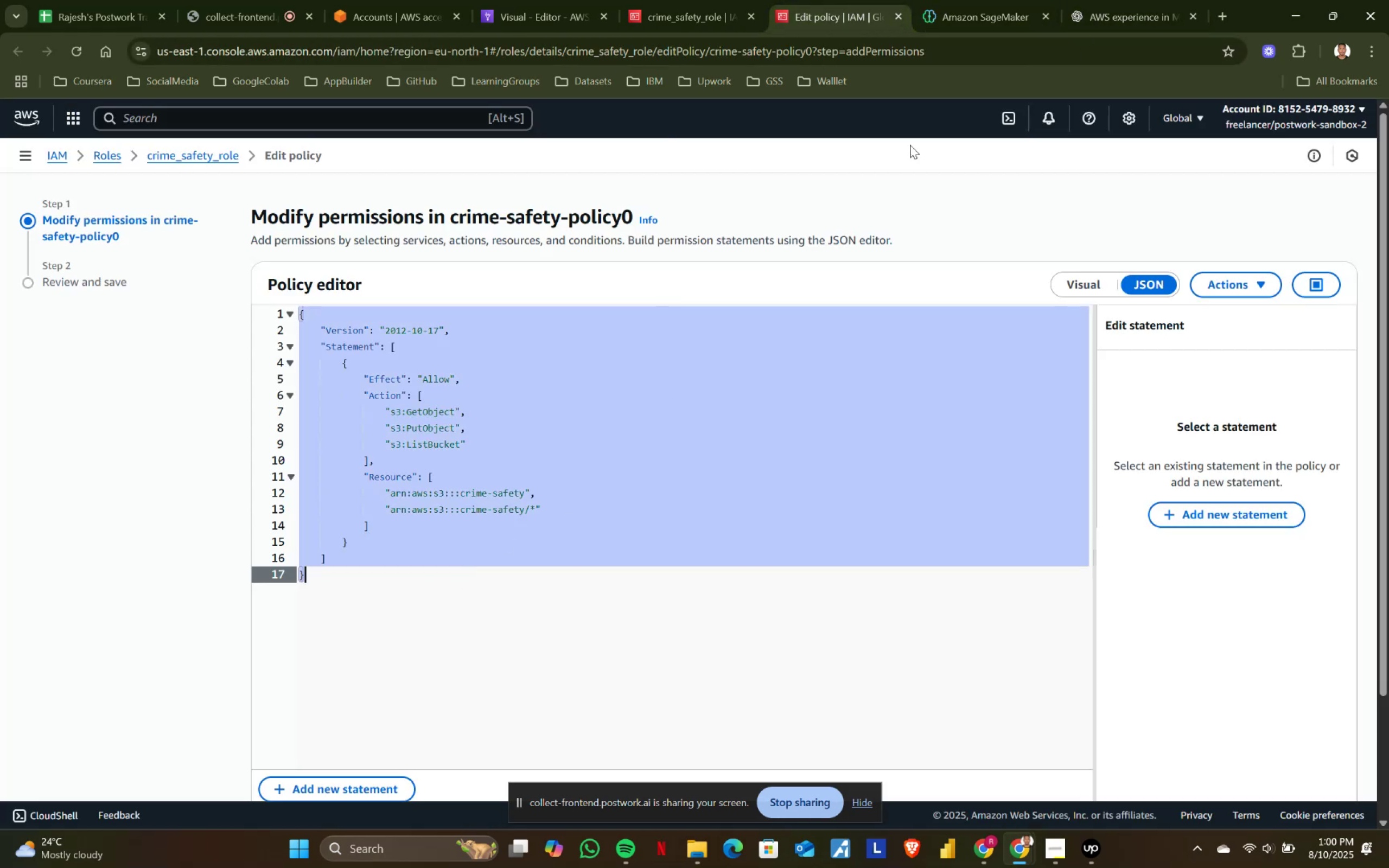 
key(Control+ControlLeft)
 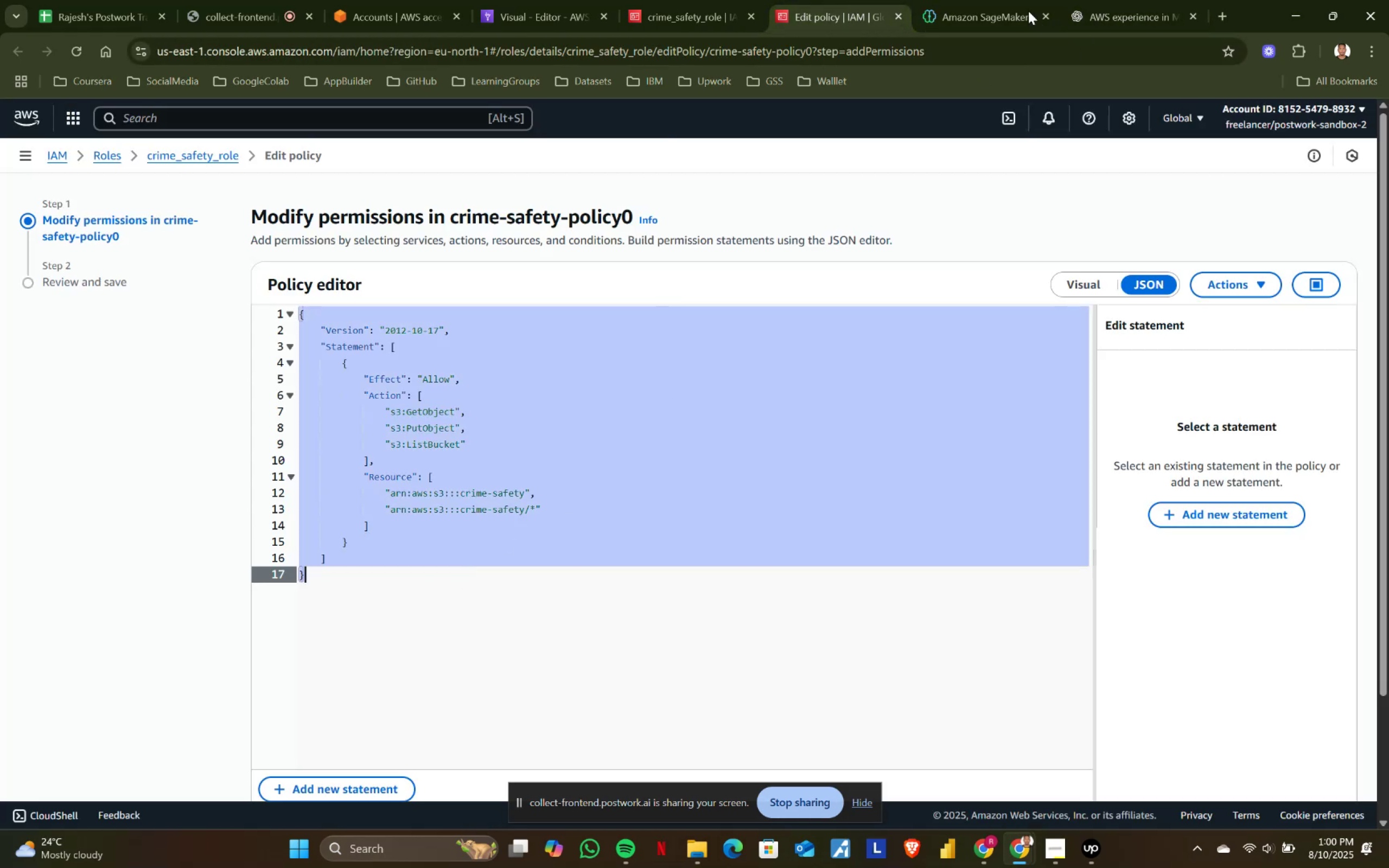 
key(Control+C)
 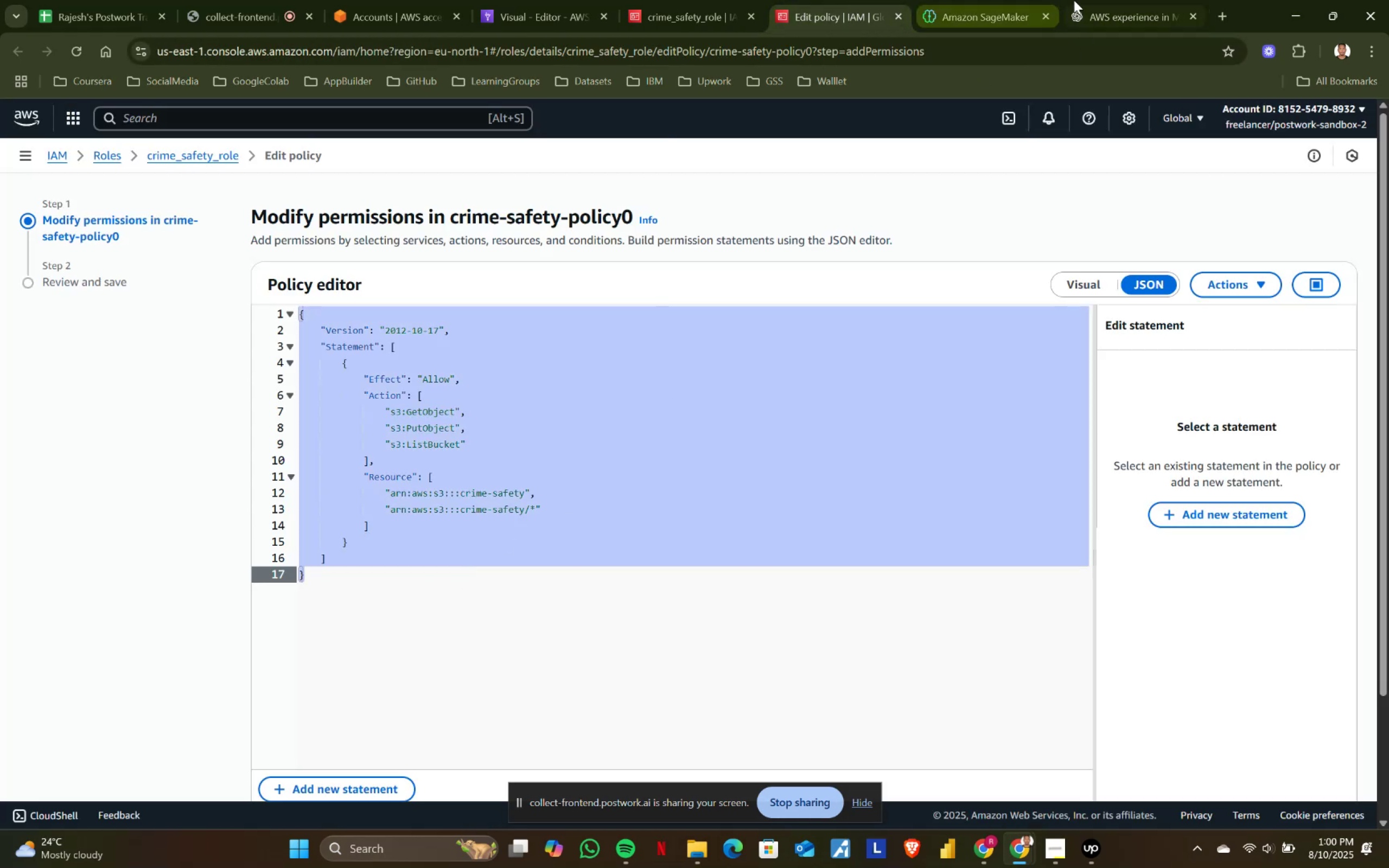 
left_click([1082, 0])
 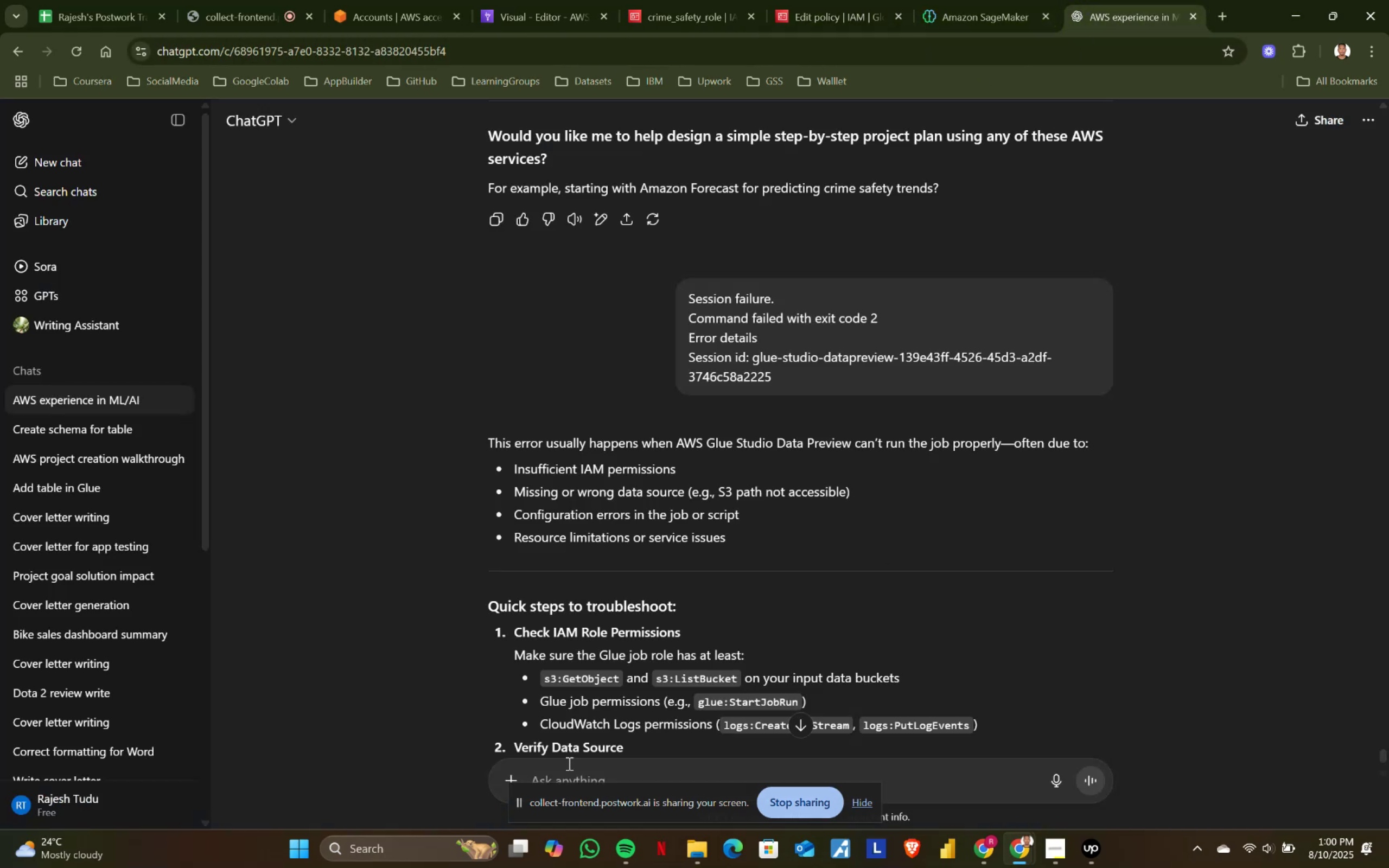 
key(Control+ControlLeft)
 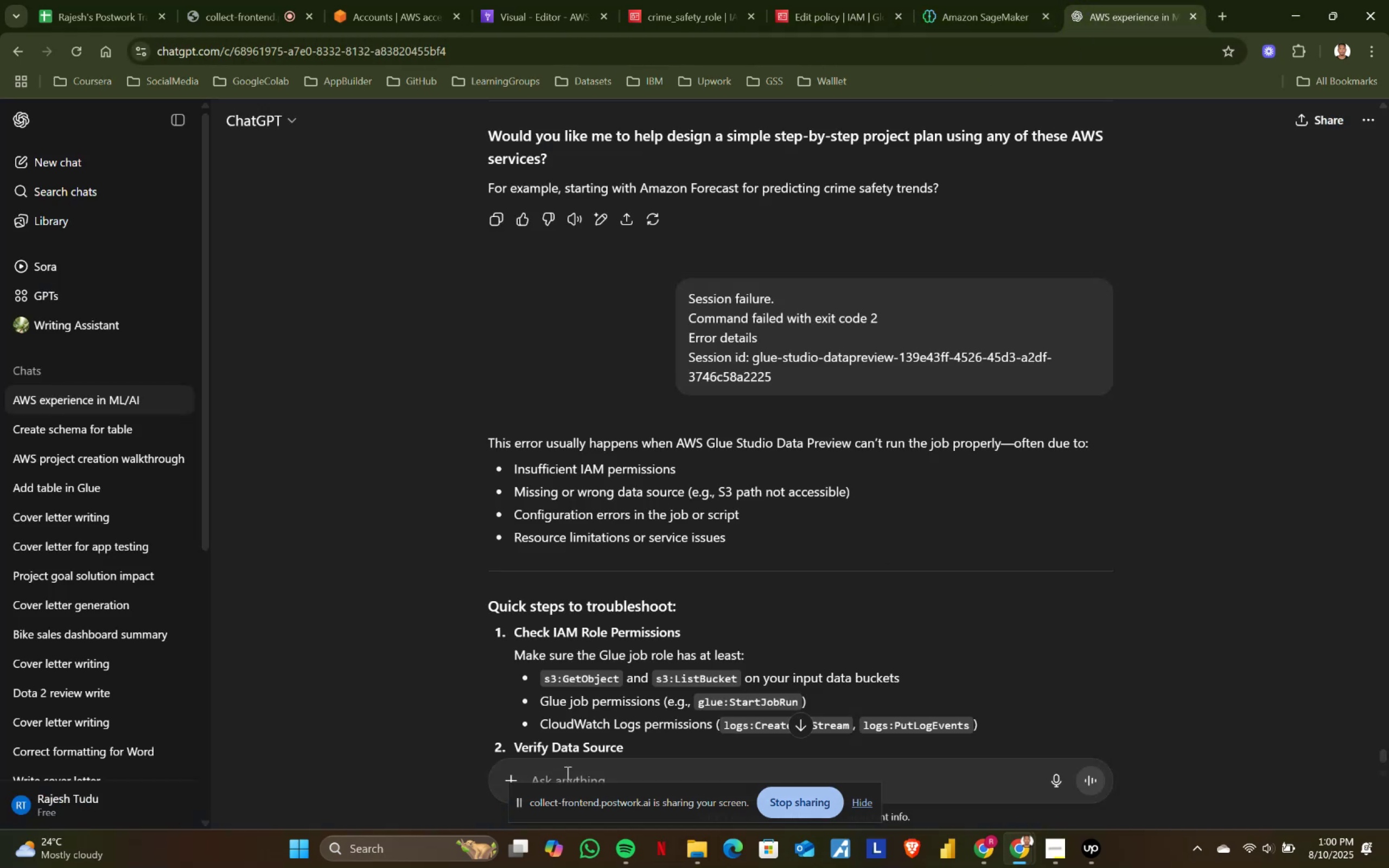 
left_click([566, 773])
 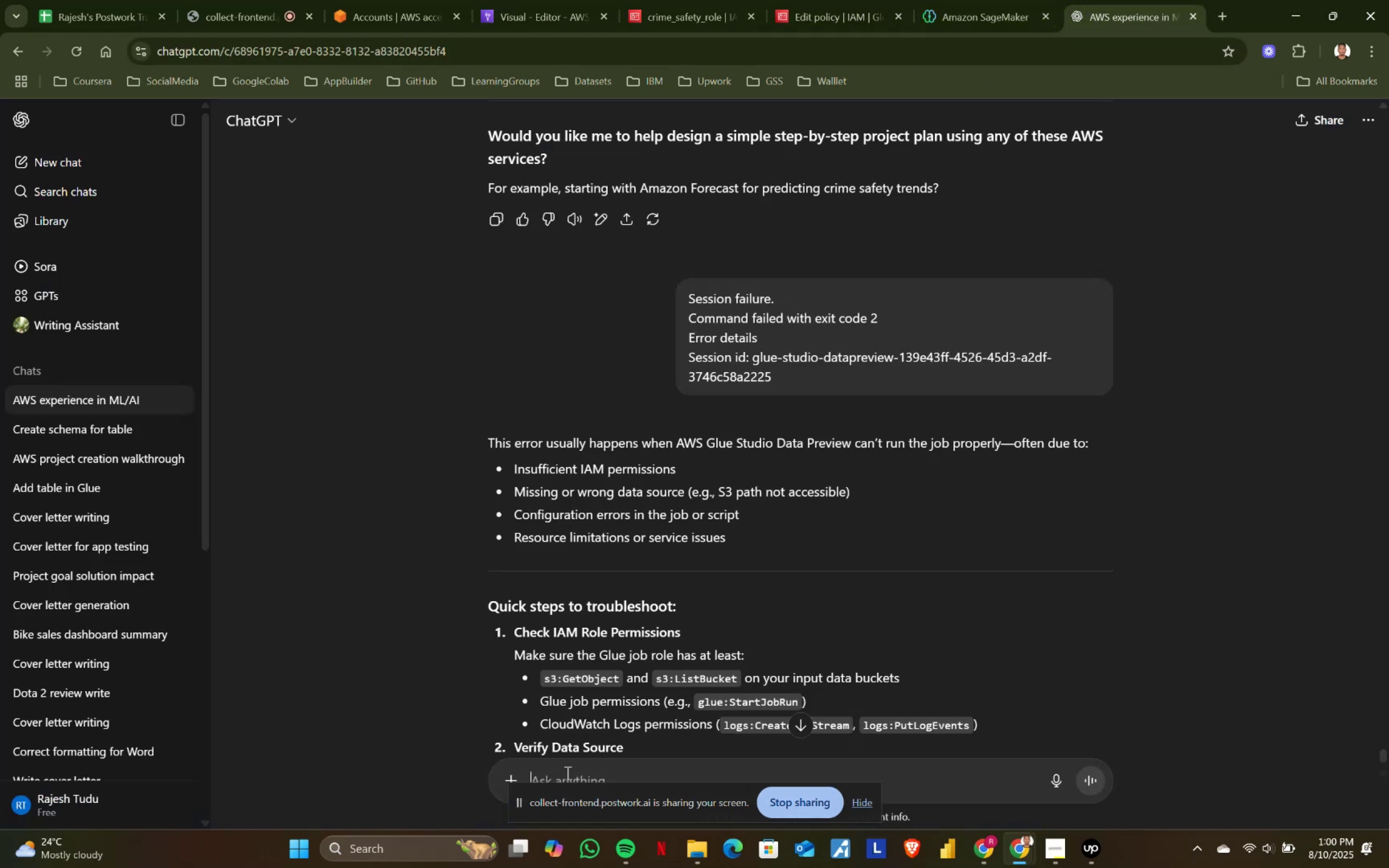 
key(Control+V)
 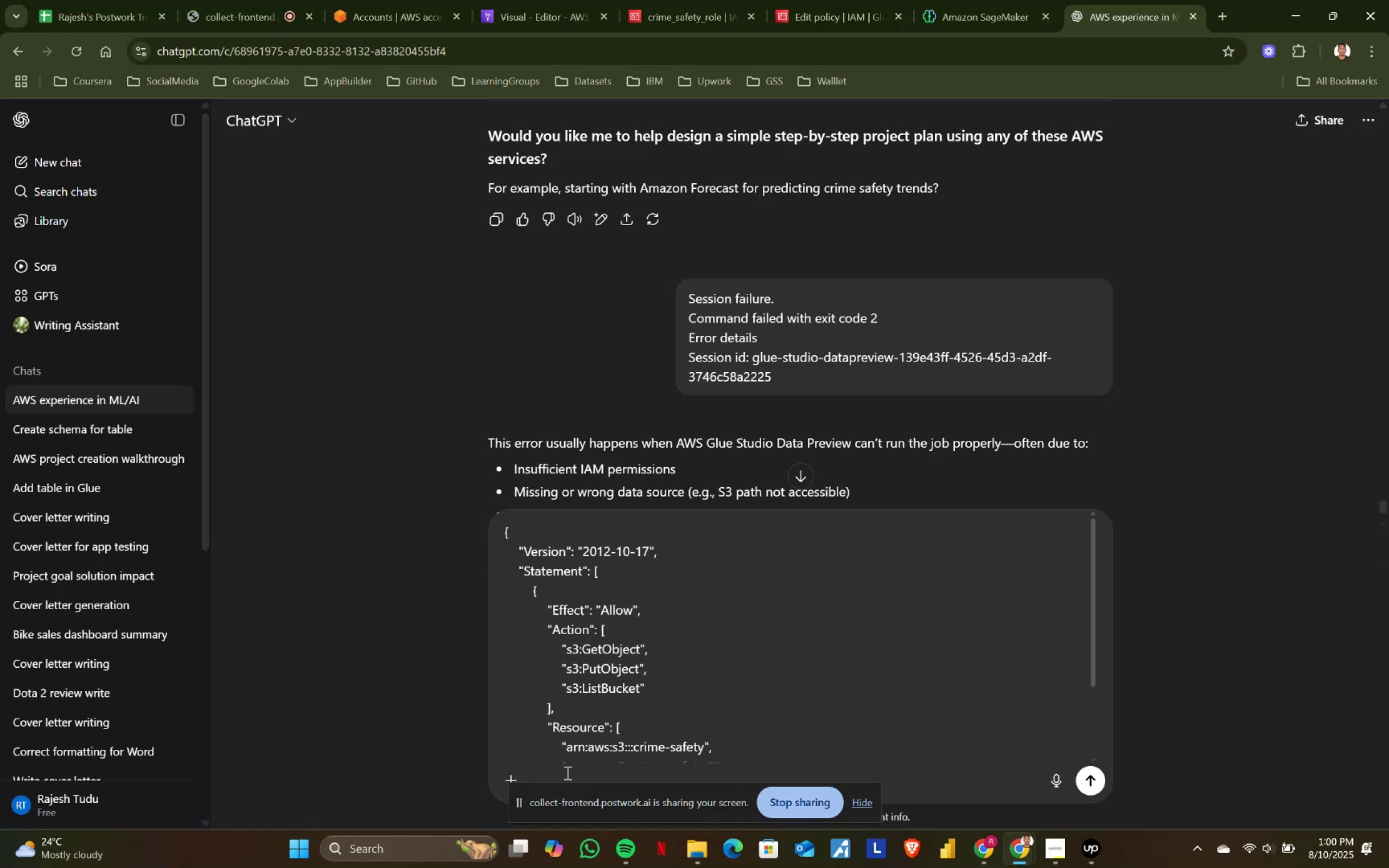 
key(Enter)
 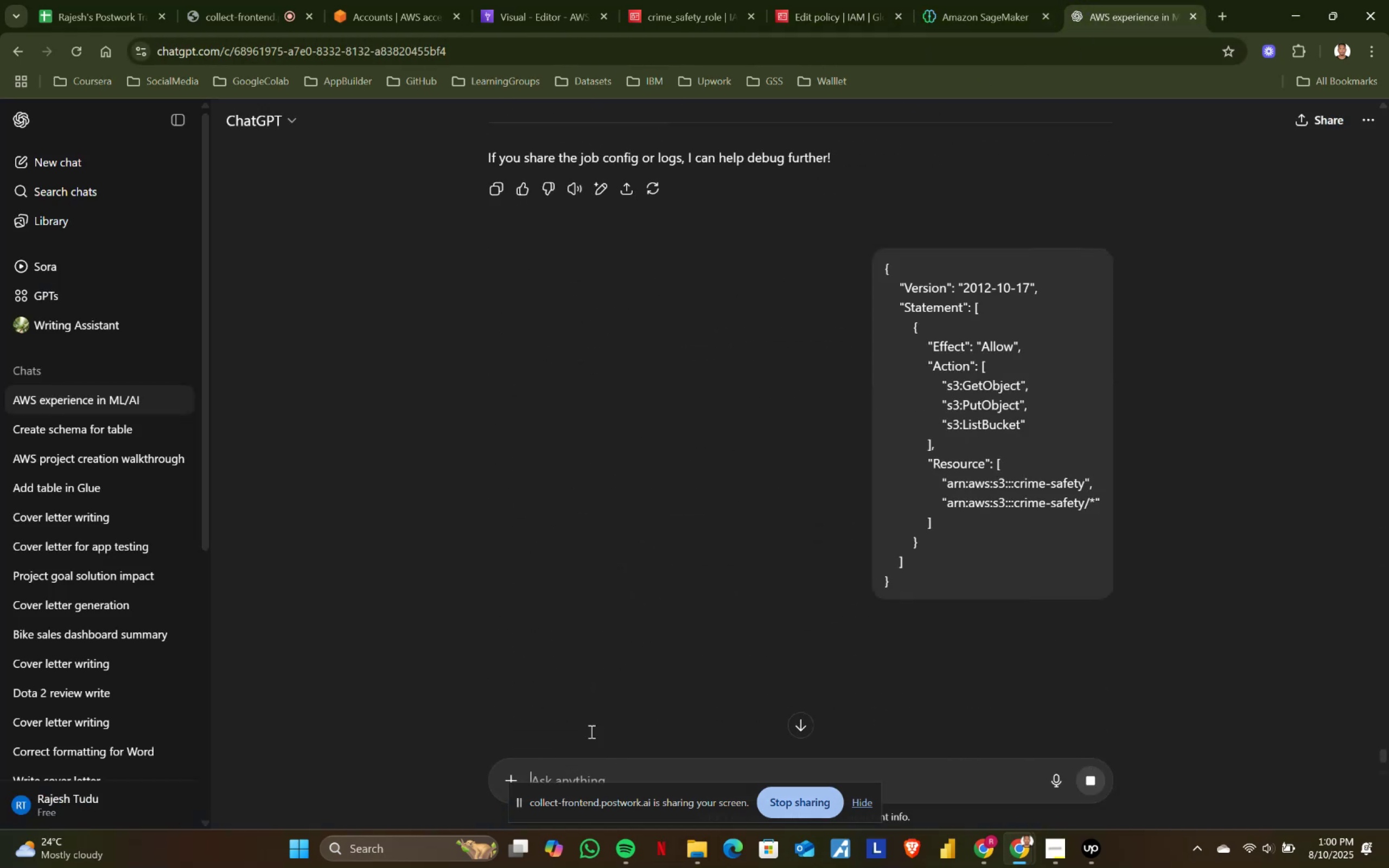 
scroll: coordinate [711, 601], scroll_direction: up, amount: 3.0
 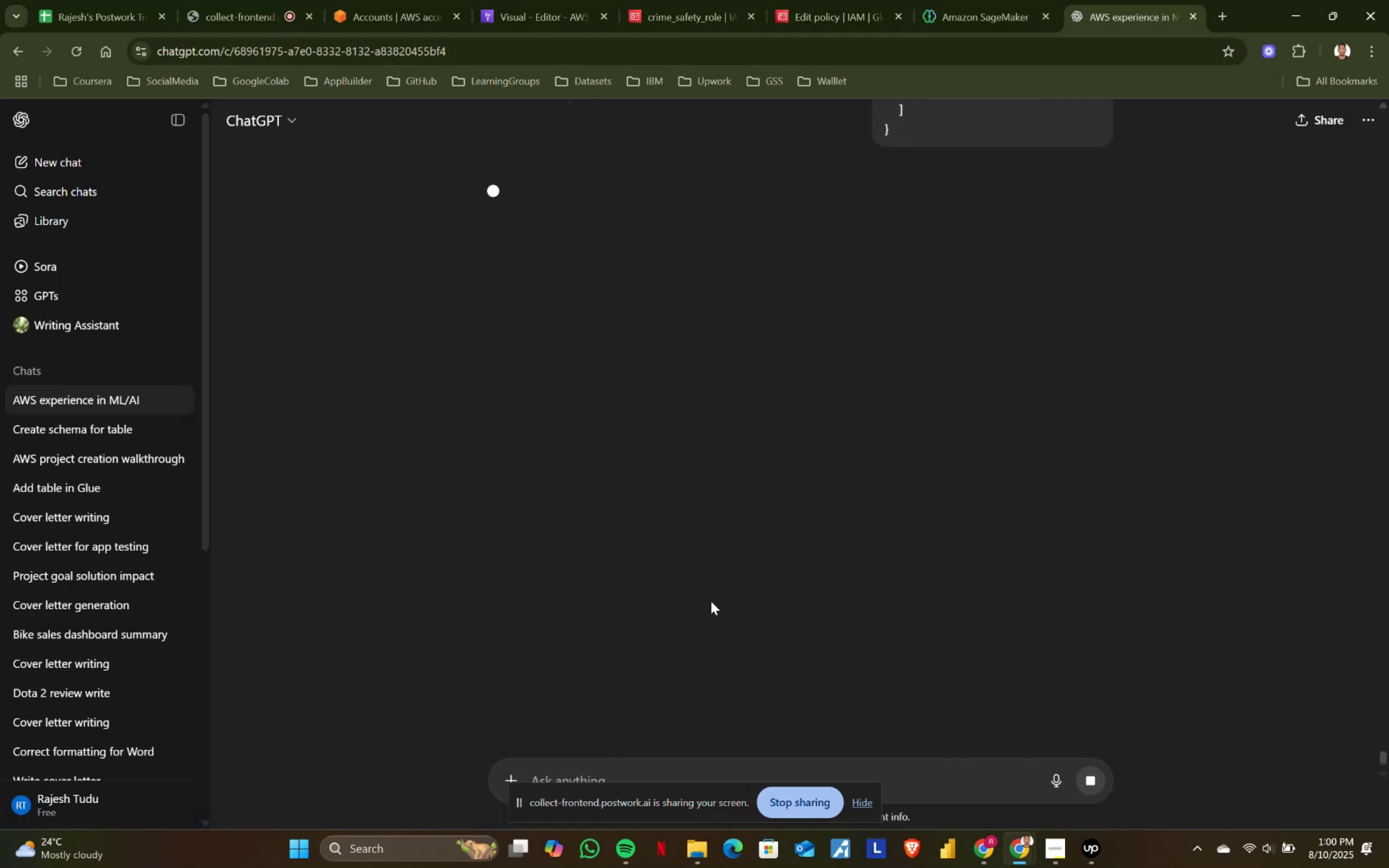 
scroll: coordinate [728, 483], scroll_direction: none, amount: 0.0
 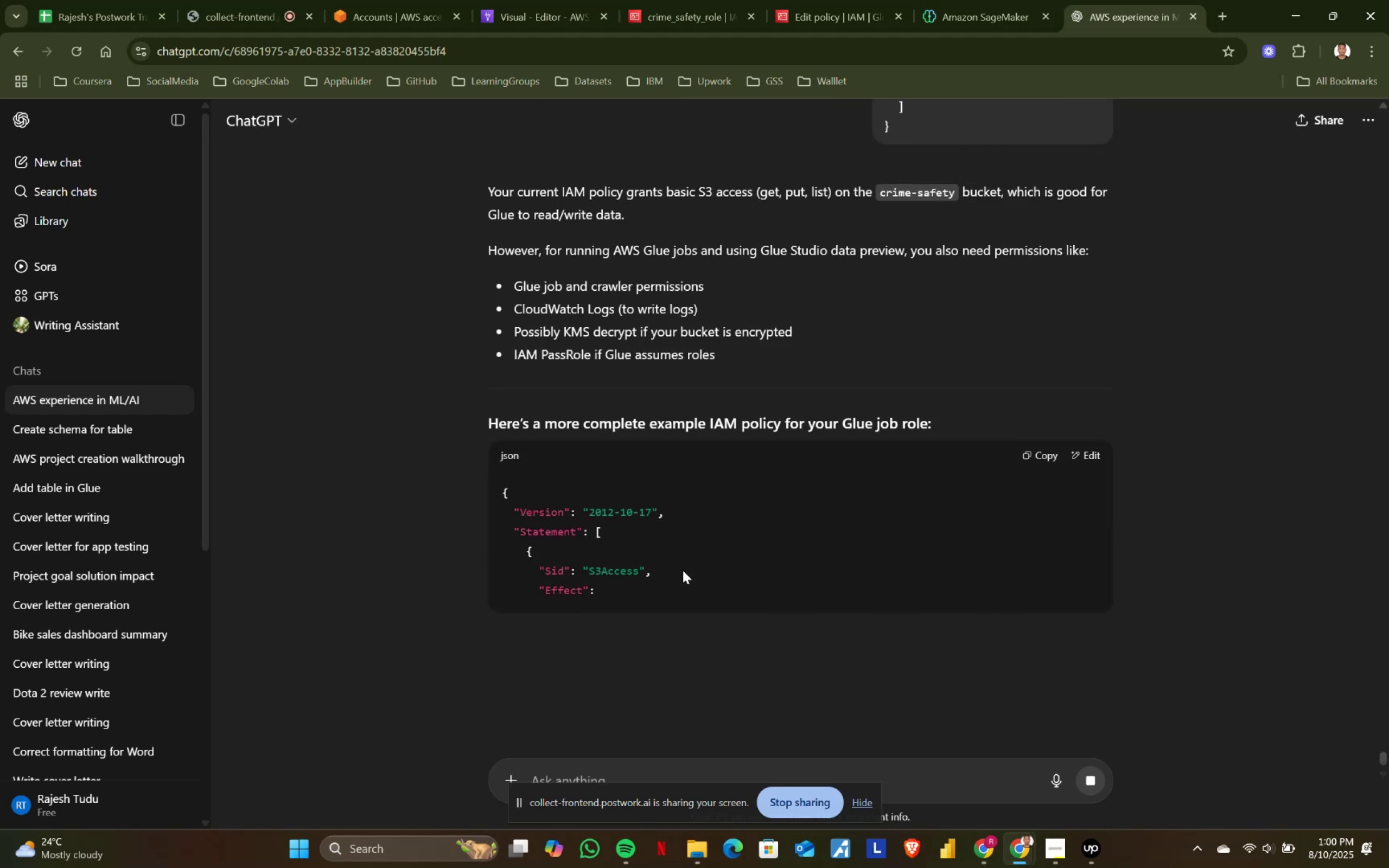 
scroll: coordinate [898, 507], scroll_direction: down, amount: 4.0
 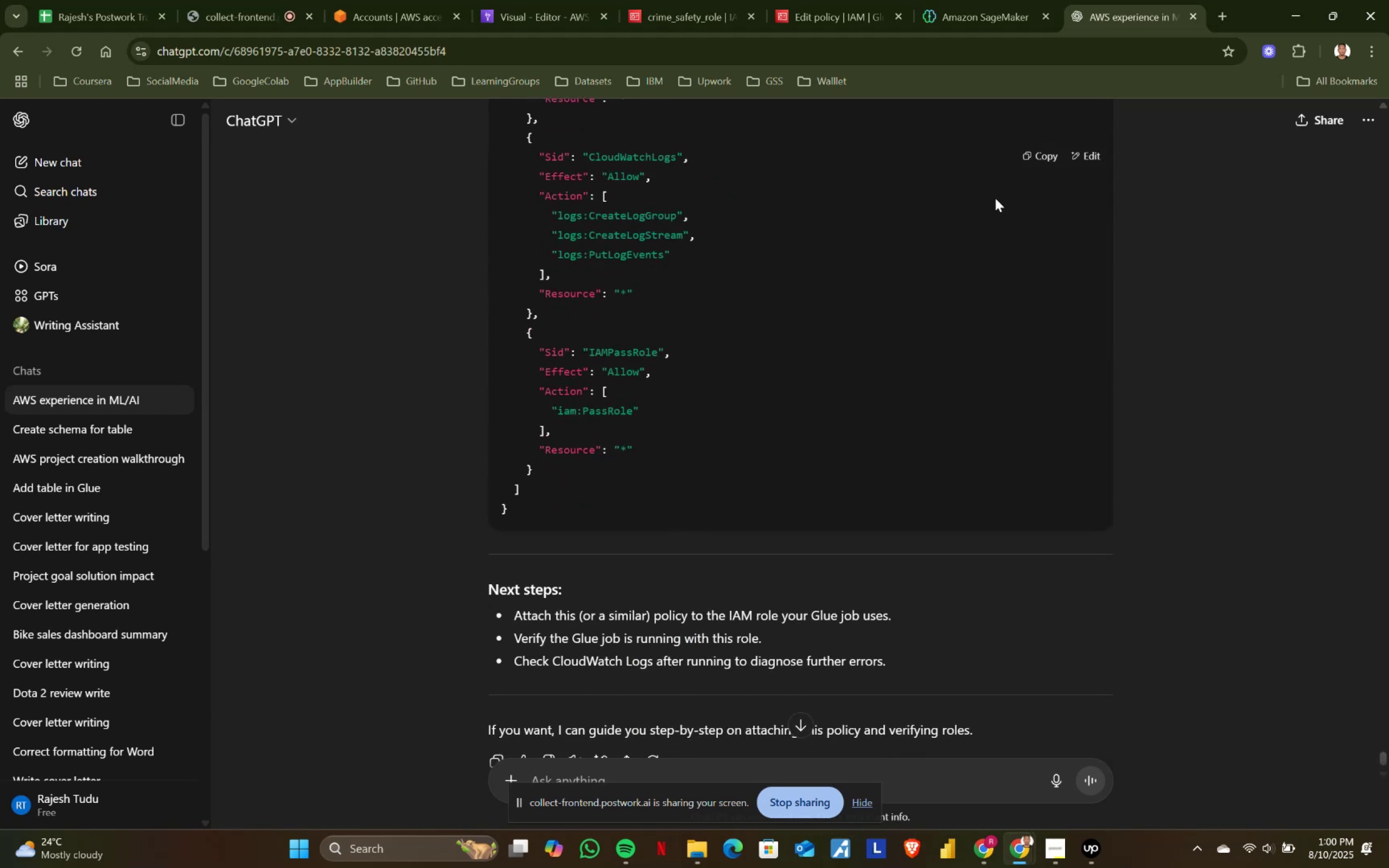 
left_click([1027, 153])
 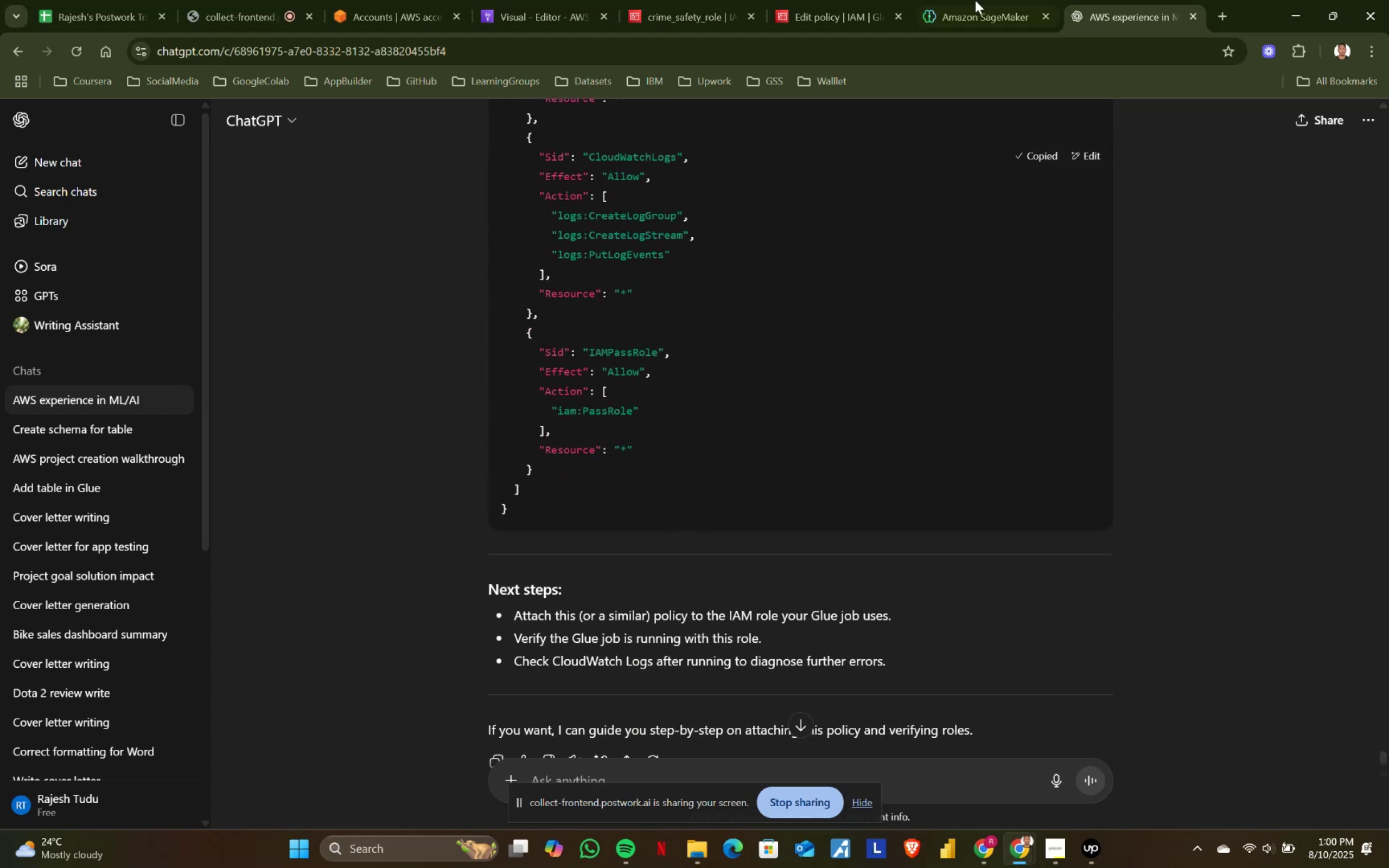 
left_click([967, 0])
 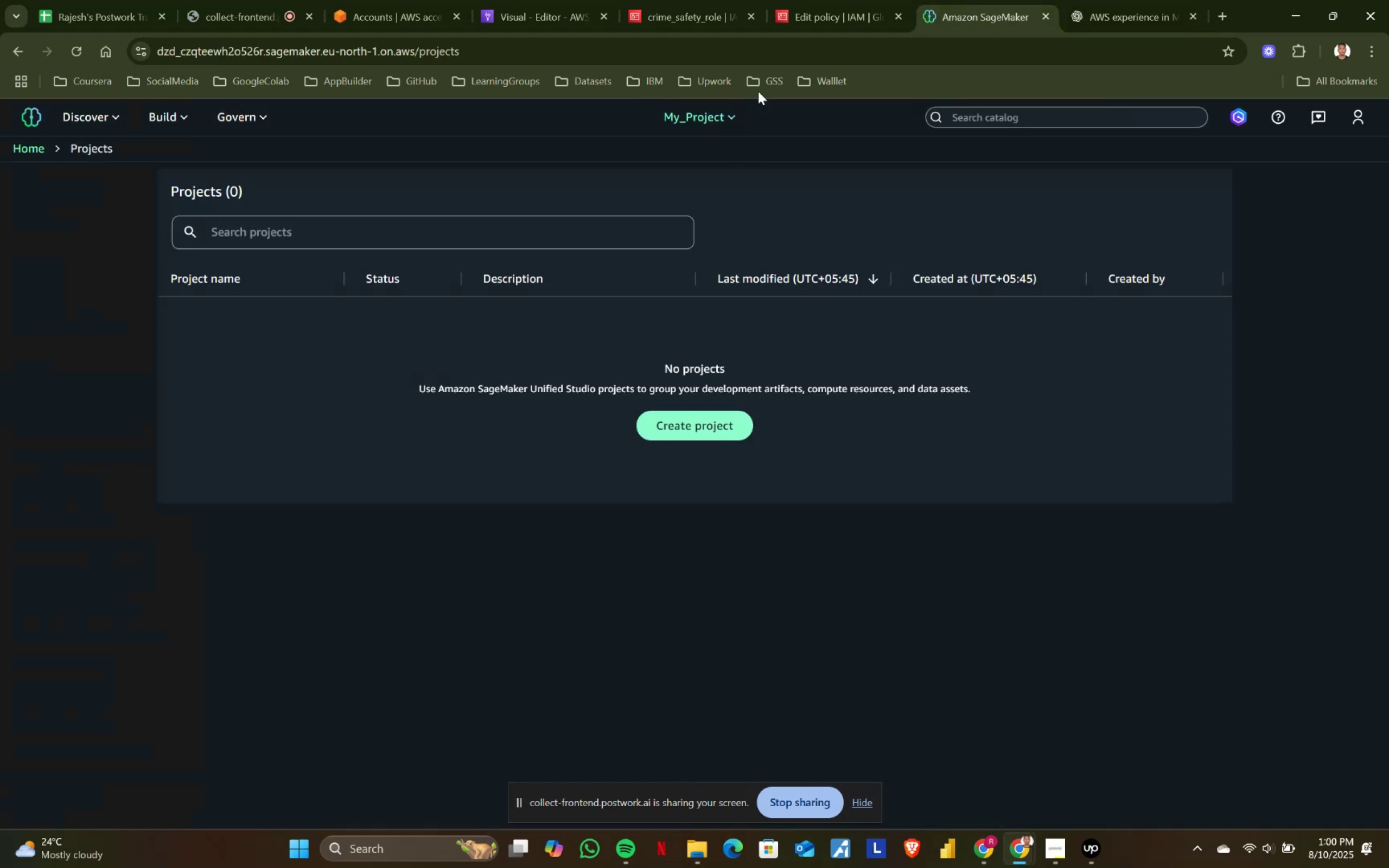 
left_click([815, 0])
 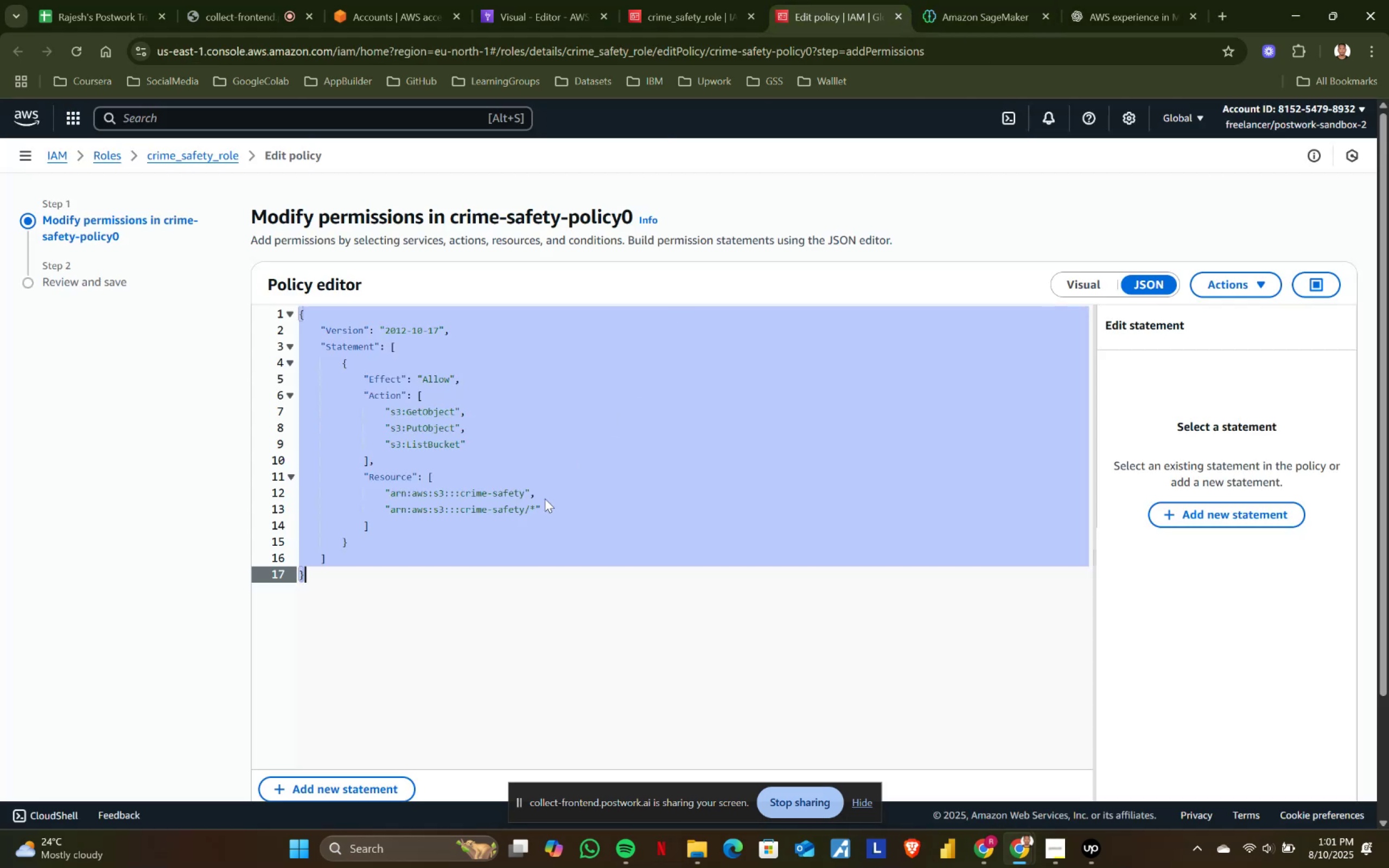 
left_click([504, 527])
 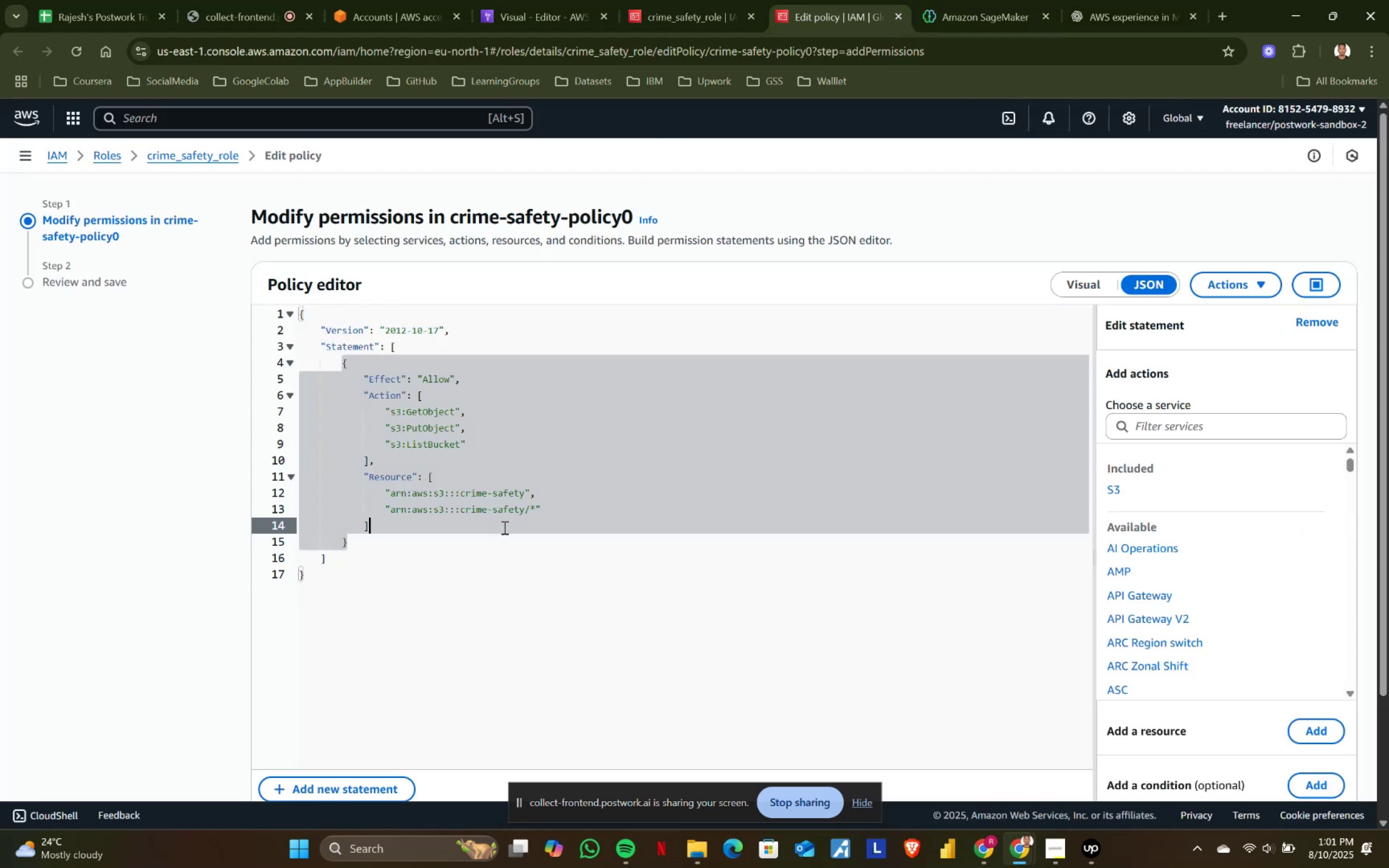 
key(Control+ControlLeft)
 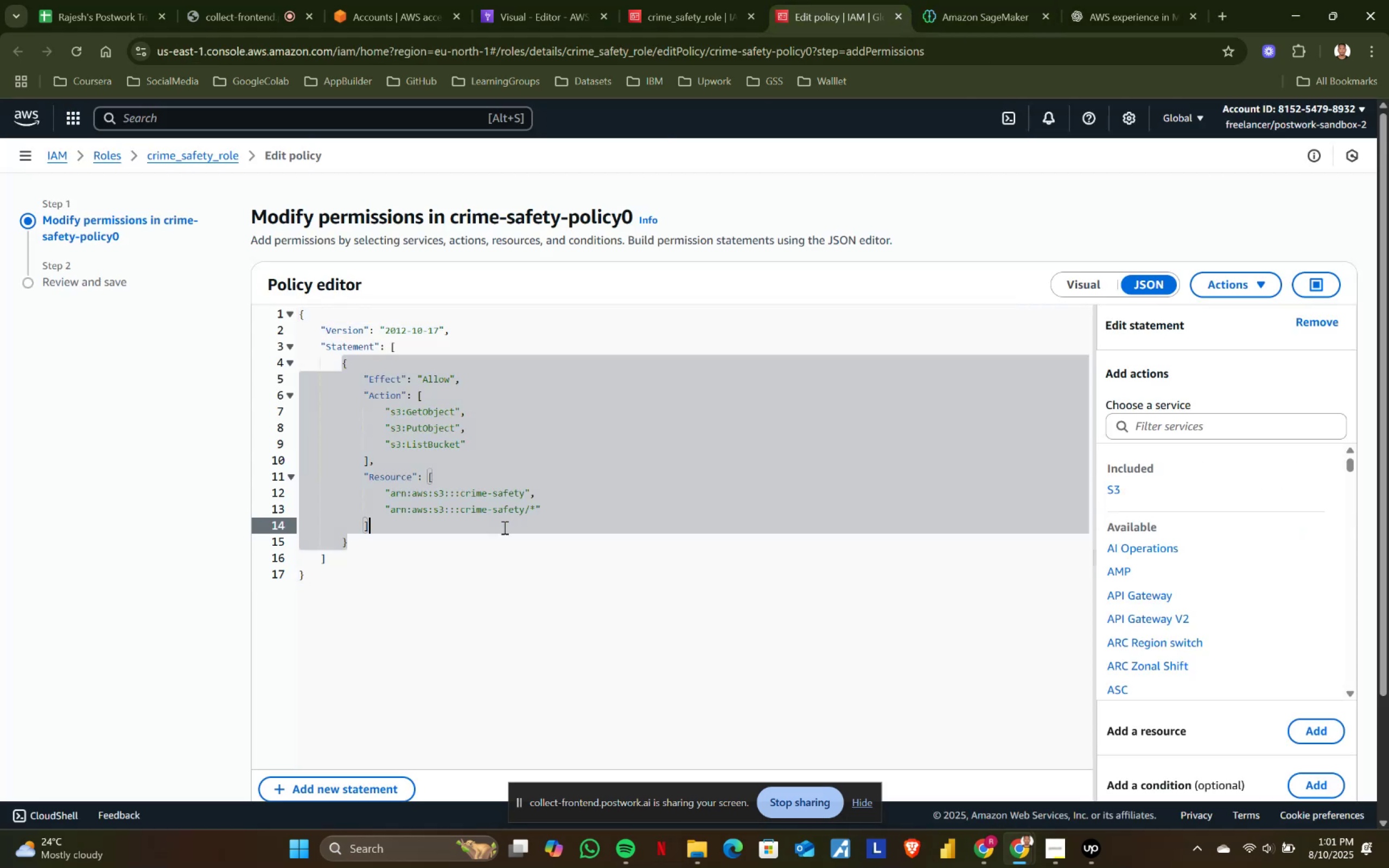 
key(Control+A)
 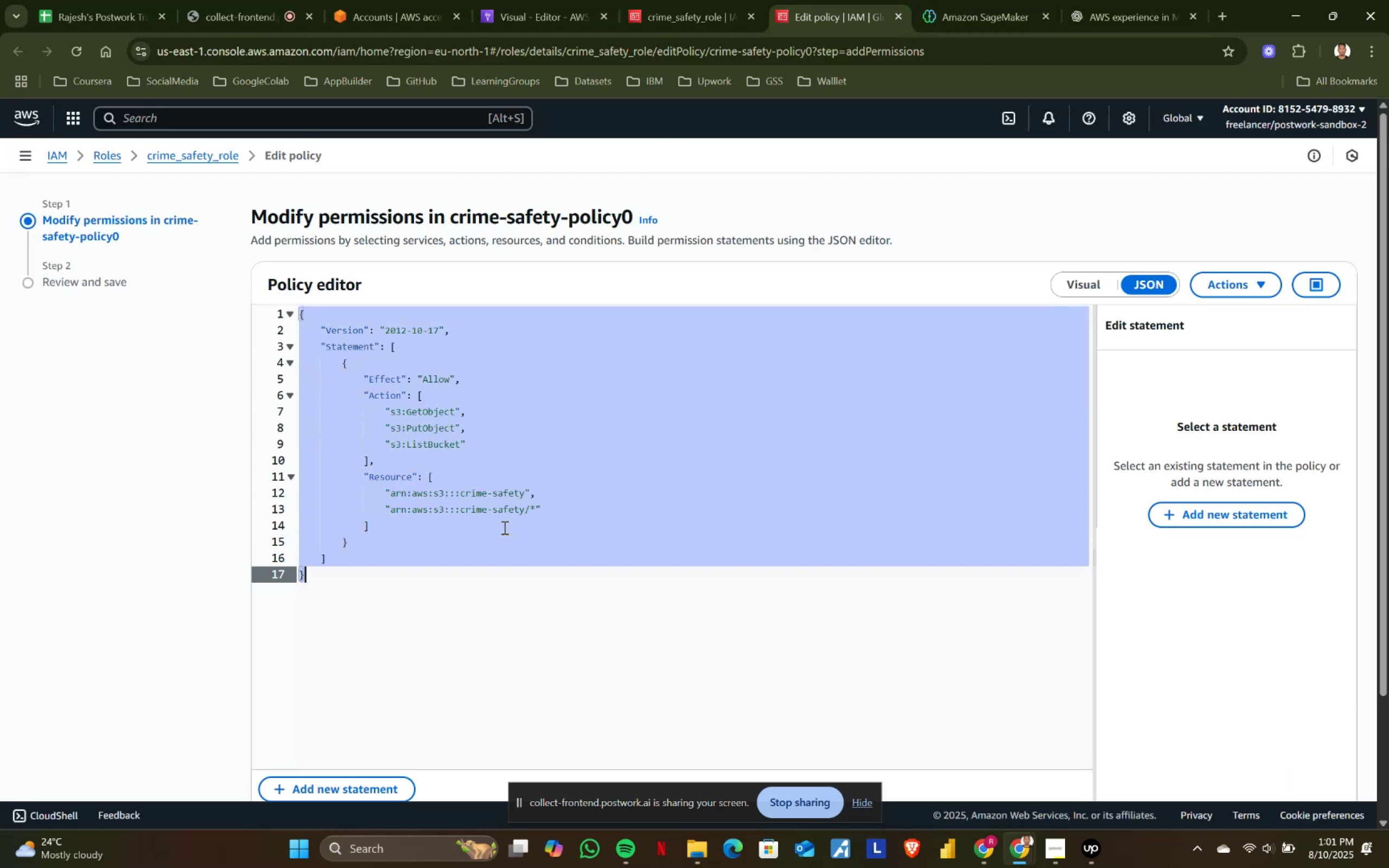 
key(Control+ControlLeft)
 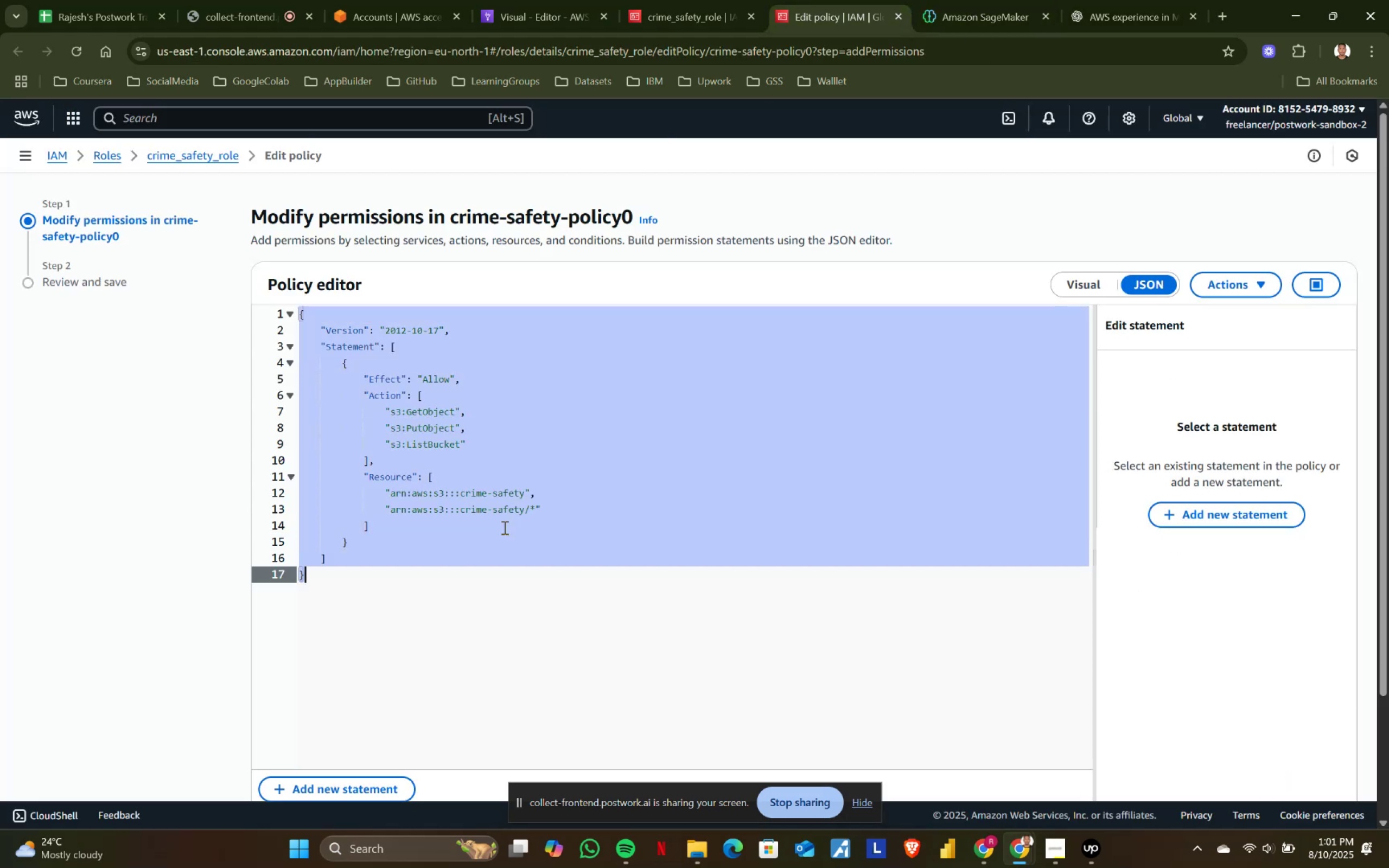 
key(Control+V)
 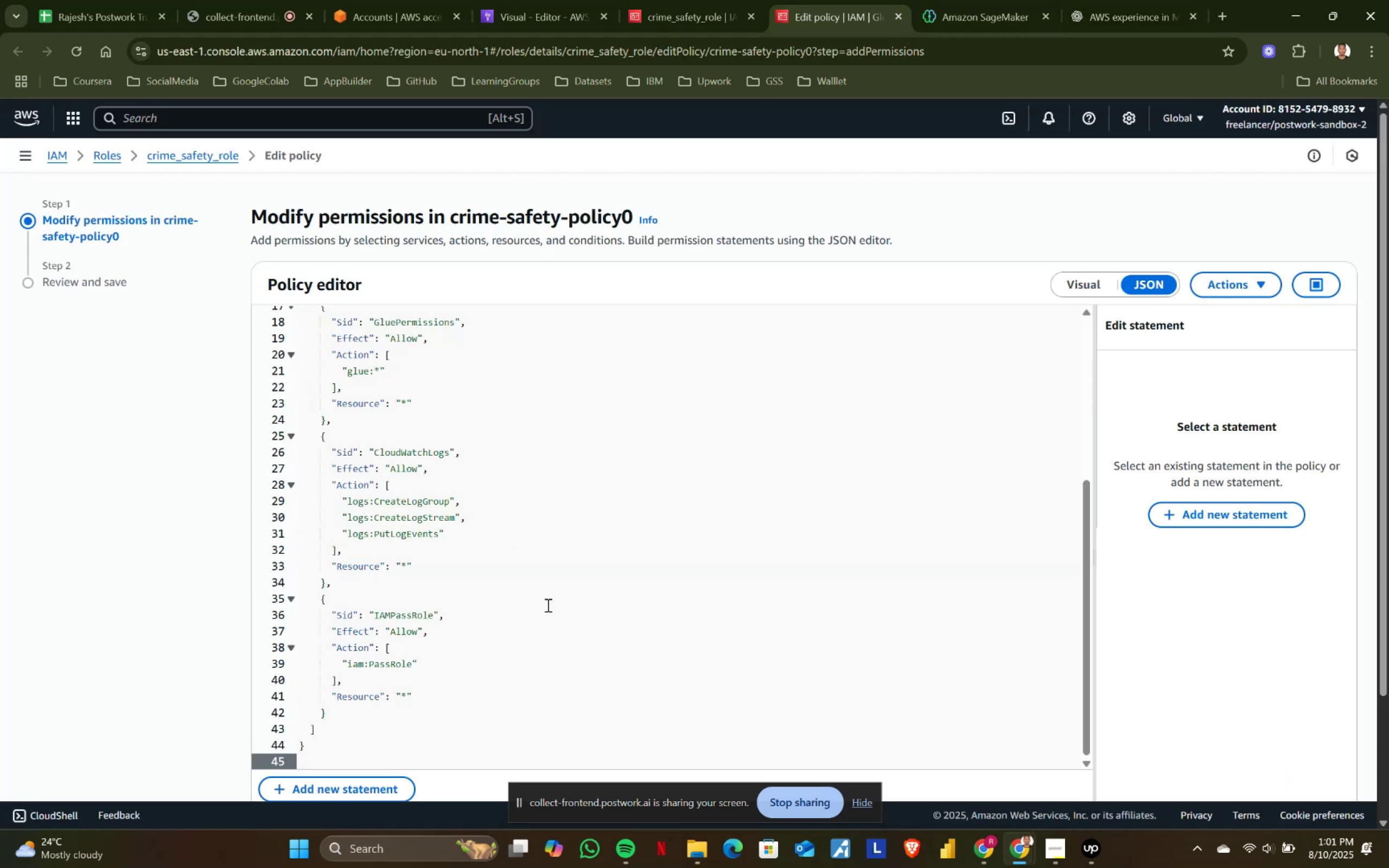 
key(Backspace)
 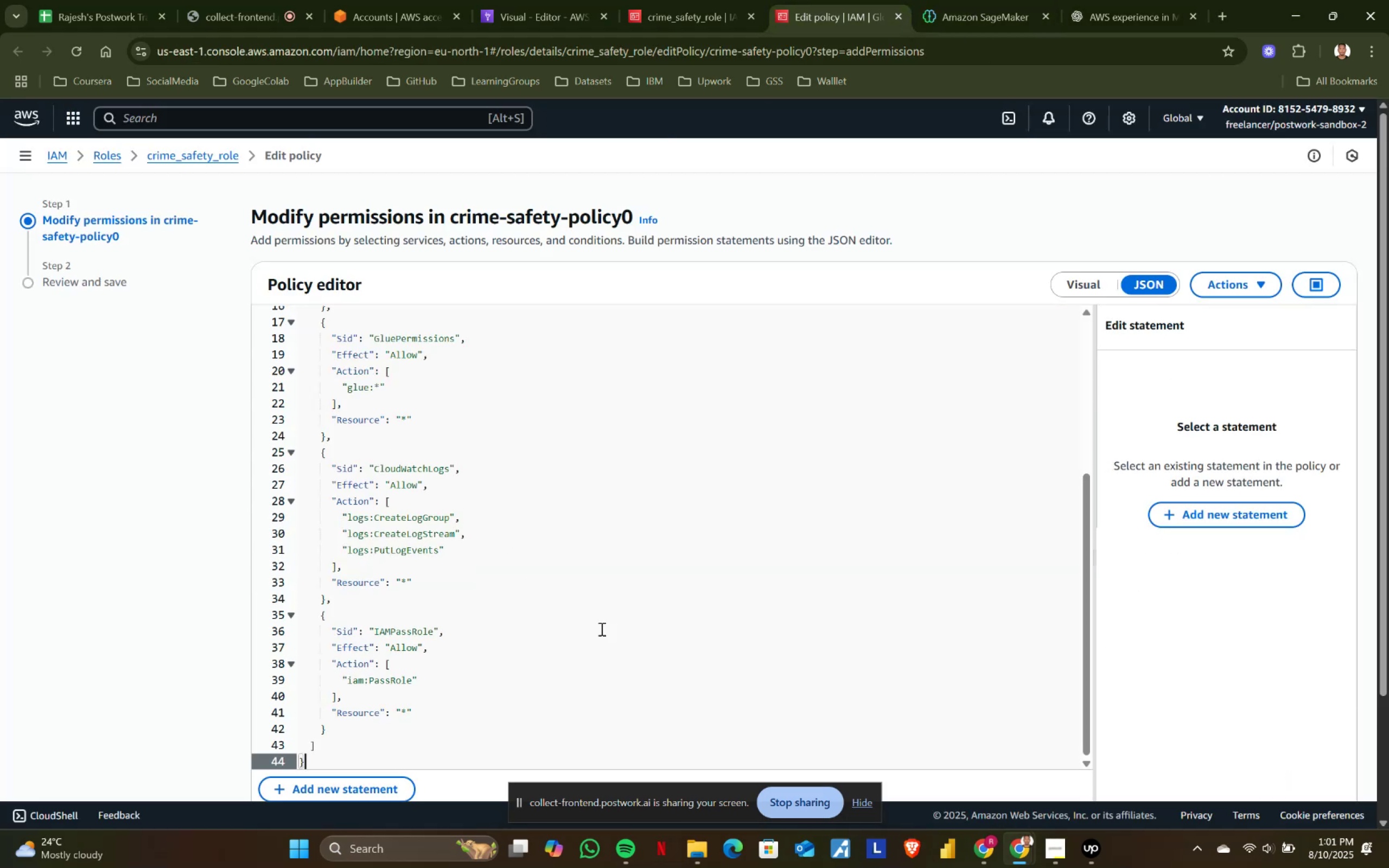 
scroll: coordinate [1229, 736], scroll_direction: down, amount: 4.0
 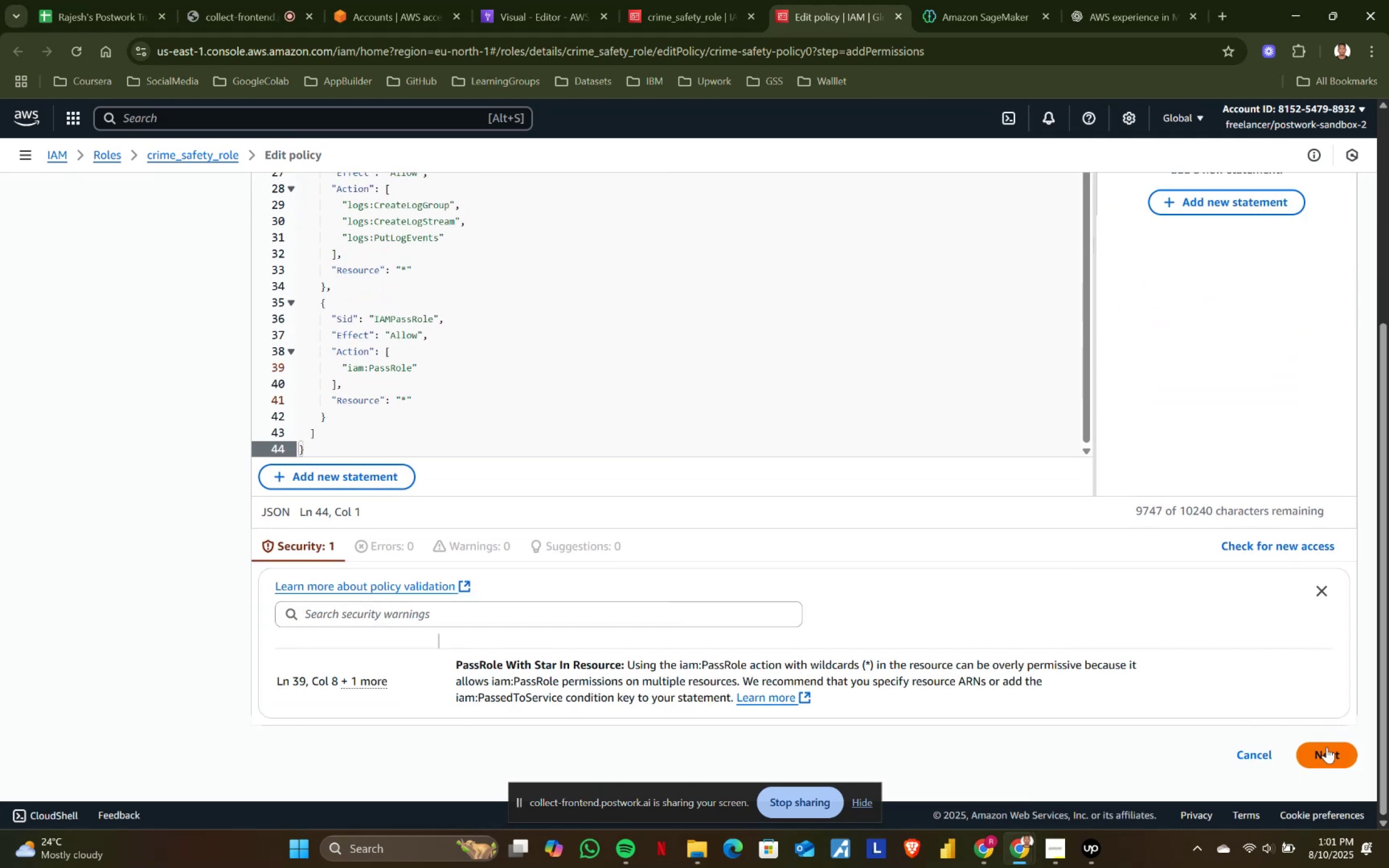 
left_click([1326, 751])
 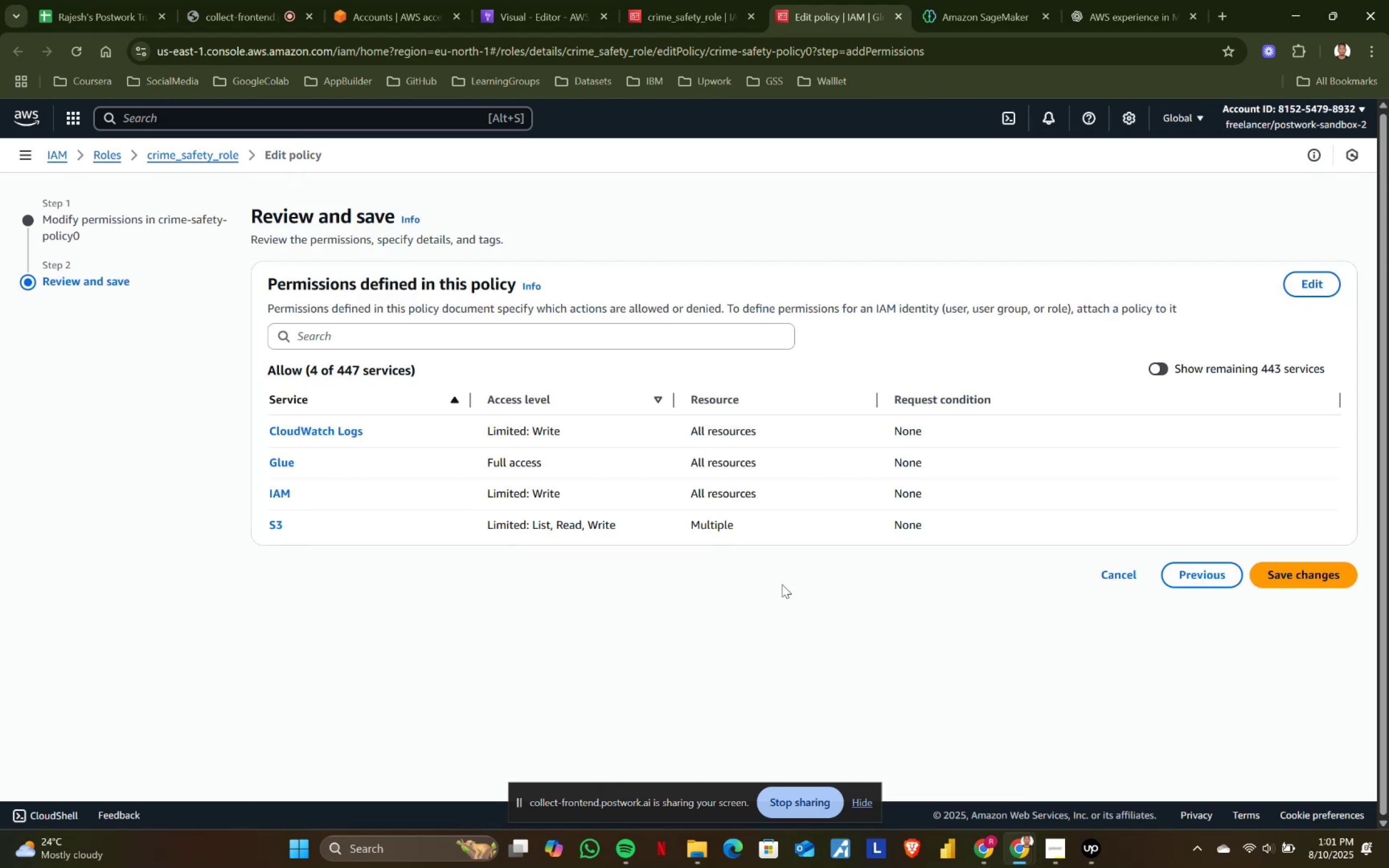 
left_click([1301, 569])
 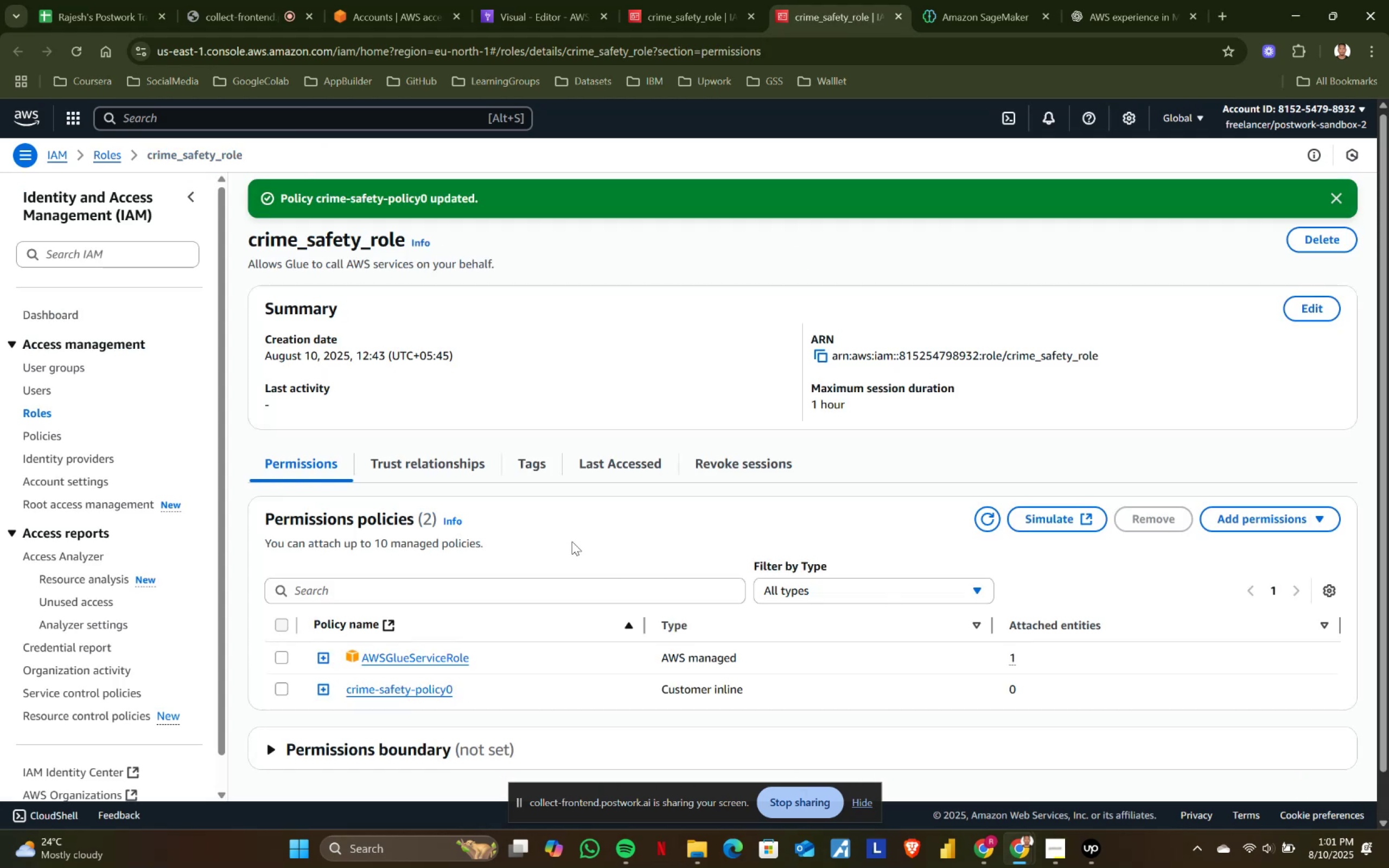 
left_click([693, 0])
 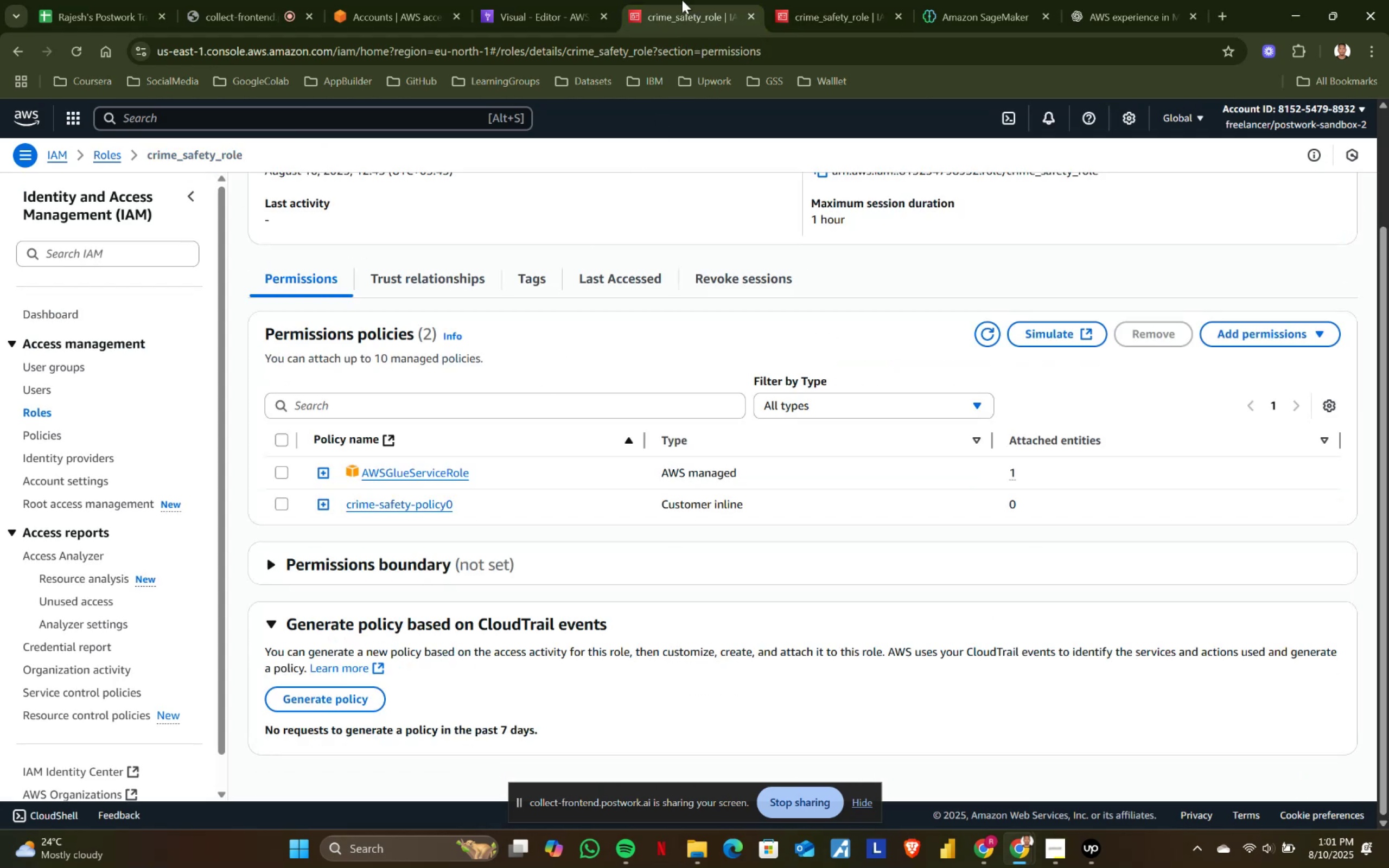 
left_click([553, 0])
 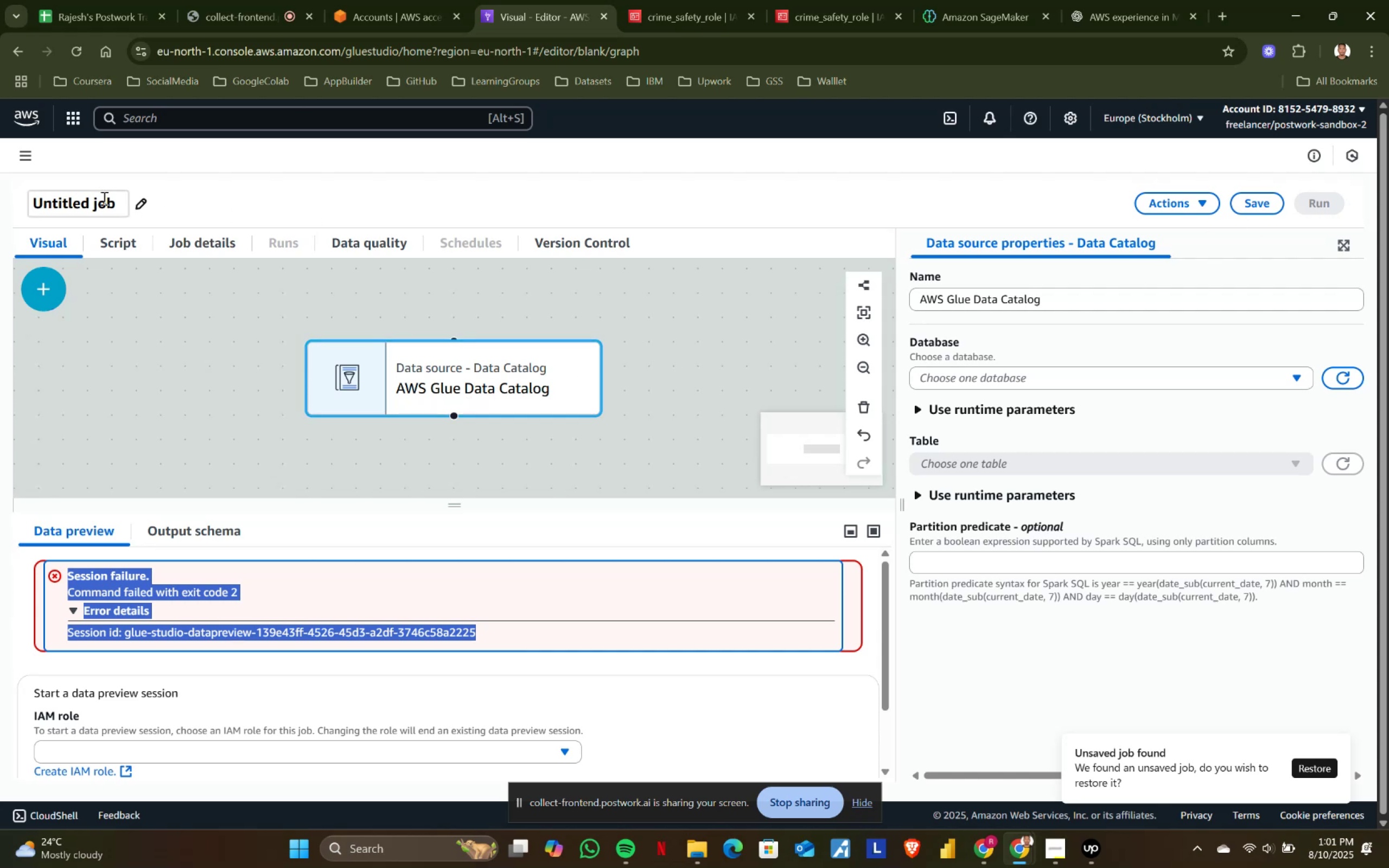 
wait(5.26)
 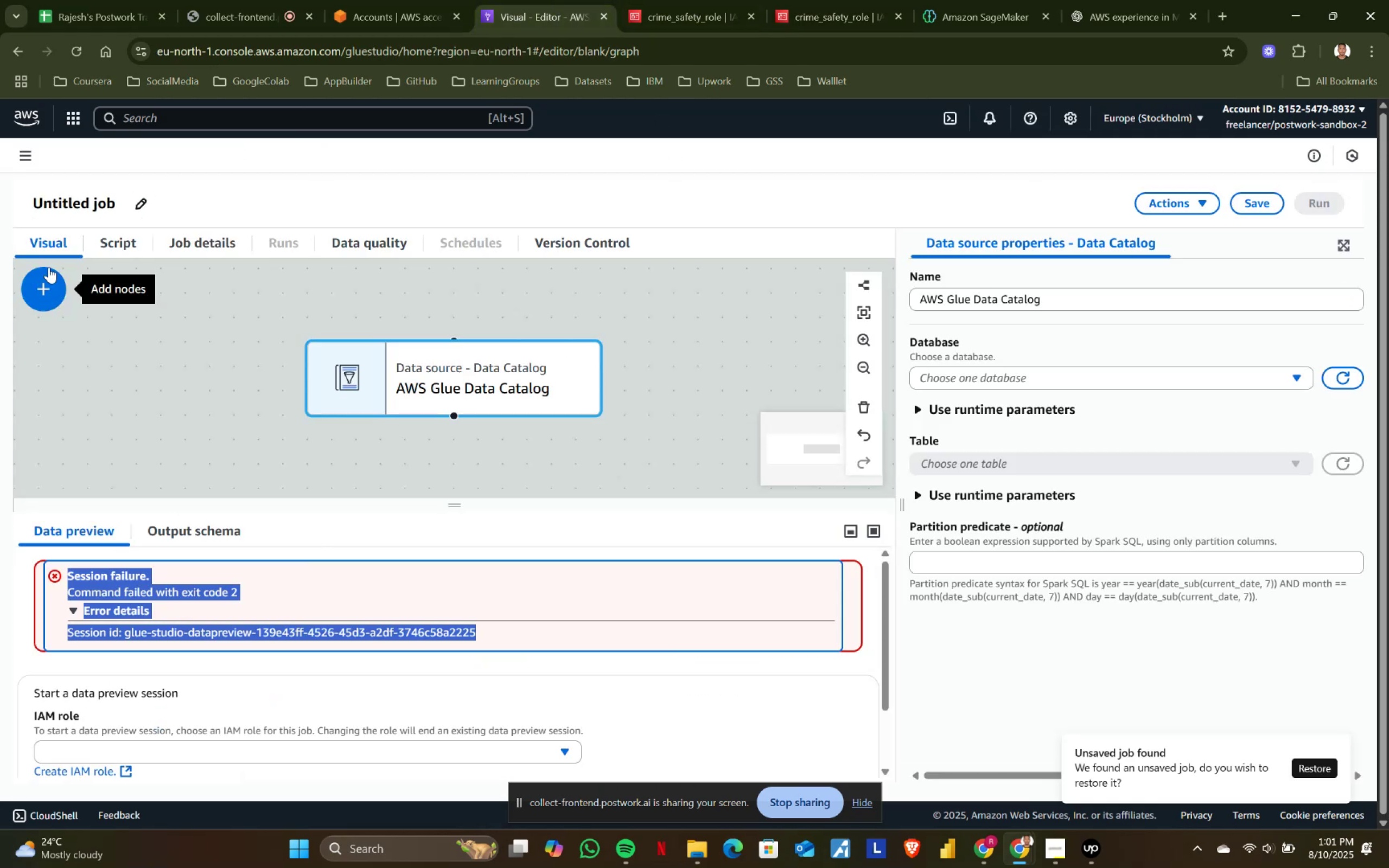 
left_click([15, 55])
 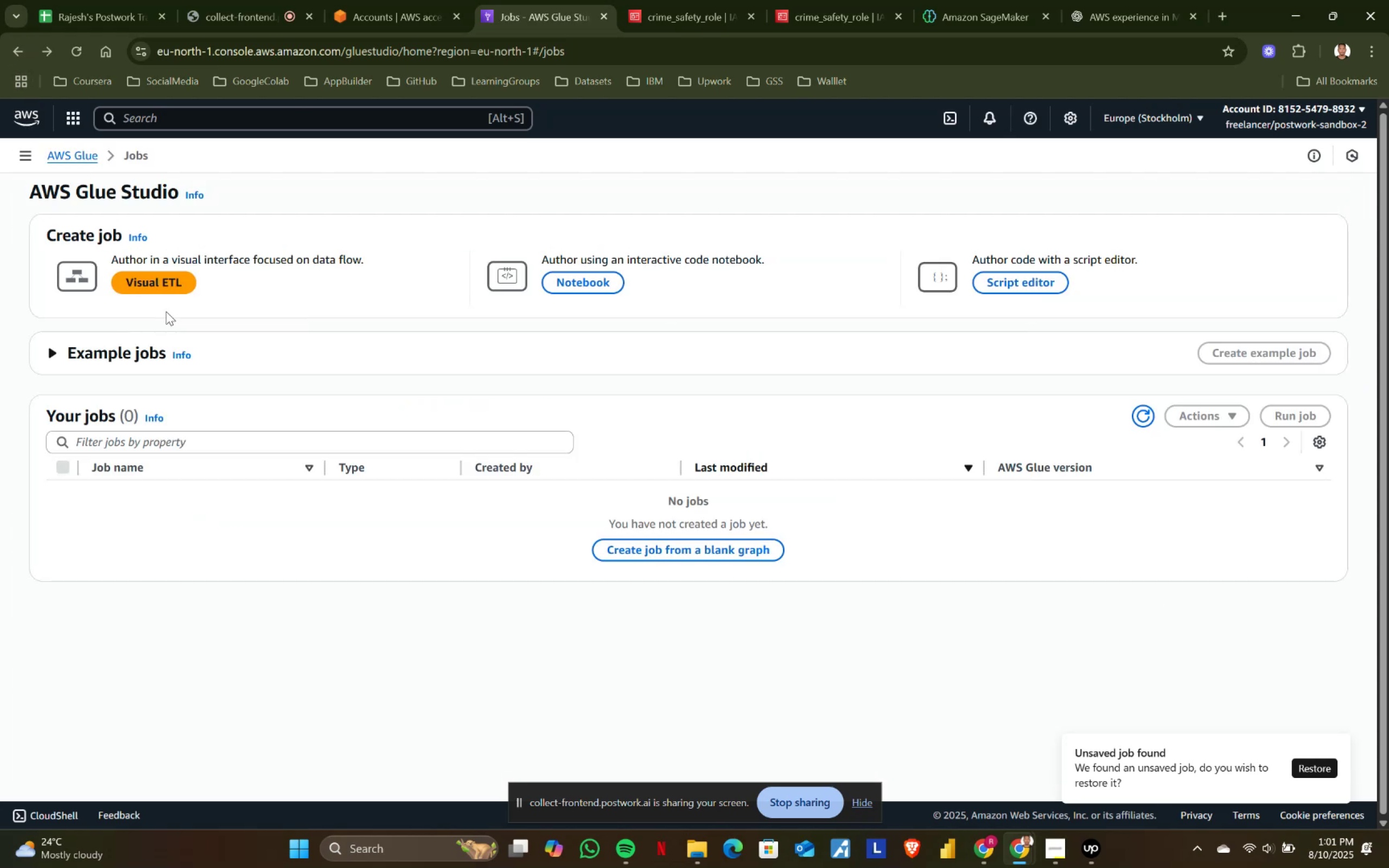 
left_click([161, 285])
 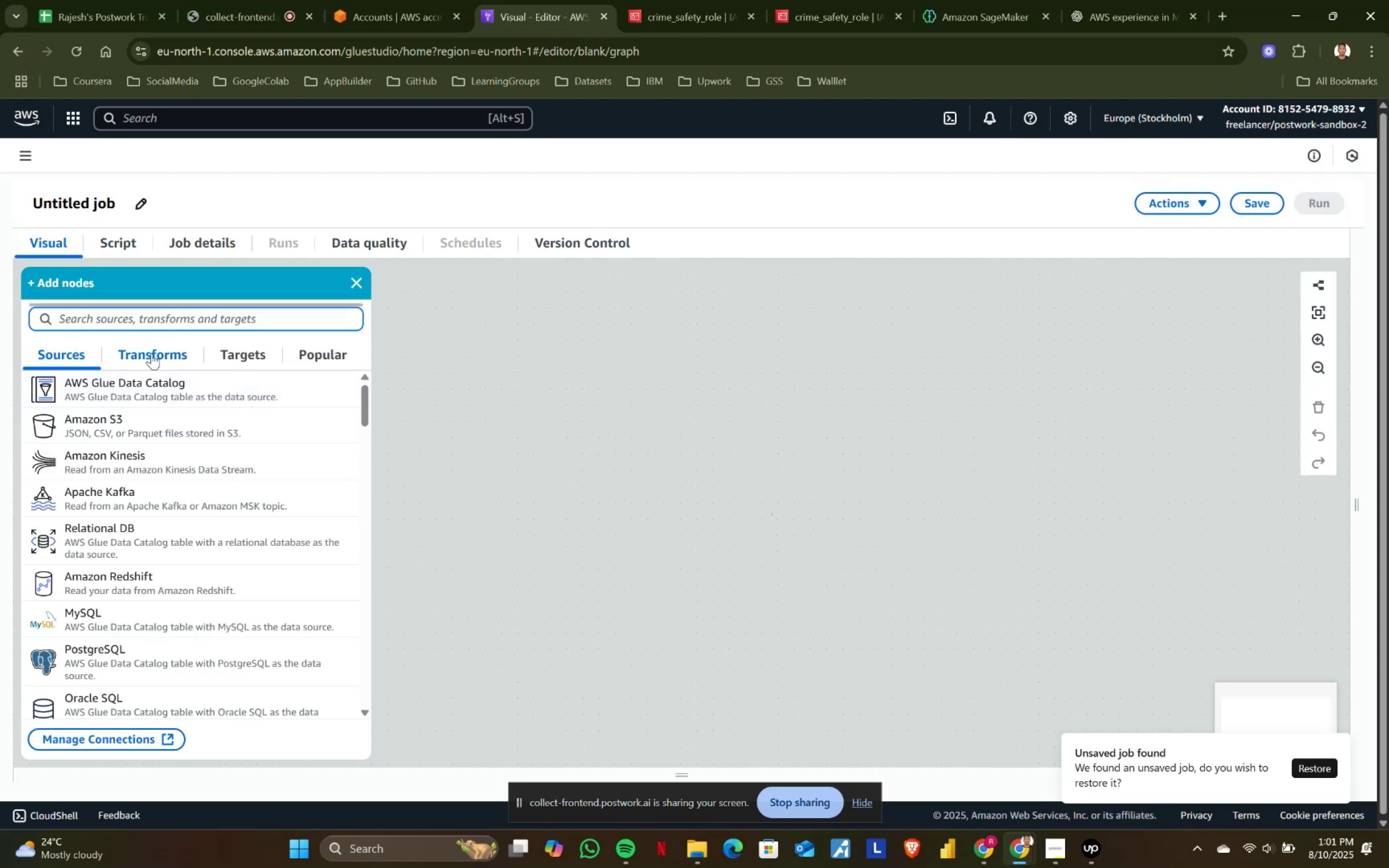 
left_click([135, 390])
 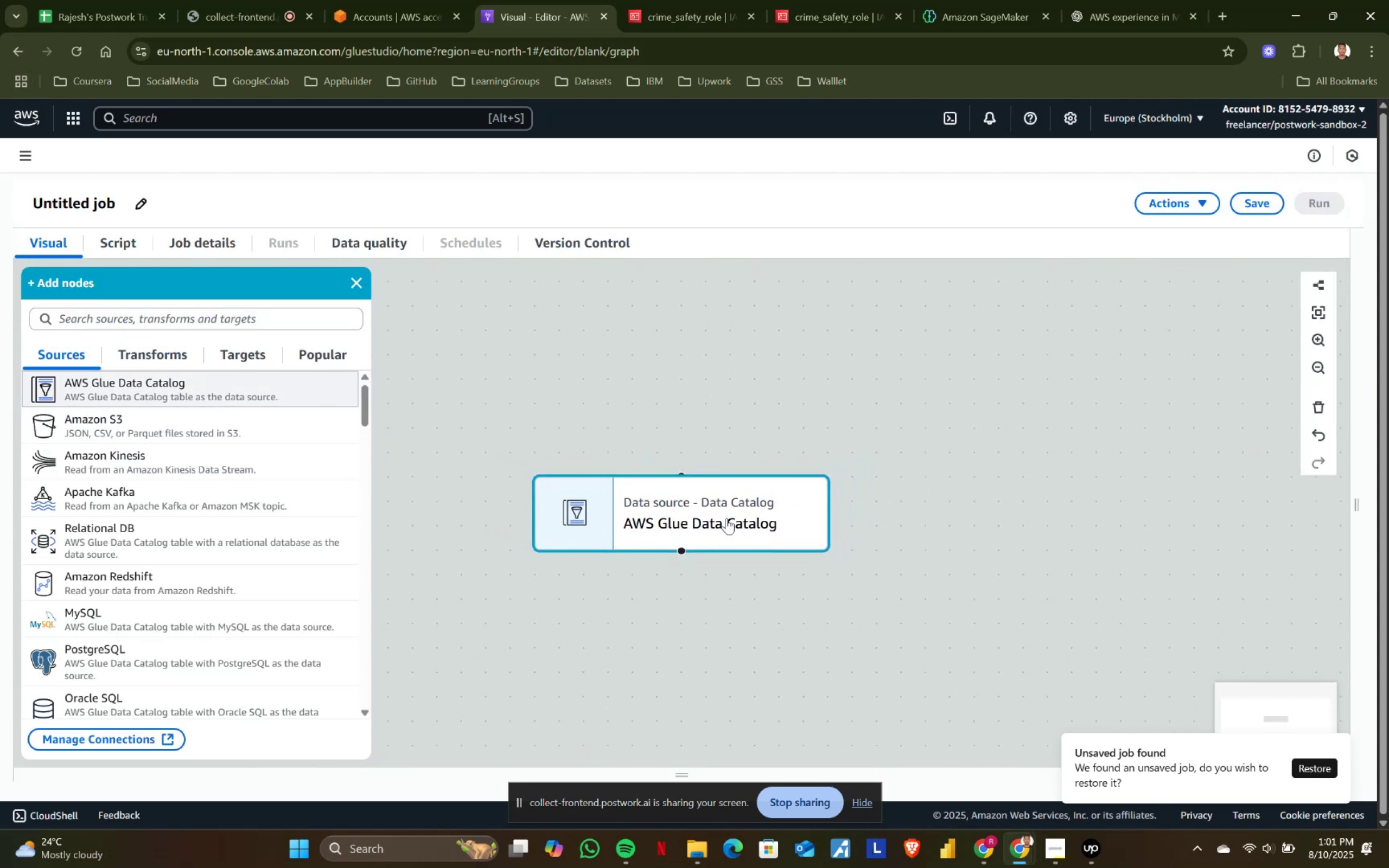 
left_click([689, 515])
 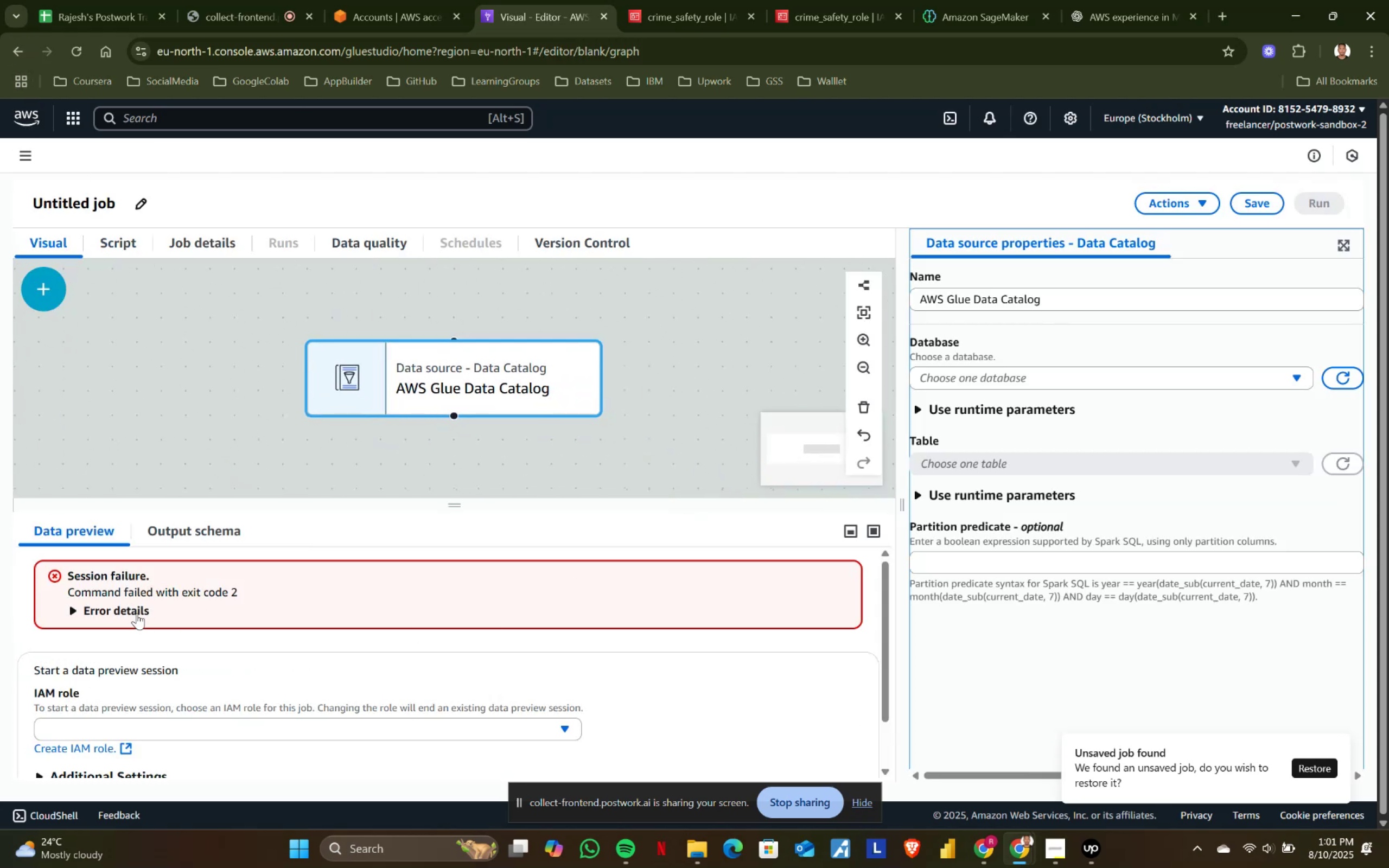 
left_click([776, 0])
 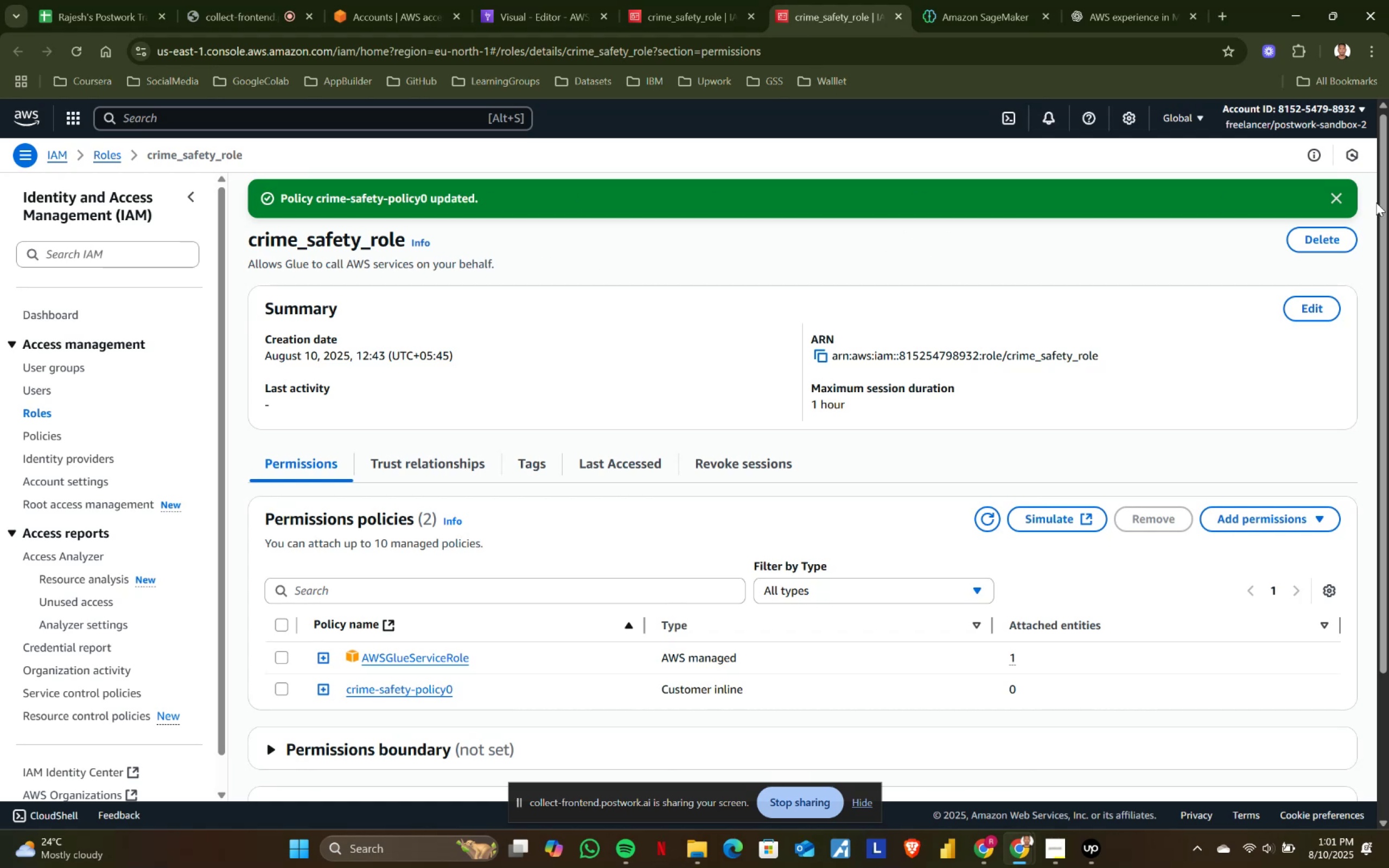 
left_click([1342, 191])
 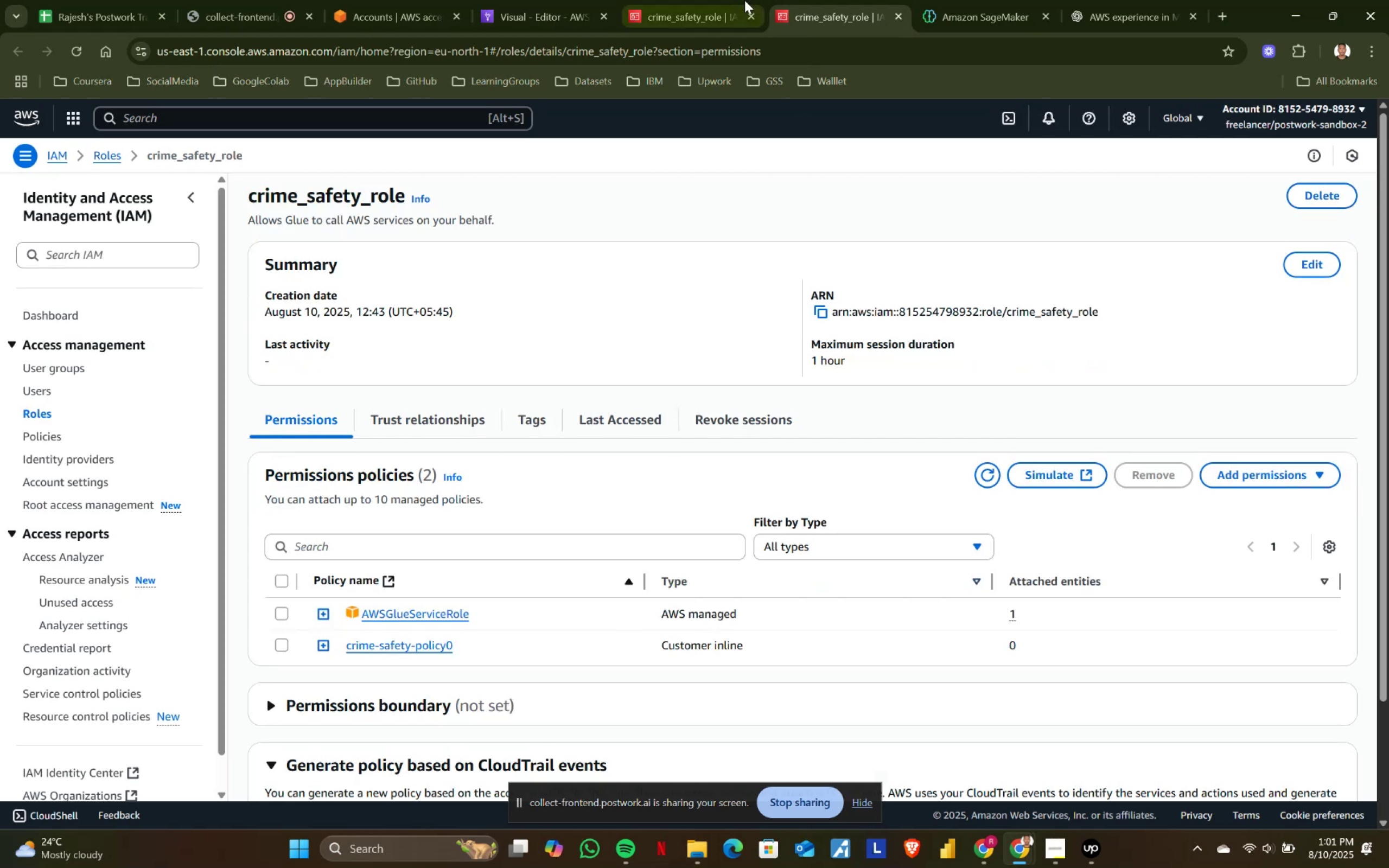 
left_click([679, 0])
 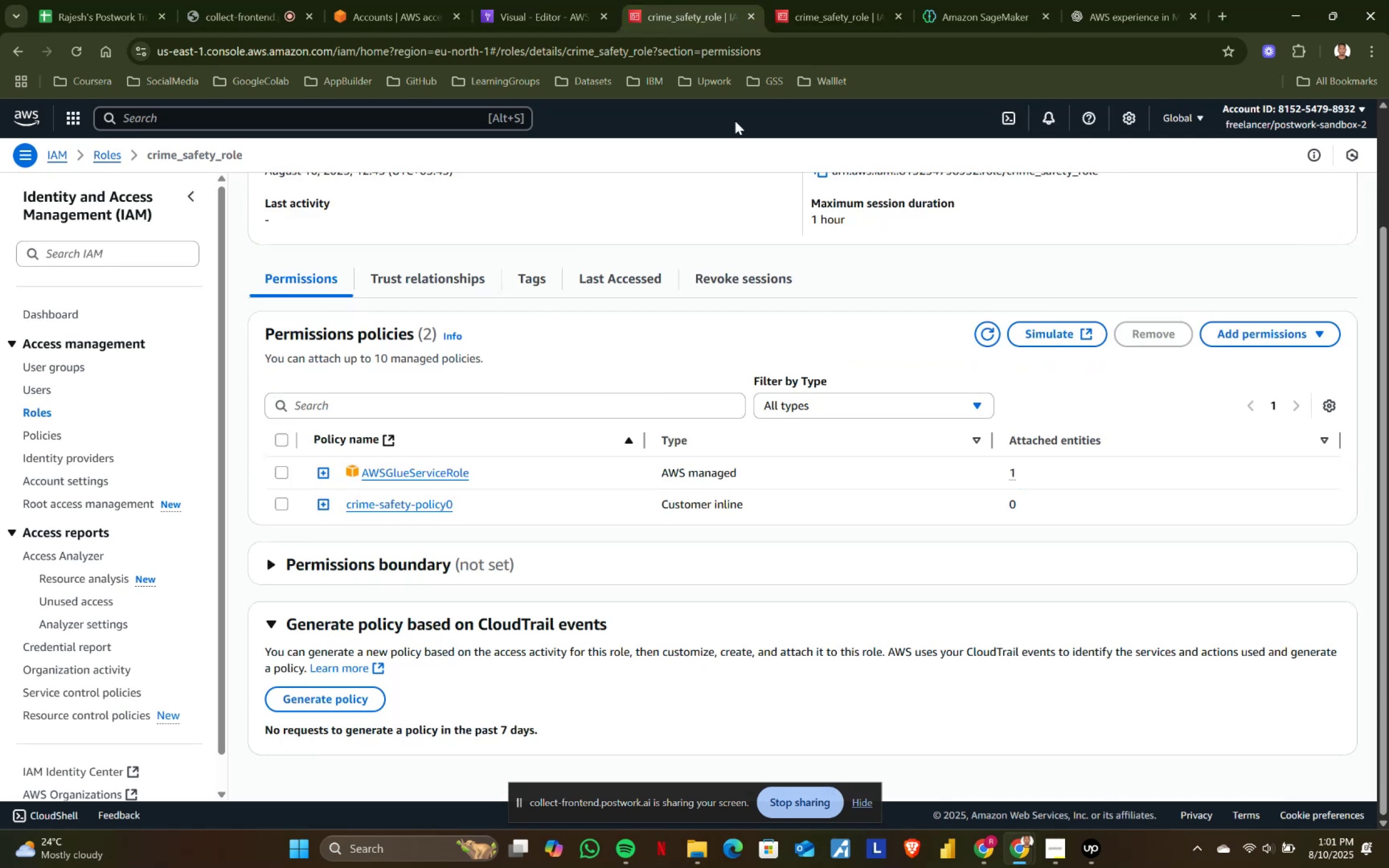 
left_click([902, 0])
 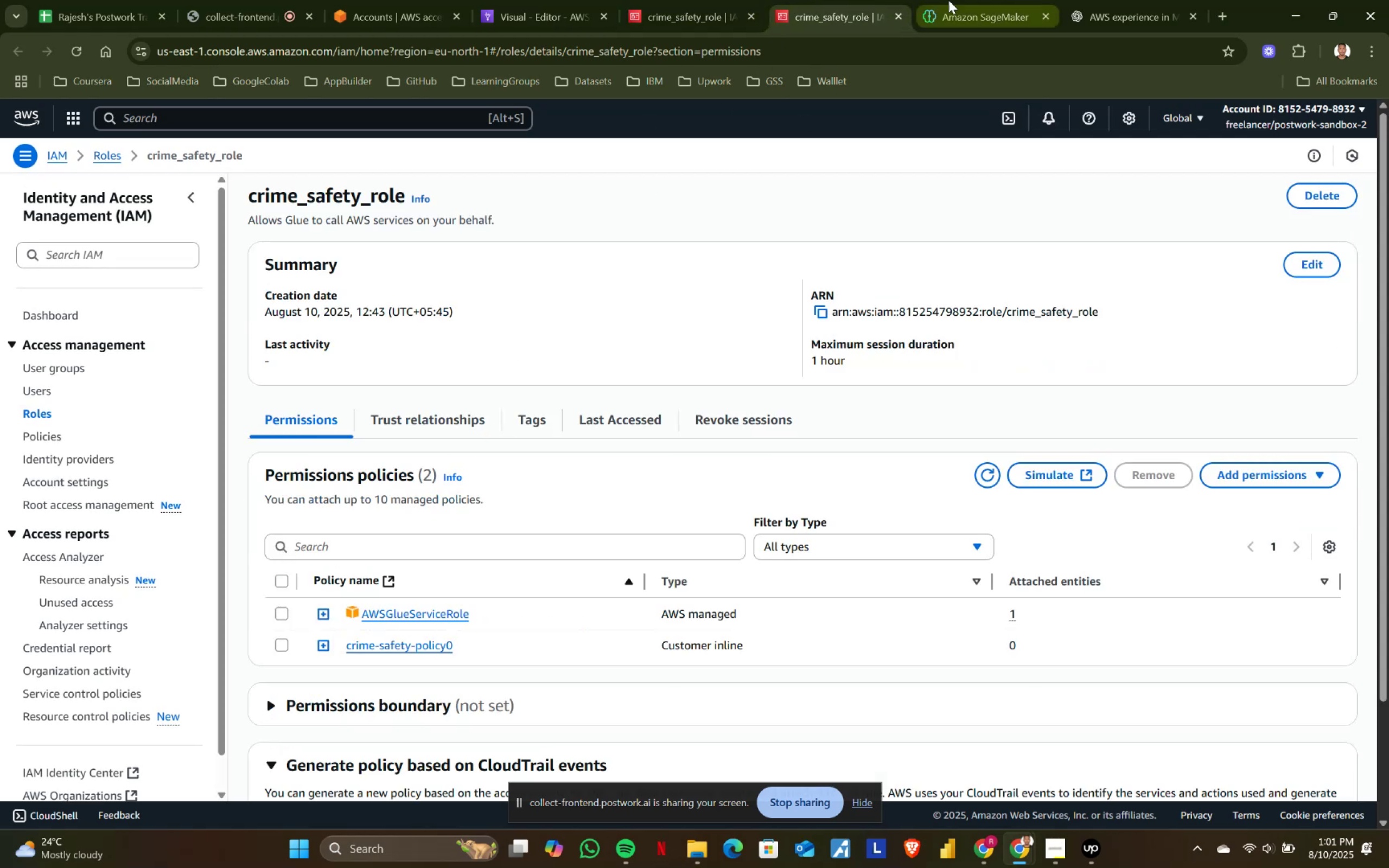 
double_click([810, 0])
 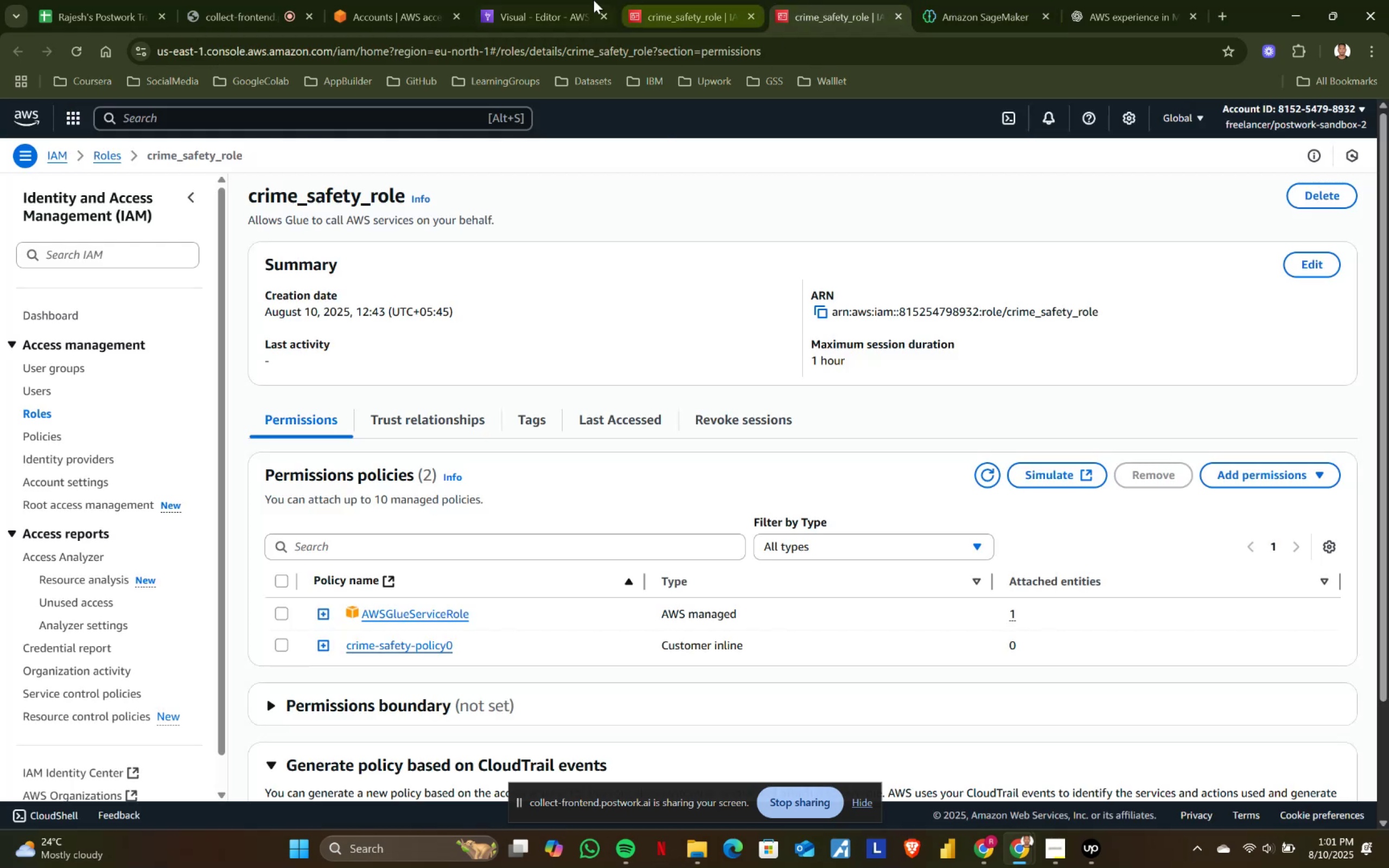 
left_click([551, 0])
 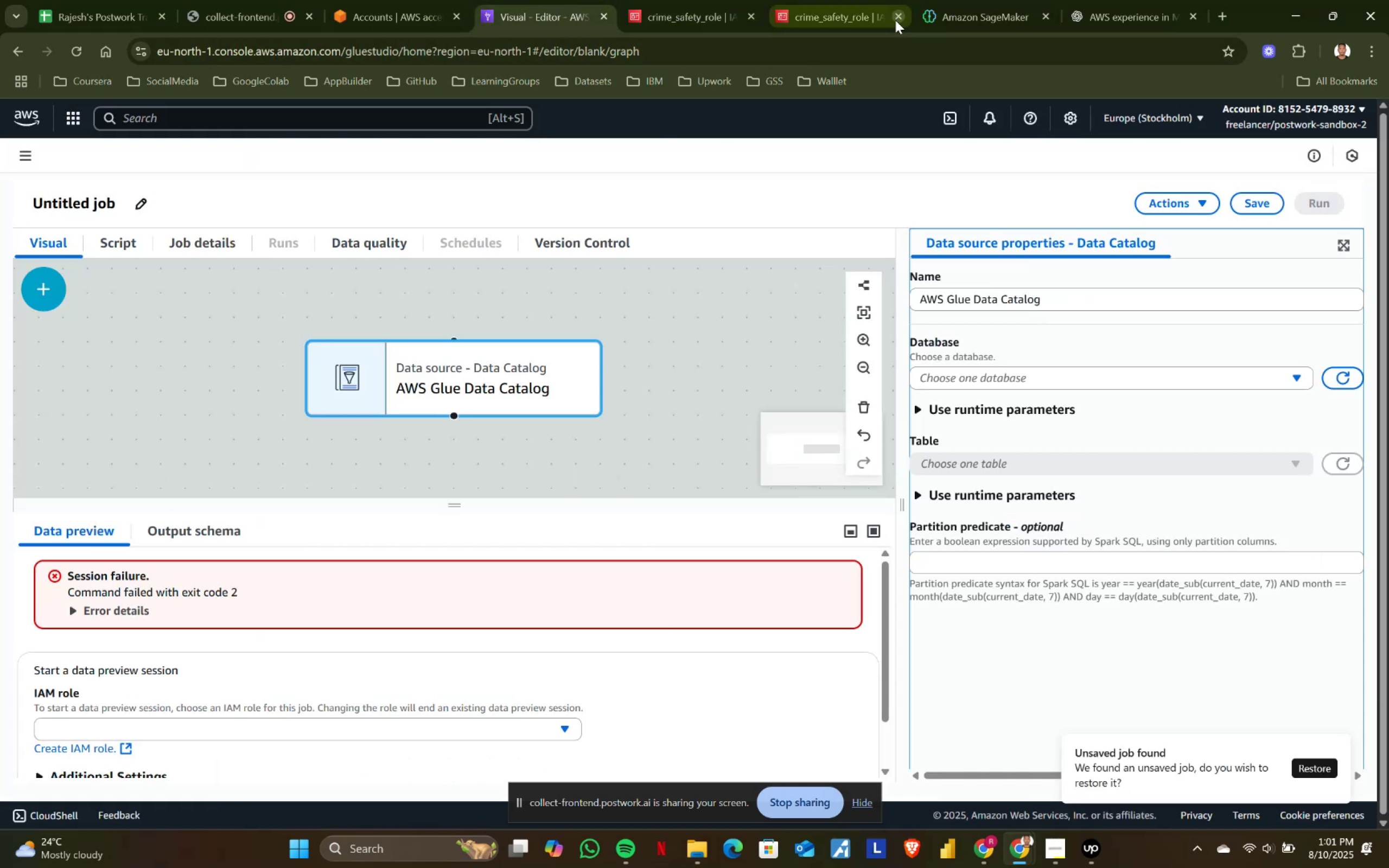 
left_click([807, 0])
 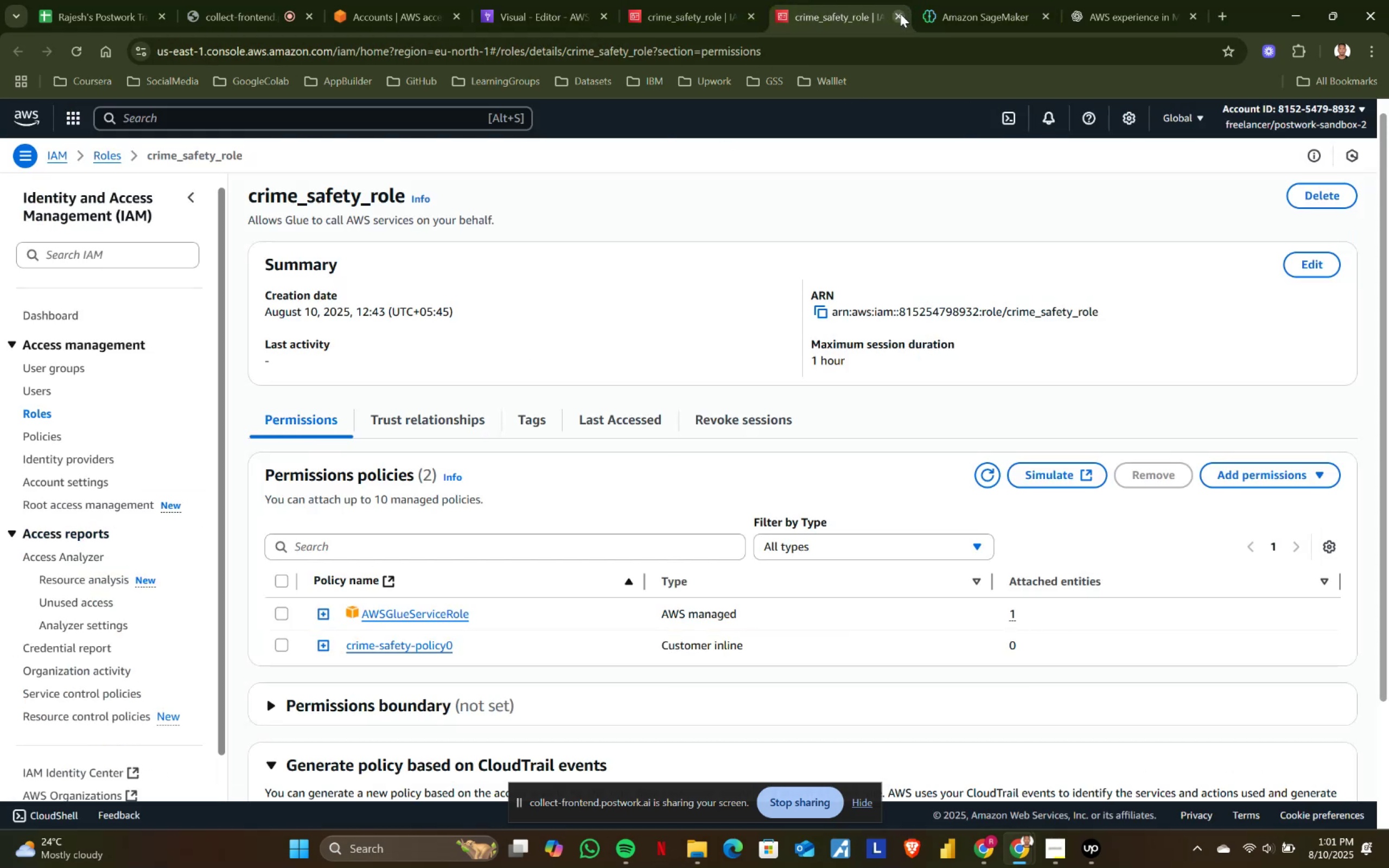 
left_click([897, 15])
 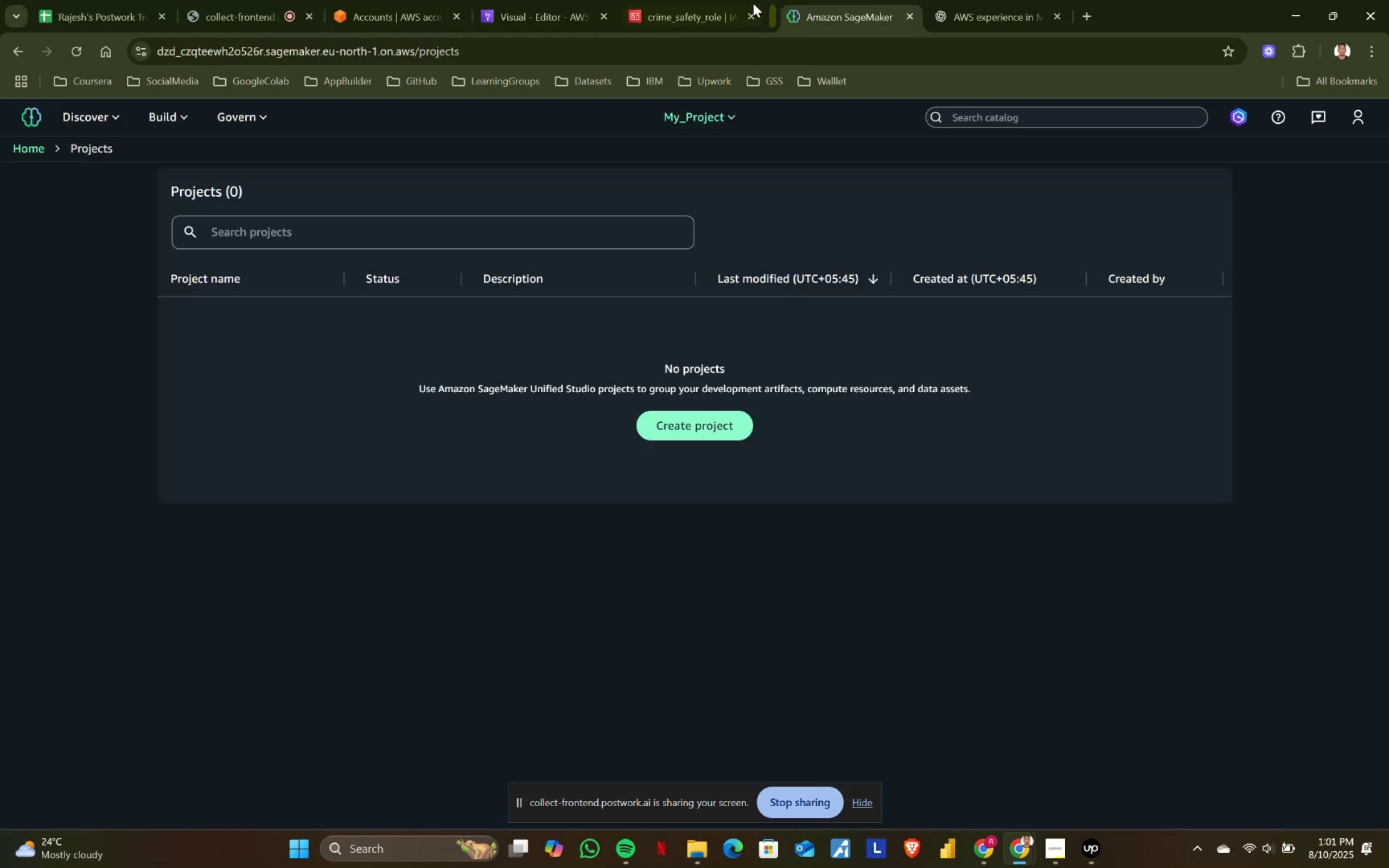 
left_click_drag(start_coordinate=[721, 0], to_coordinate=[548, 19])
 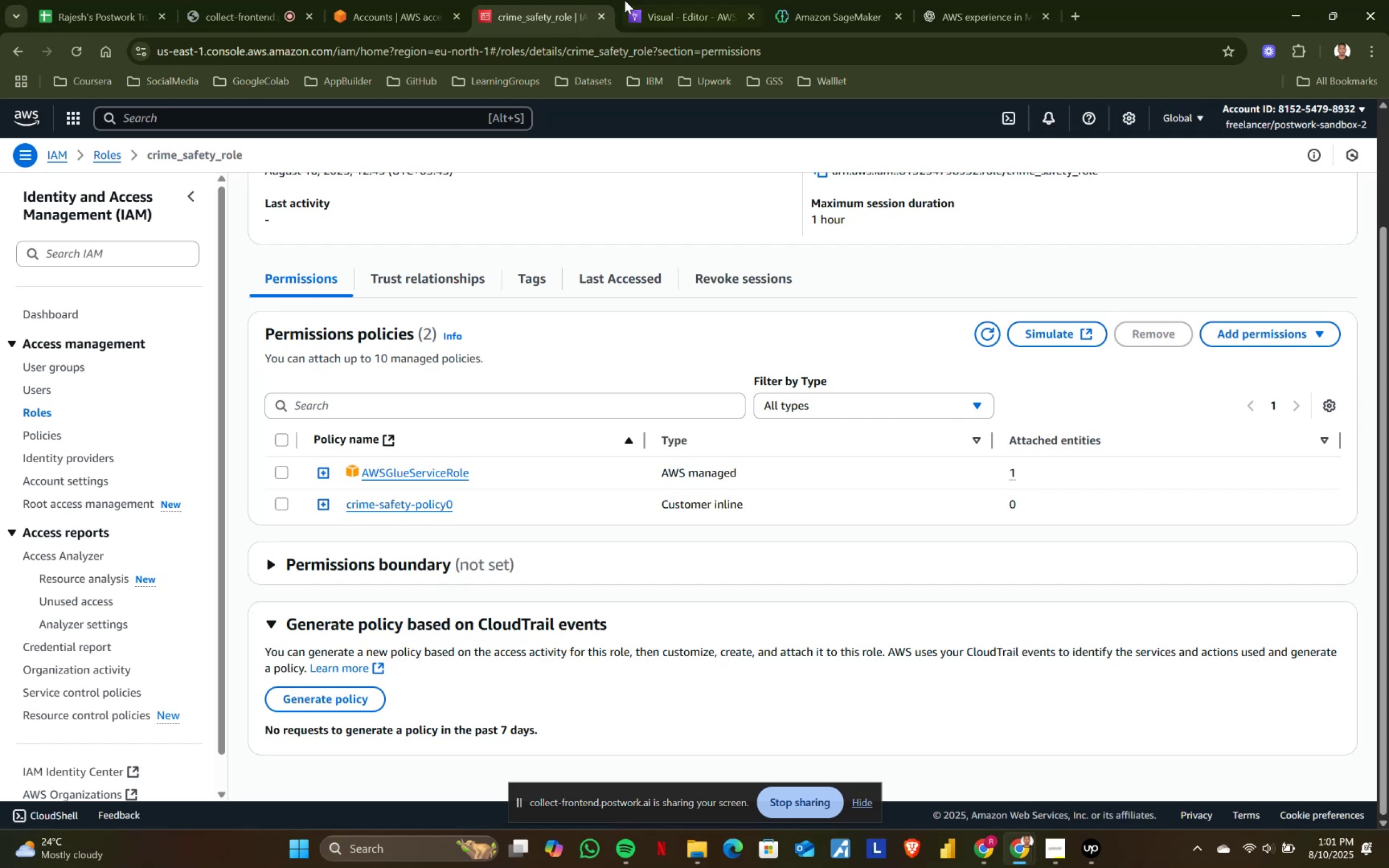 
left_click([629, 0])
 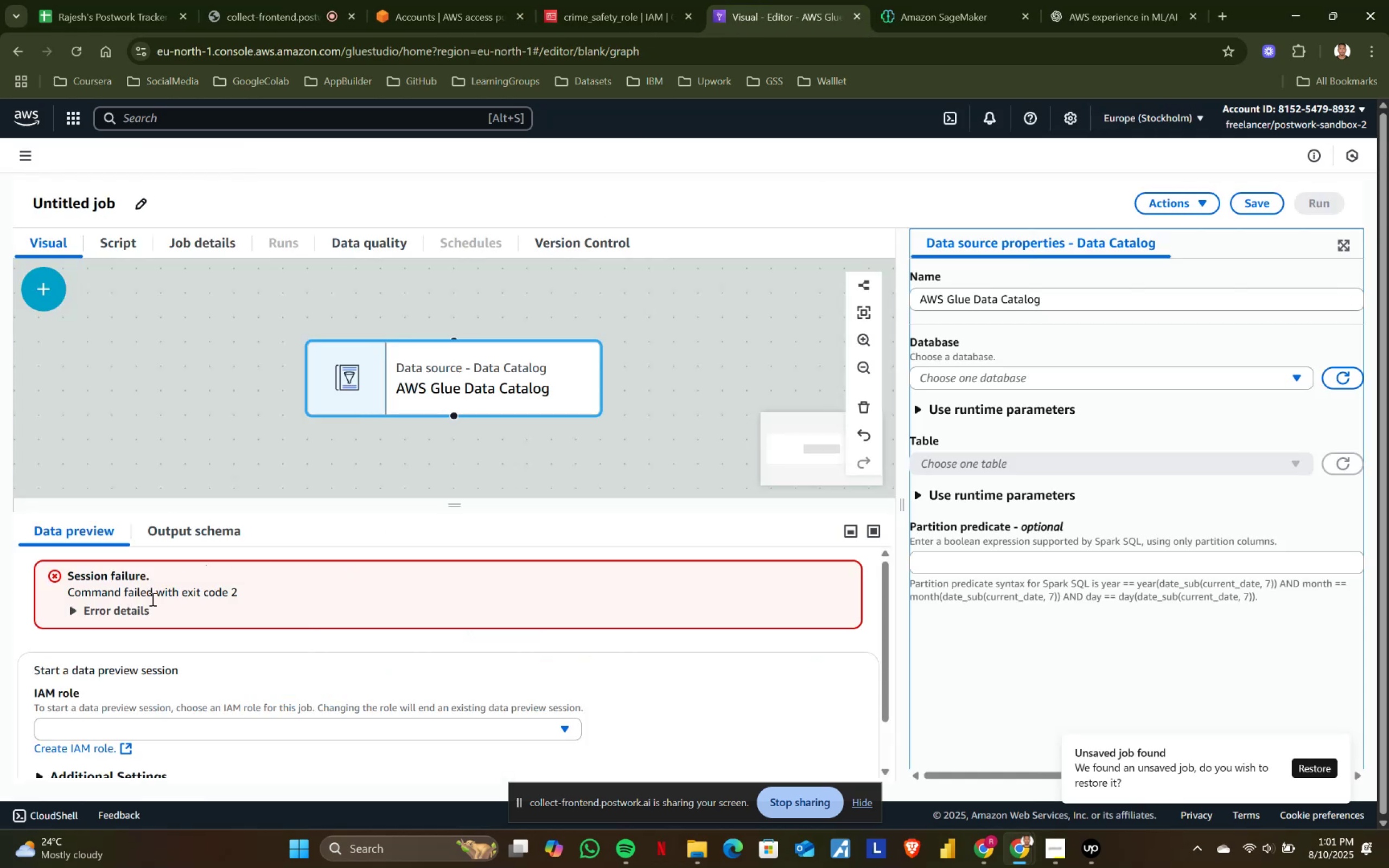 
left_click([87, 614])
 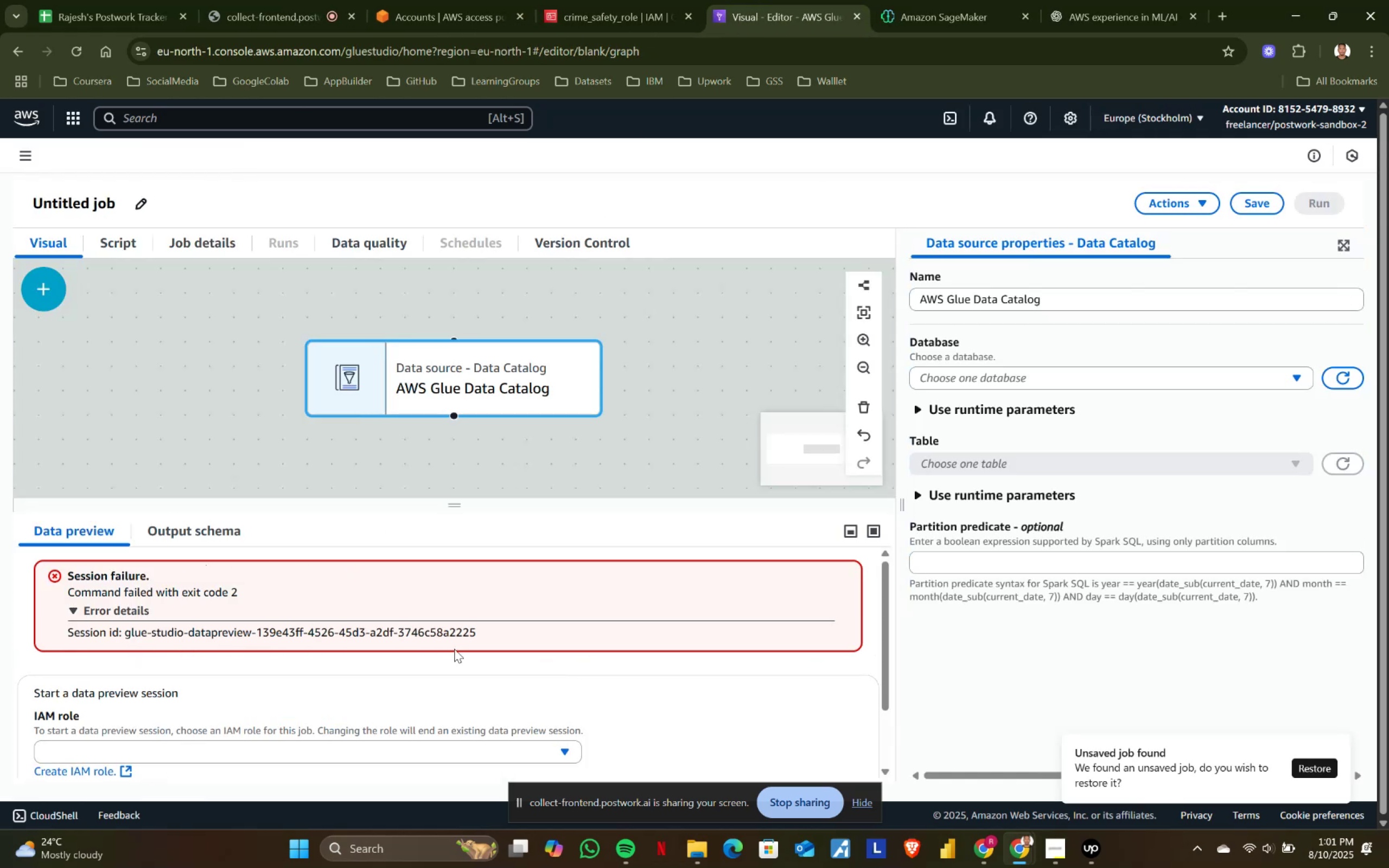 
left_click([497, 637])
 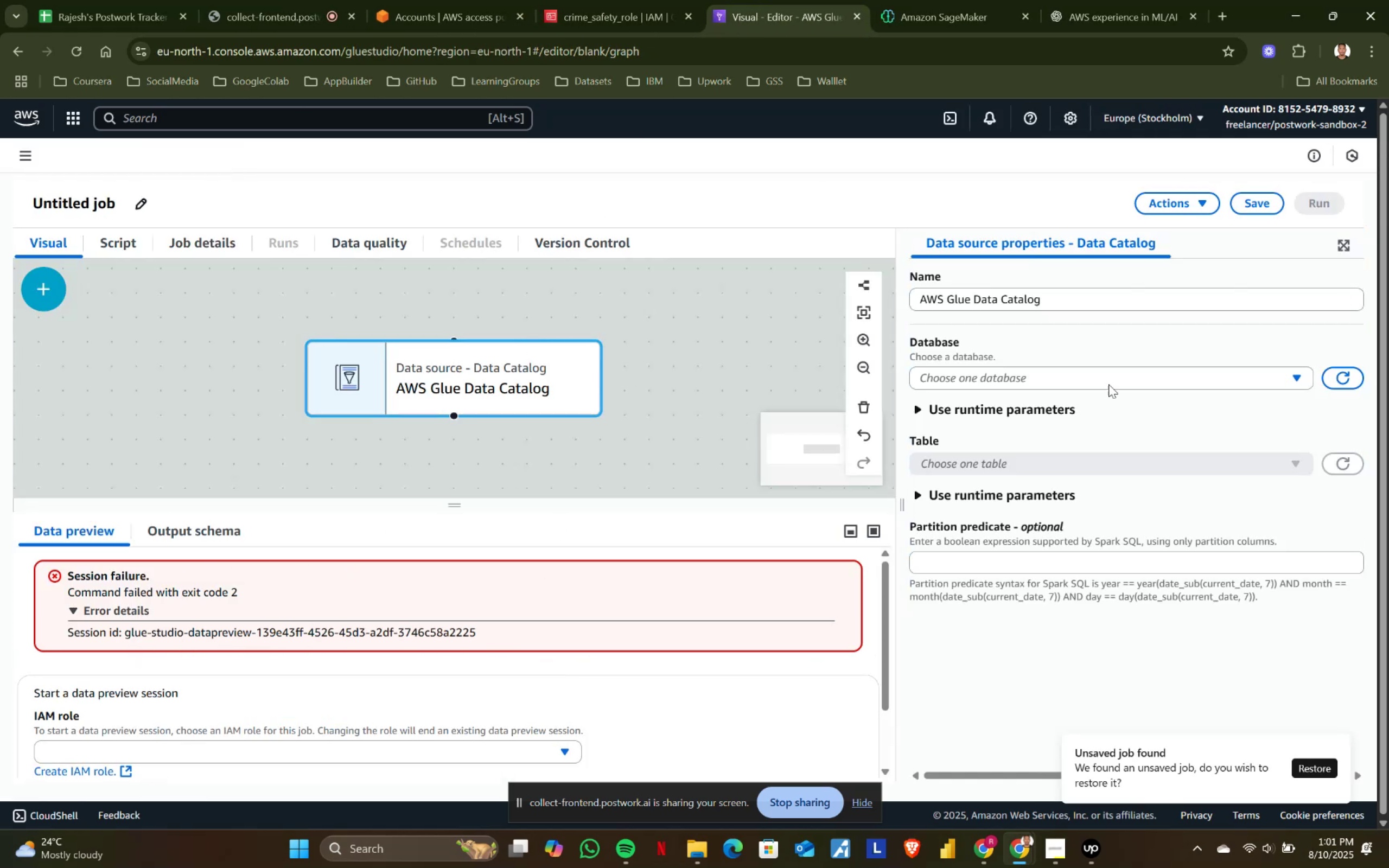 
left_click([1069, 372])
 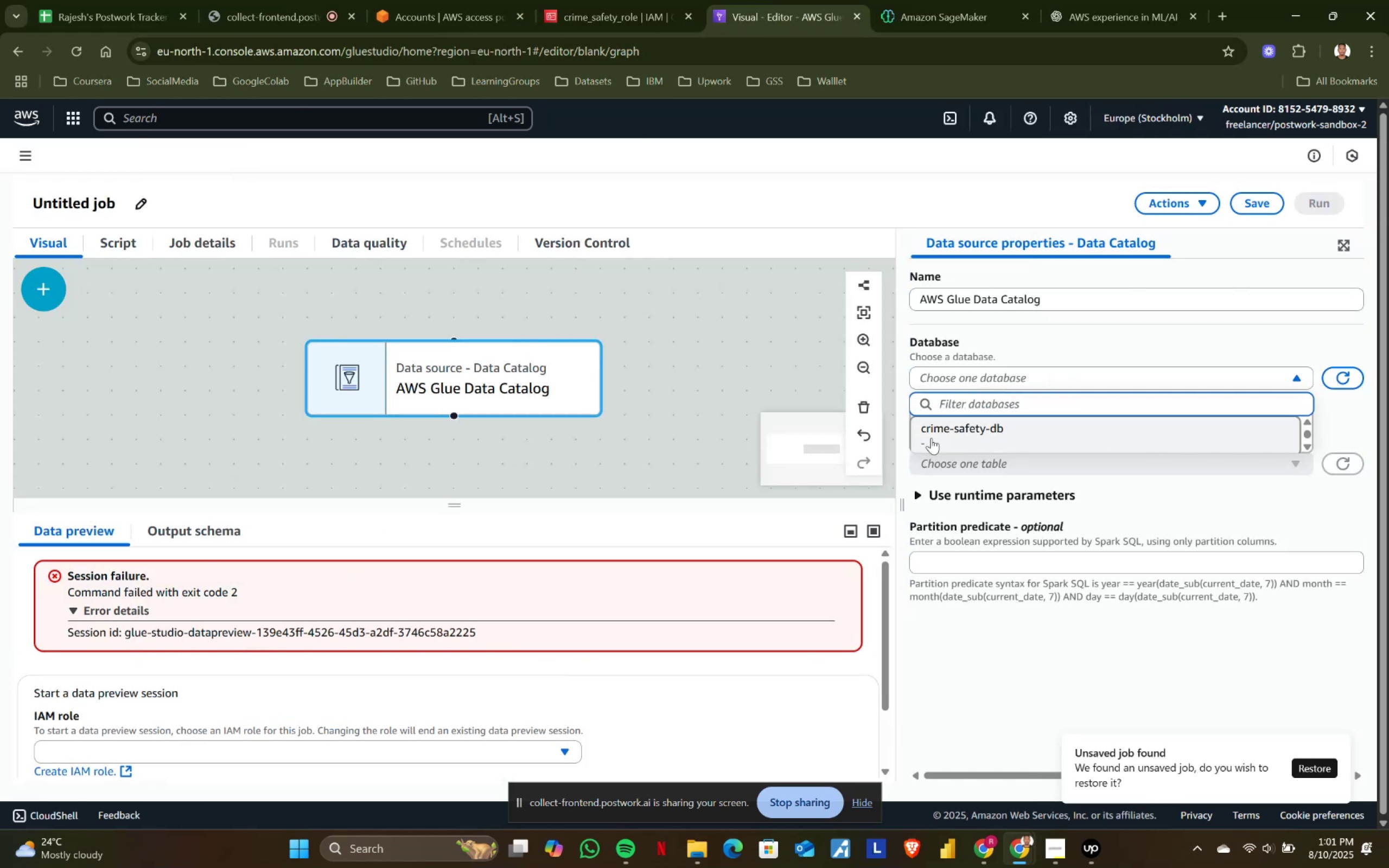 
left_click([943, 429])
 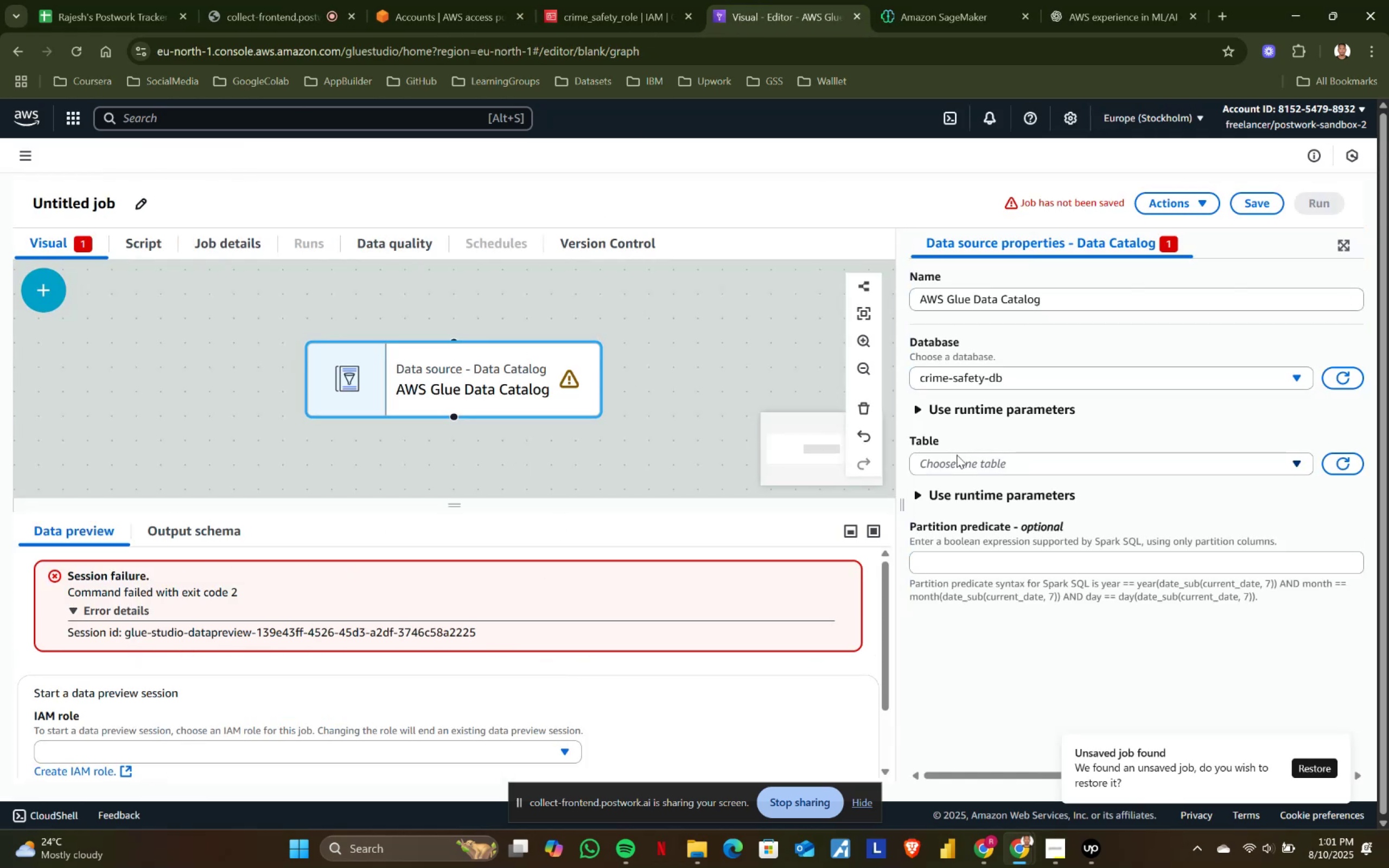 
left_click([958, 464])
 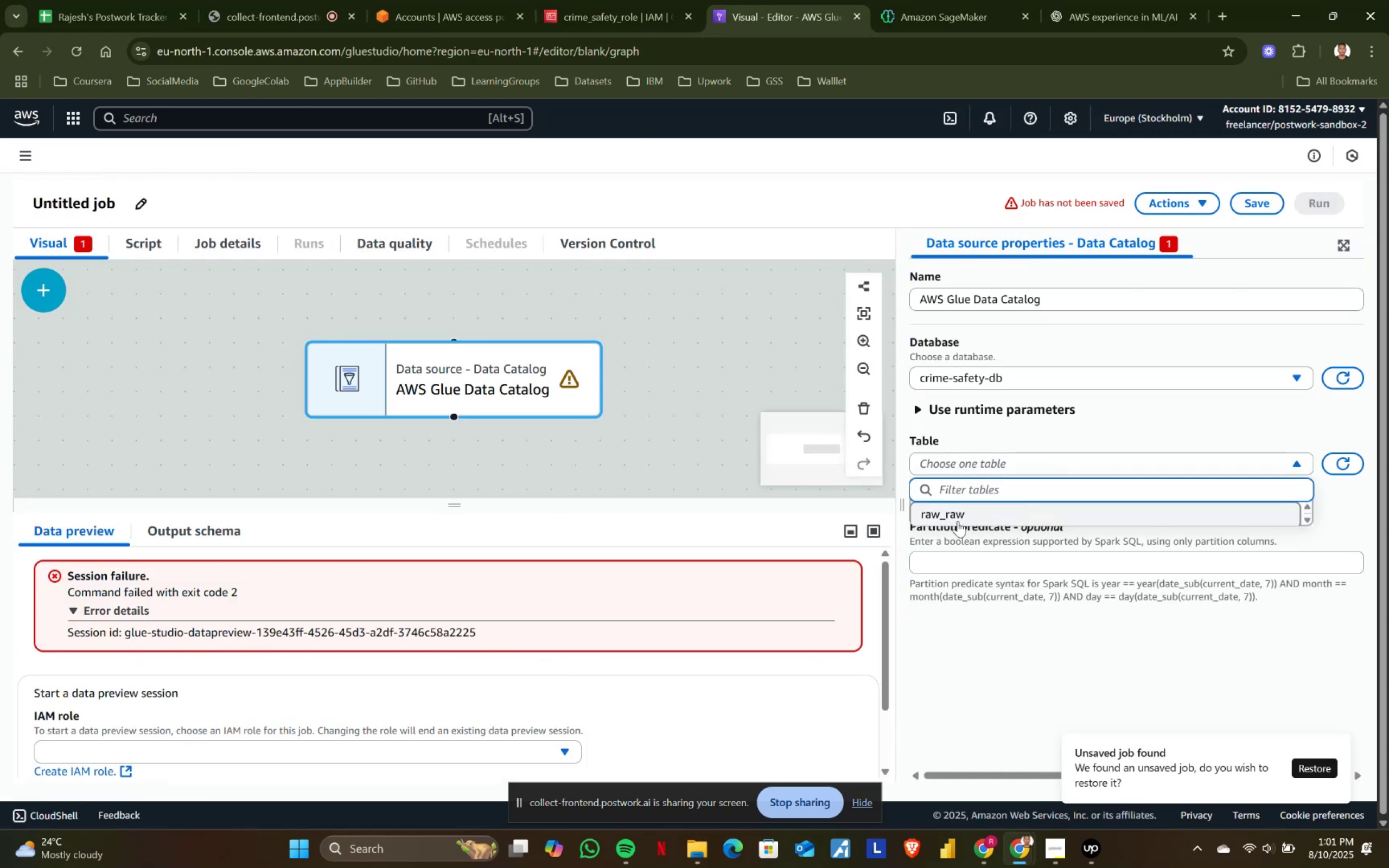 
left_click([962, 512])
 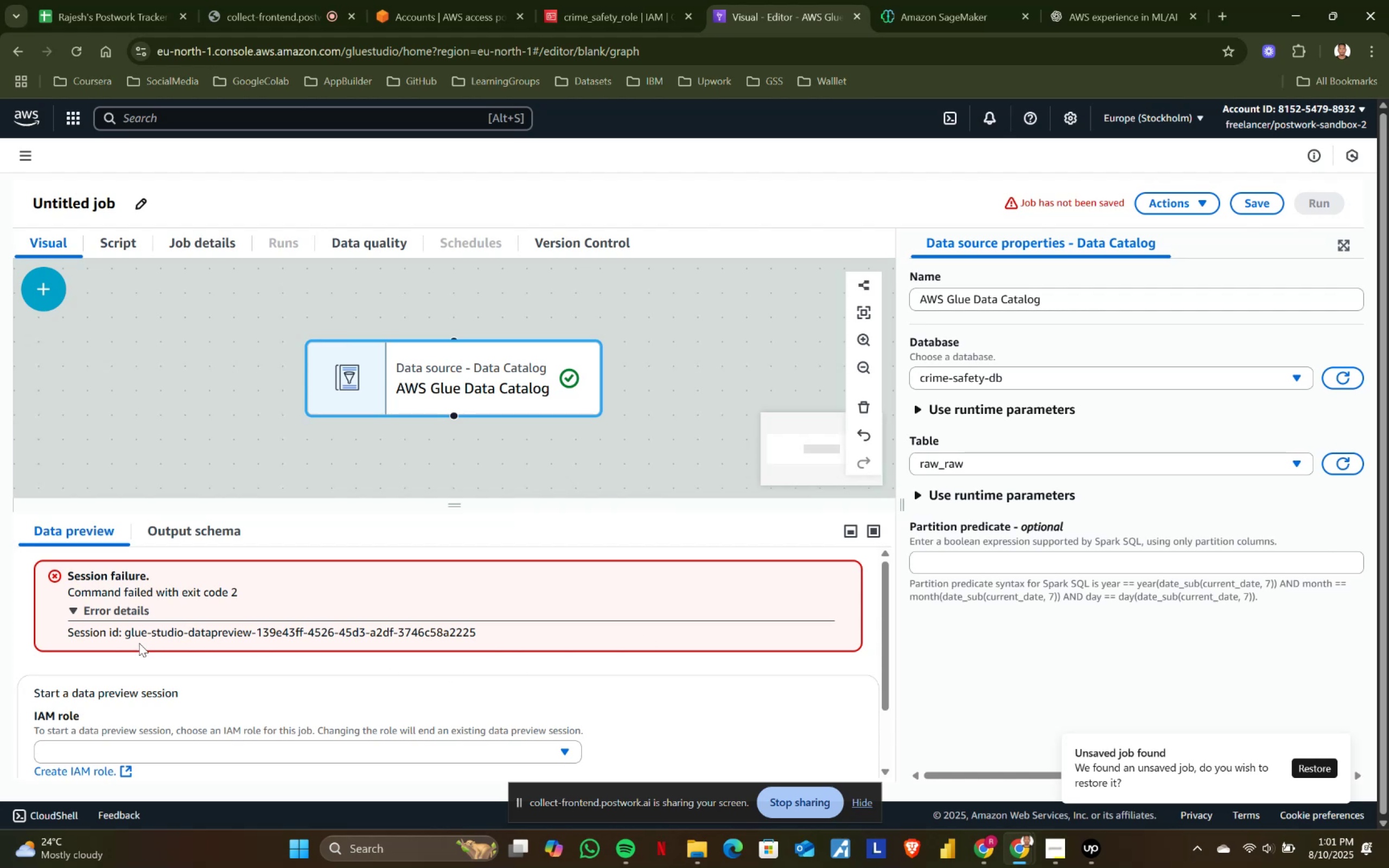 
left_click([133, 749])
 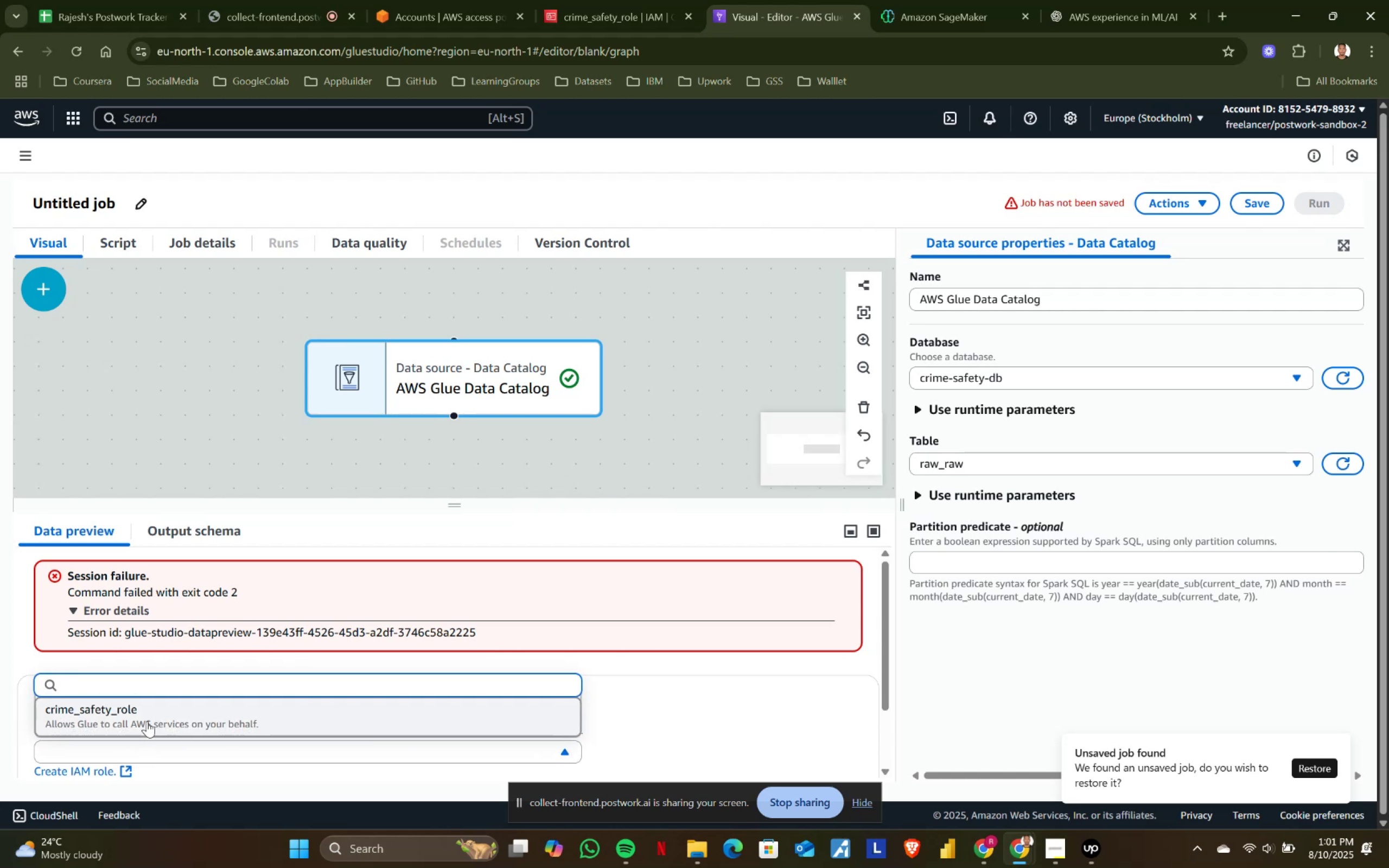 
left_click([155, 707])
 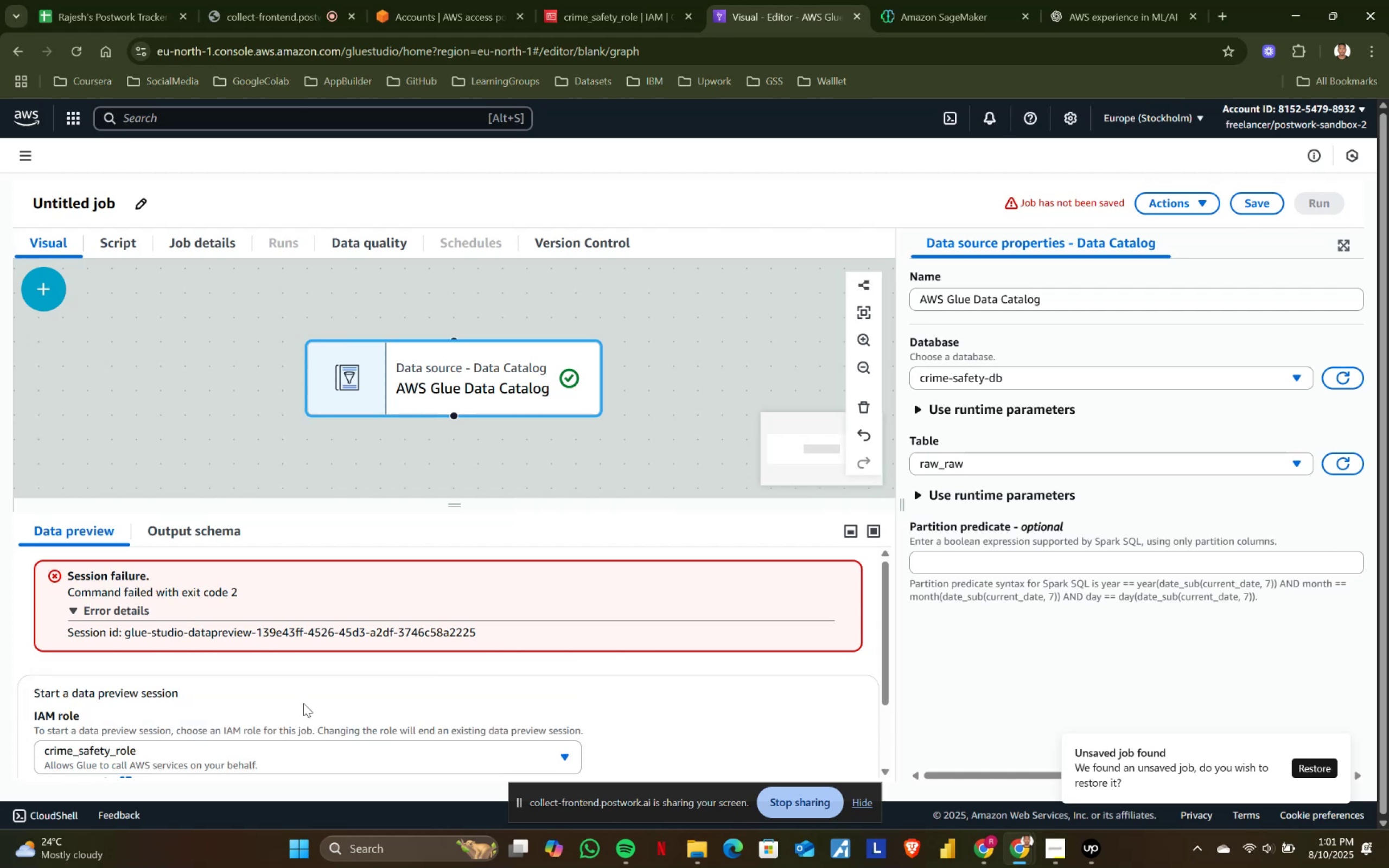 
scroll: coordinate [308, 703], scroll_direction: down, amount: 2.0
 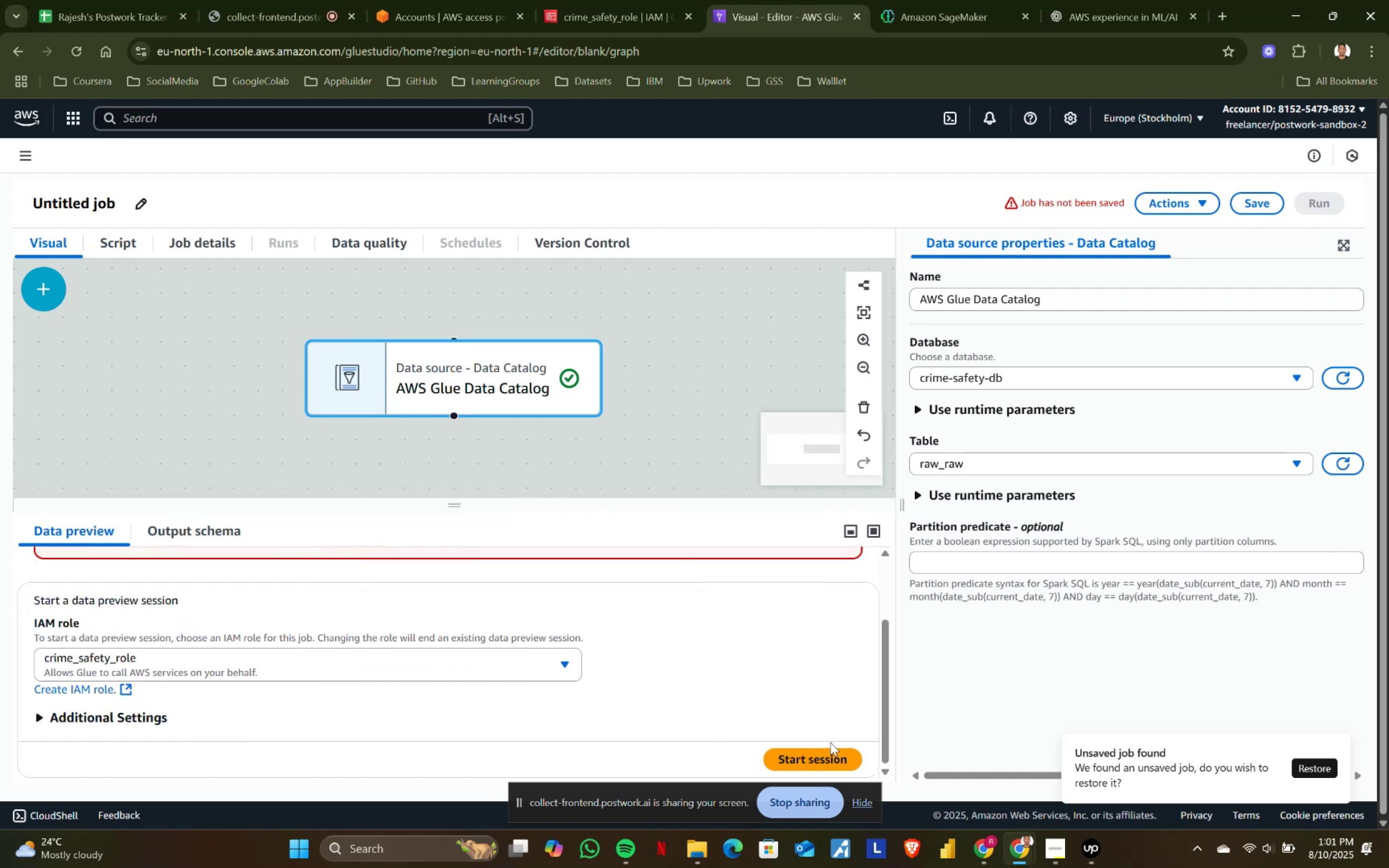 
scroll: coordinate [257, 641], scroll_direction: up, amount: 3.0
 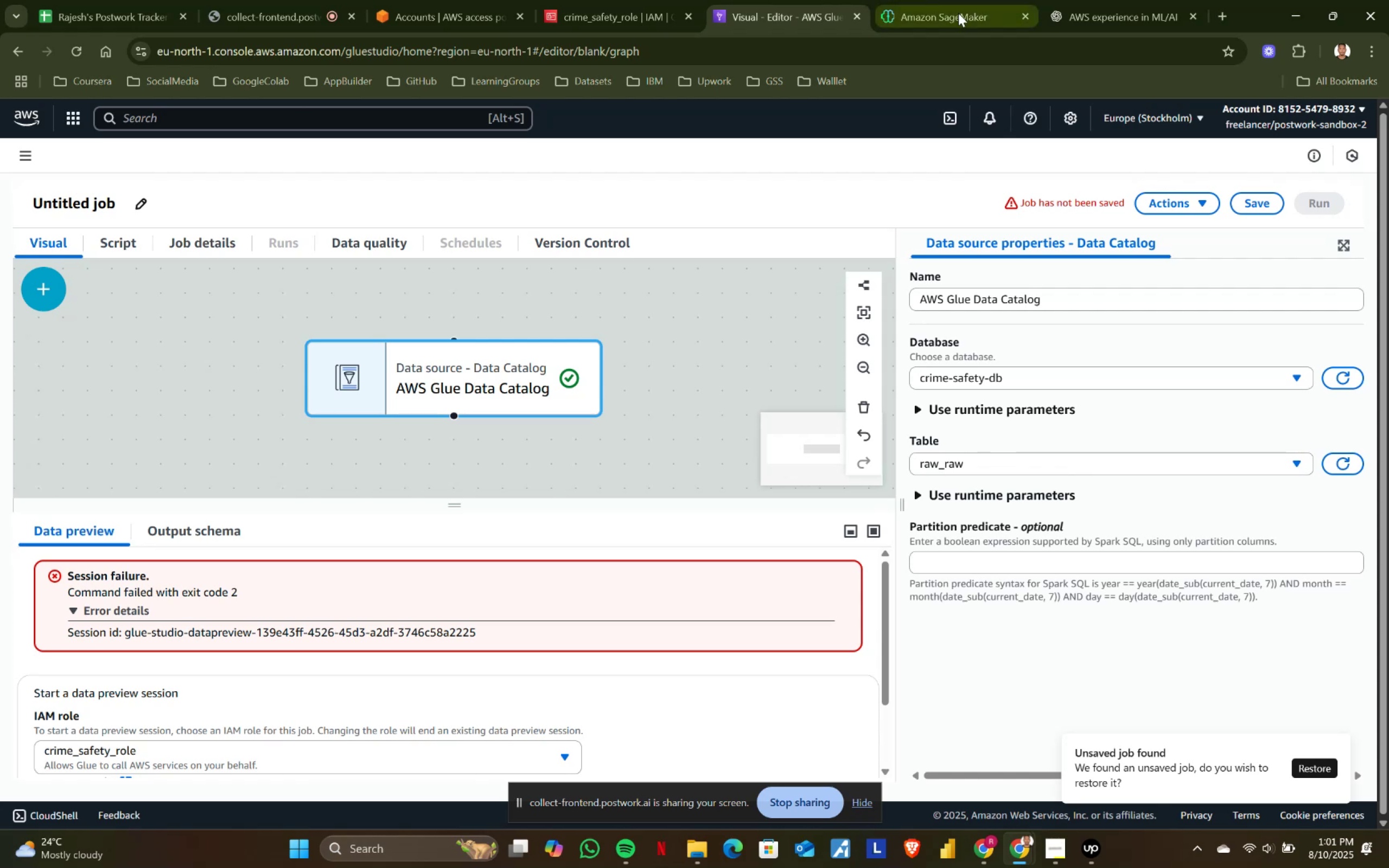 
left_click([657, 0])
 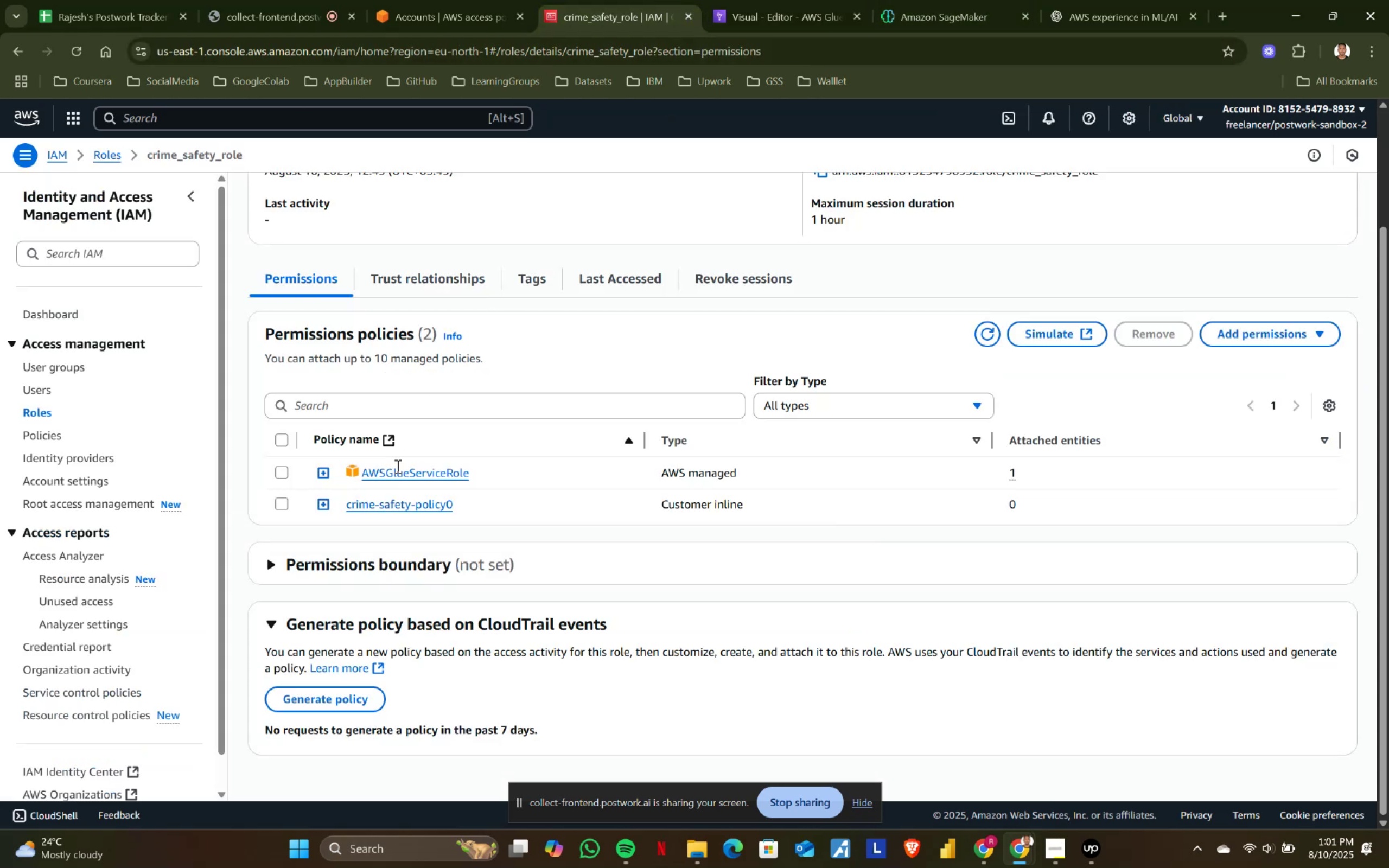 
left_click([385, 502])
 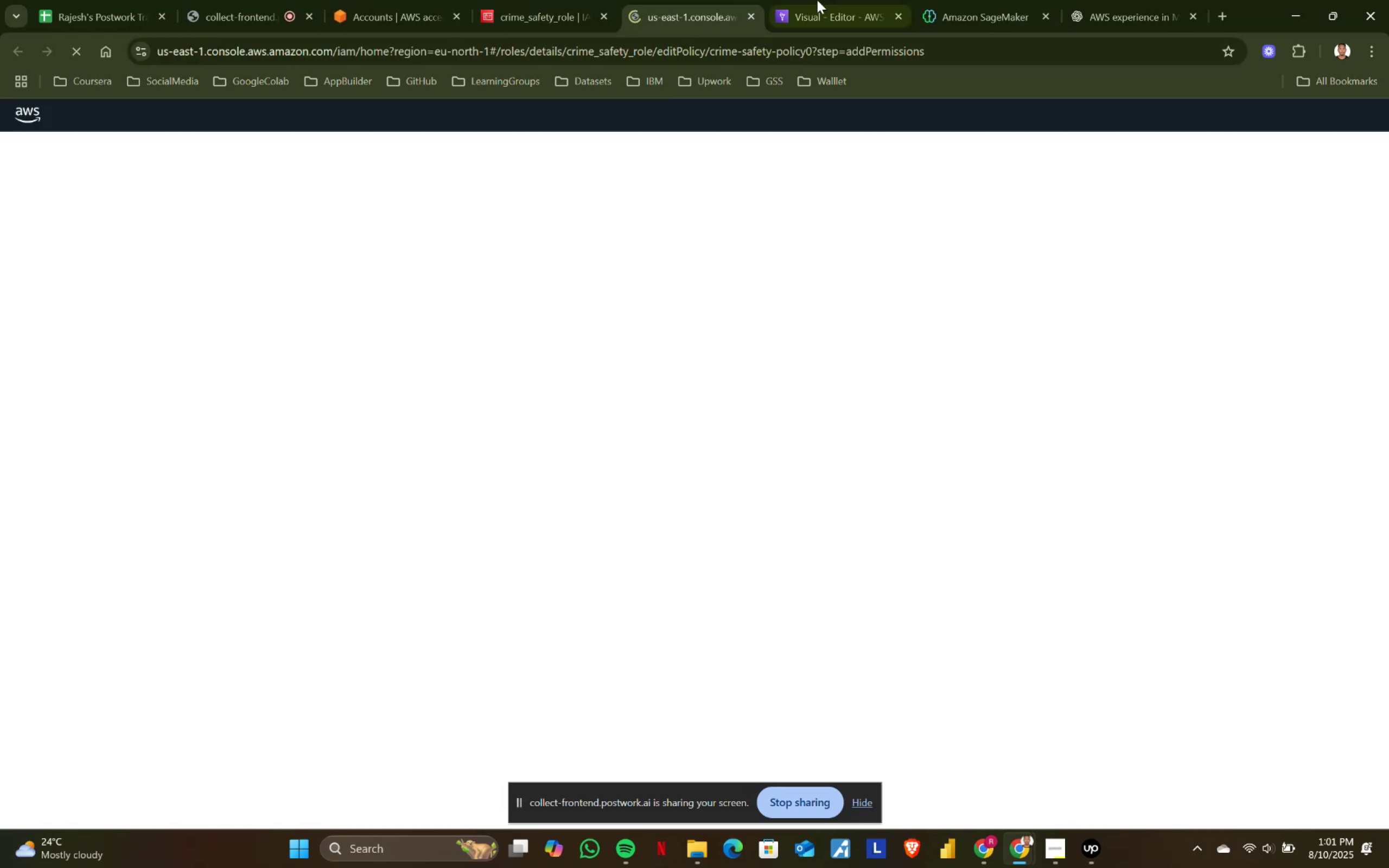 
left_click([852, 0])
 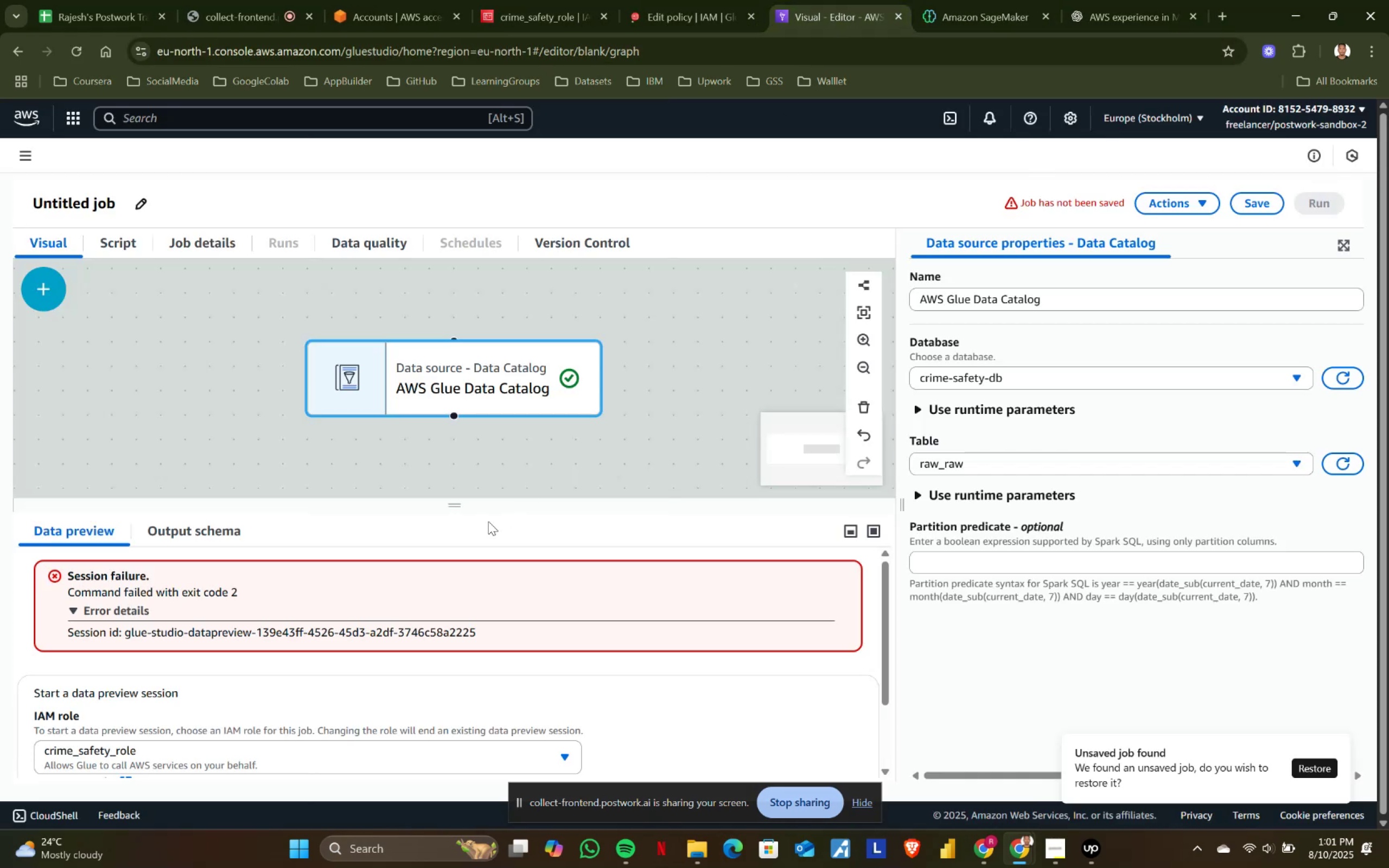 
scroll: coordinate [481, 586], scroll_direction: down, amount: 2.0
 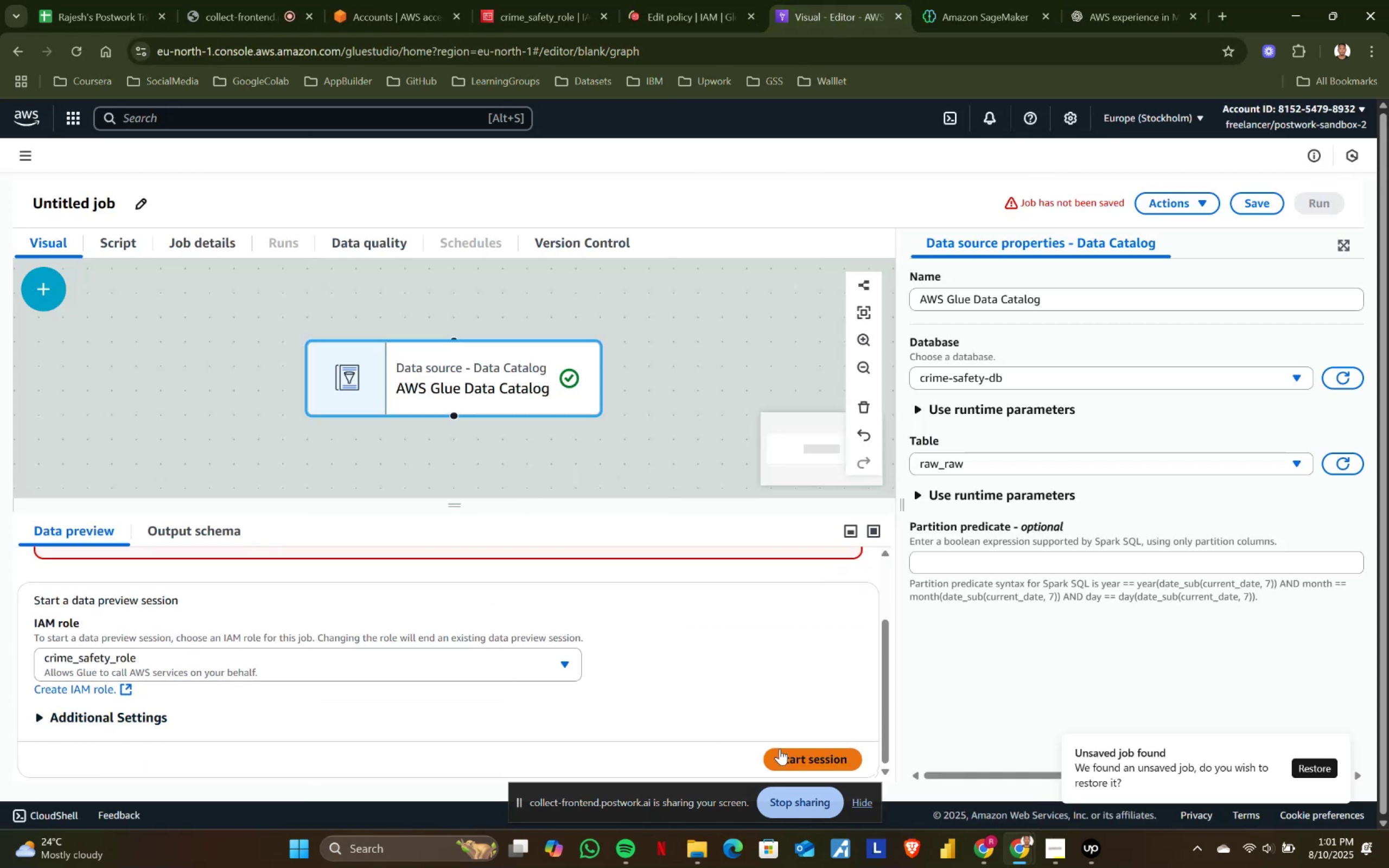 
left_click([795, 757])
 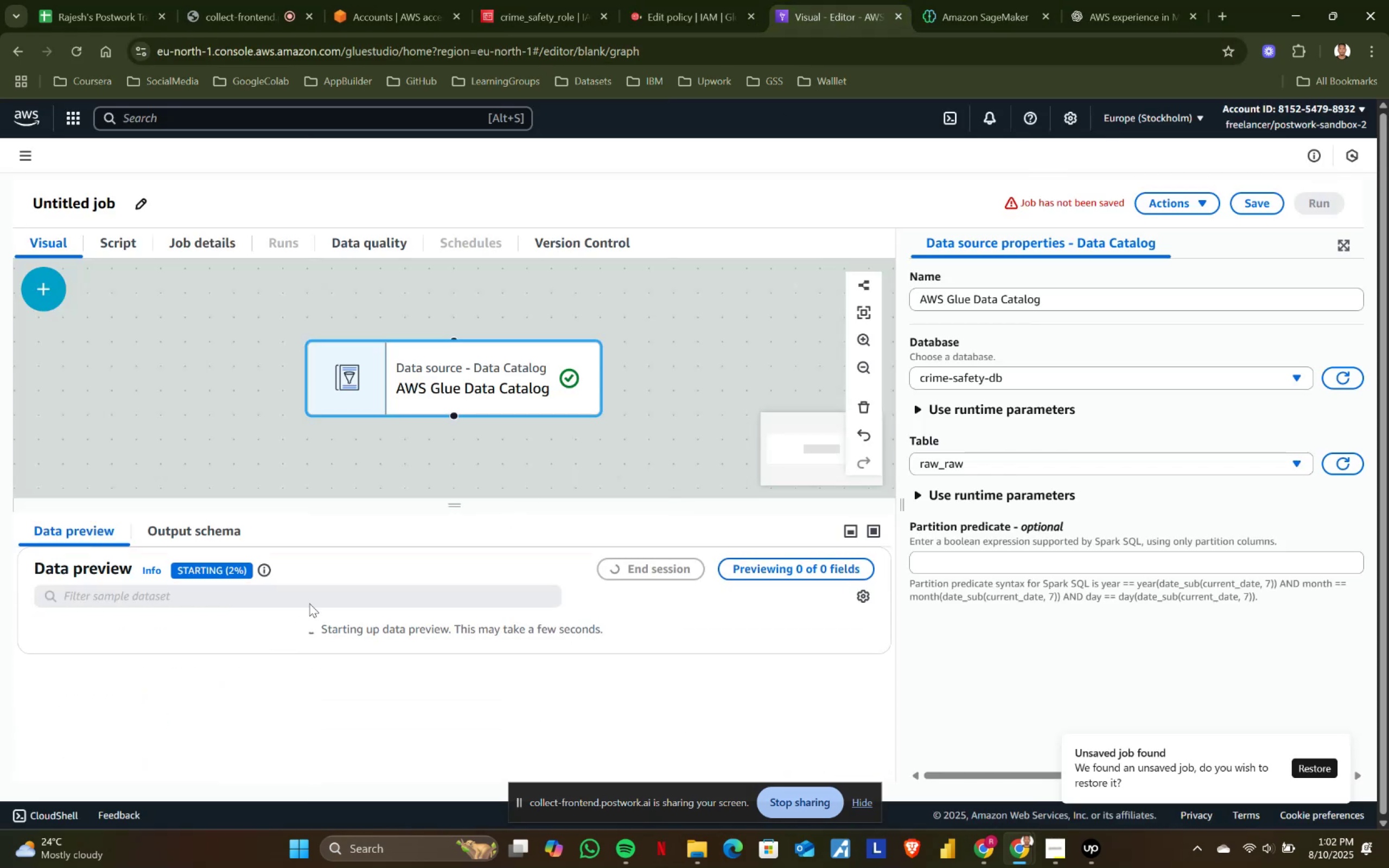 
left_click([654, 0])
 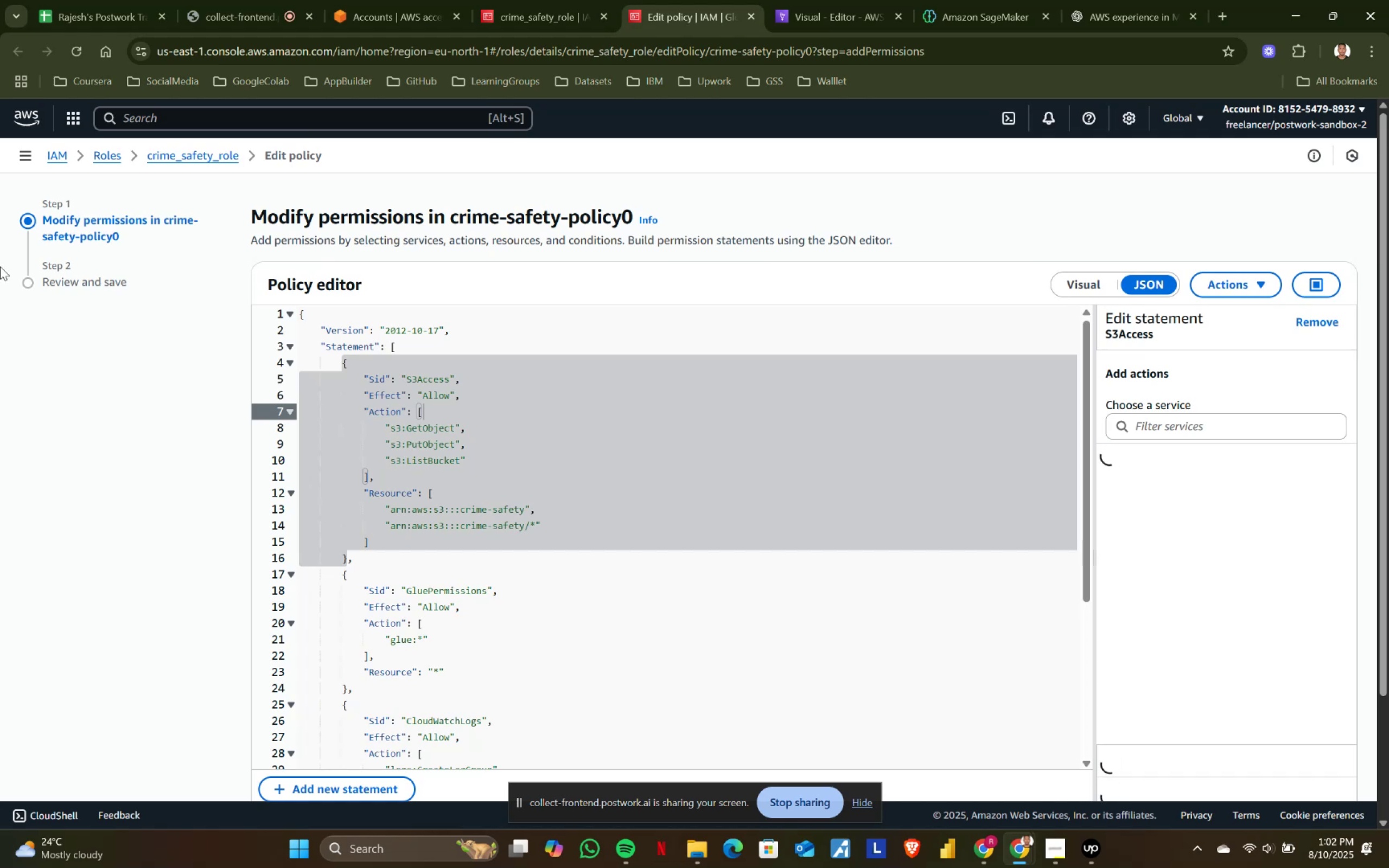 
left_click([432, 409])
 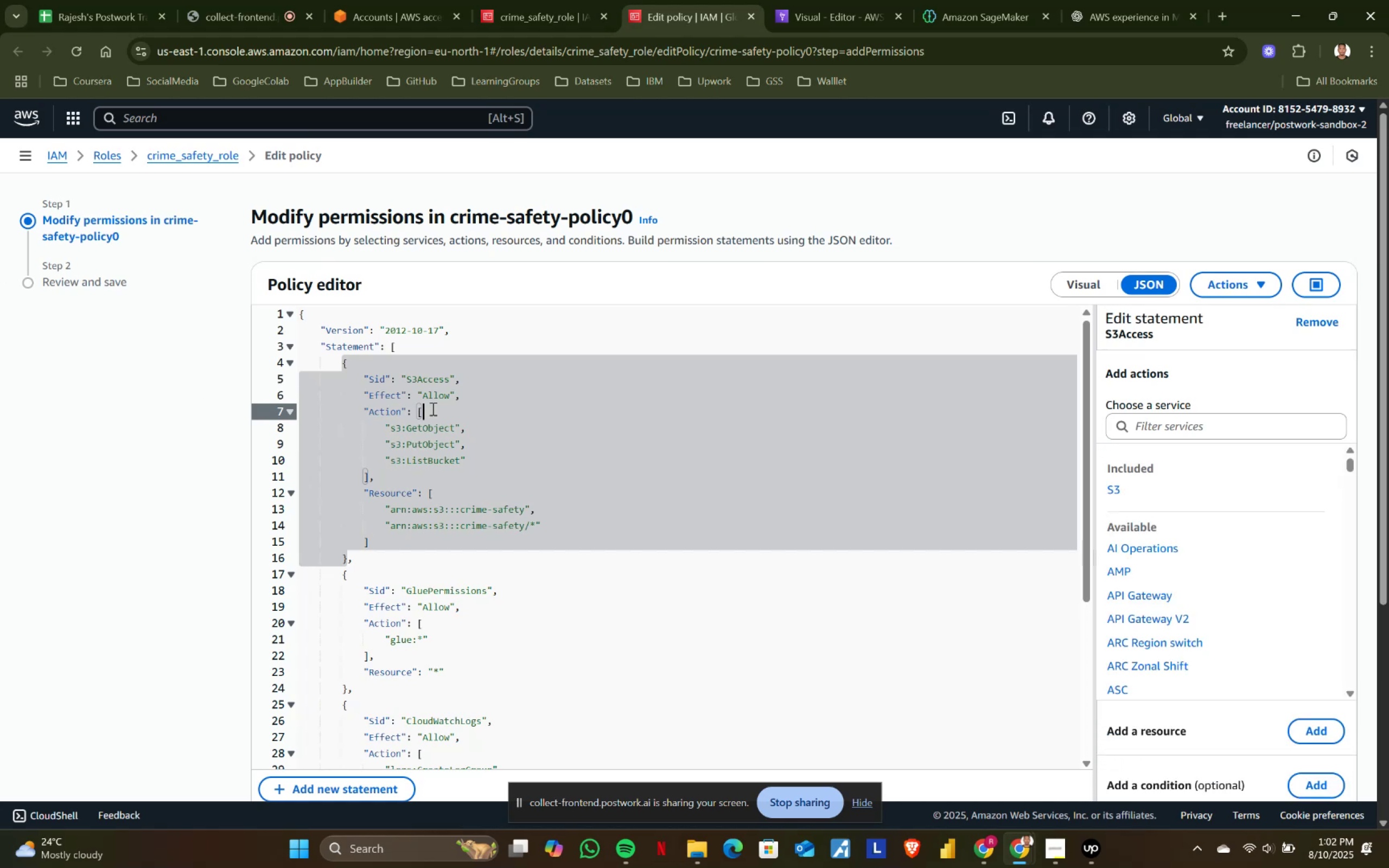 
scroll: coordinate [432, 409], scroll_direction: up, amount: 2.0
 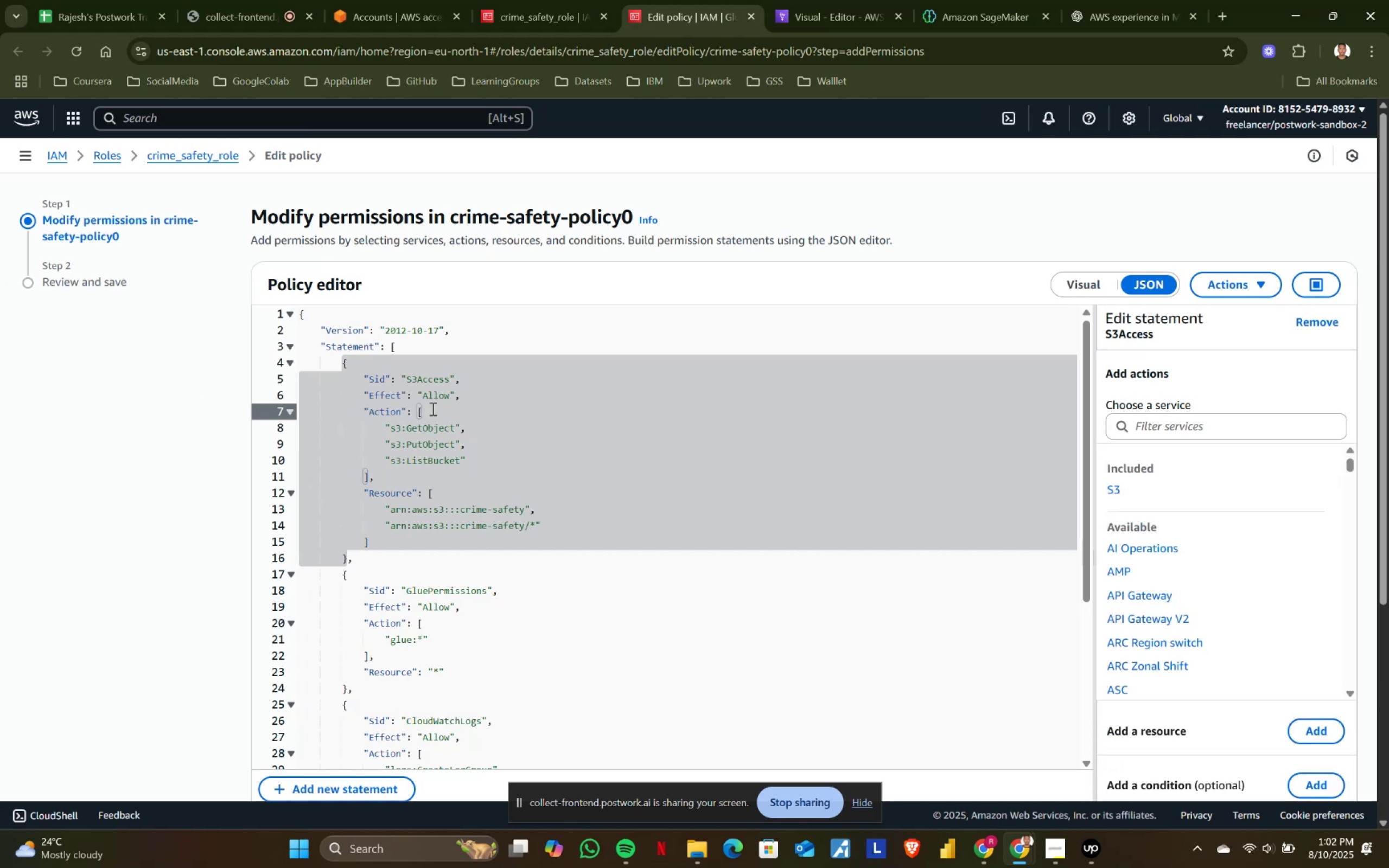 
wait(6.33)
 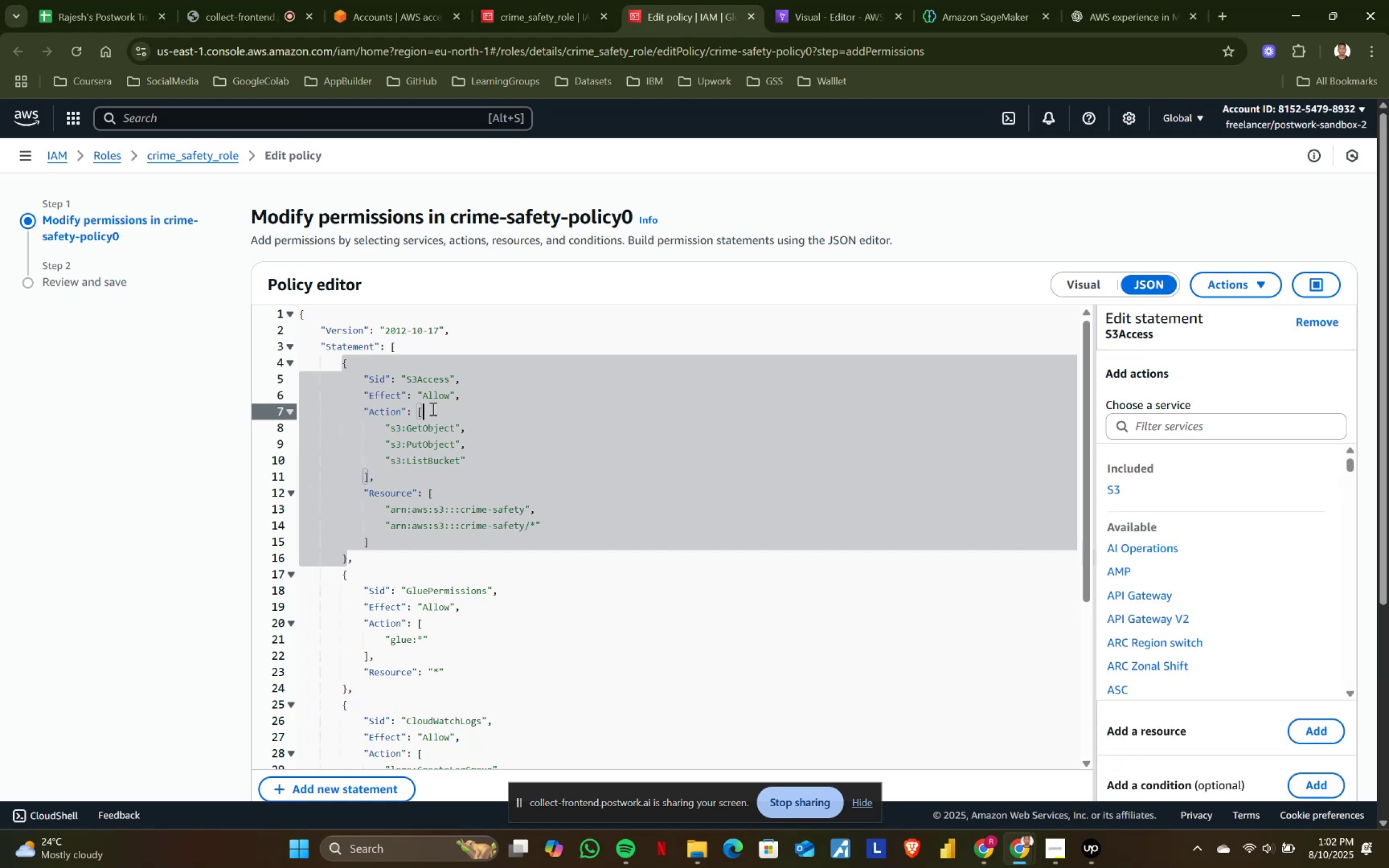 
left_click([462, 422])
 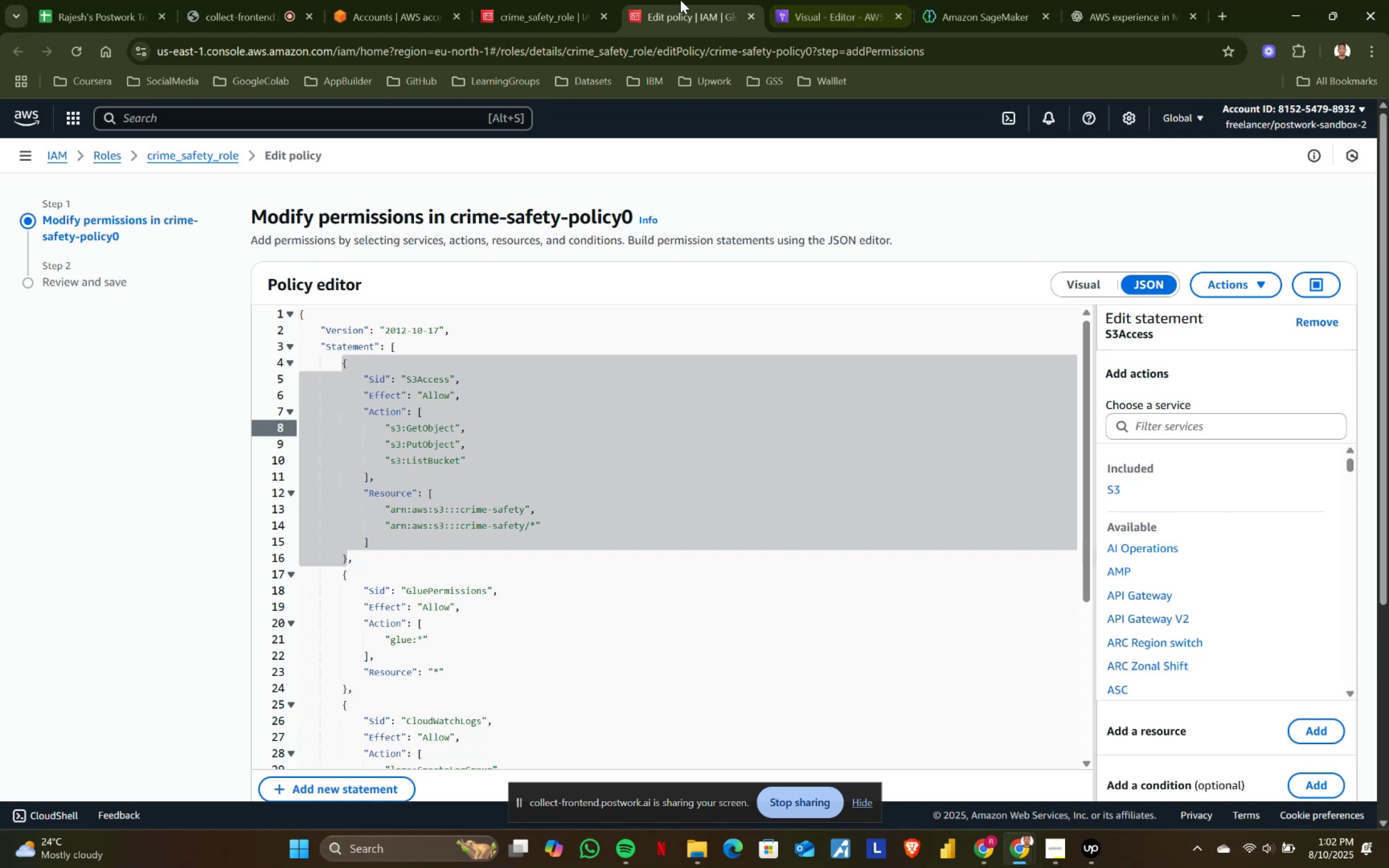 
left_click([772, 0])
 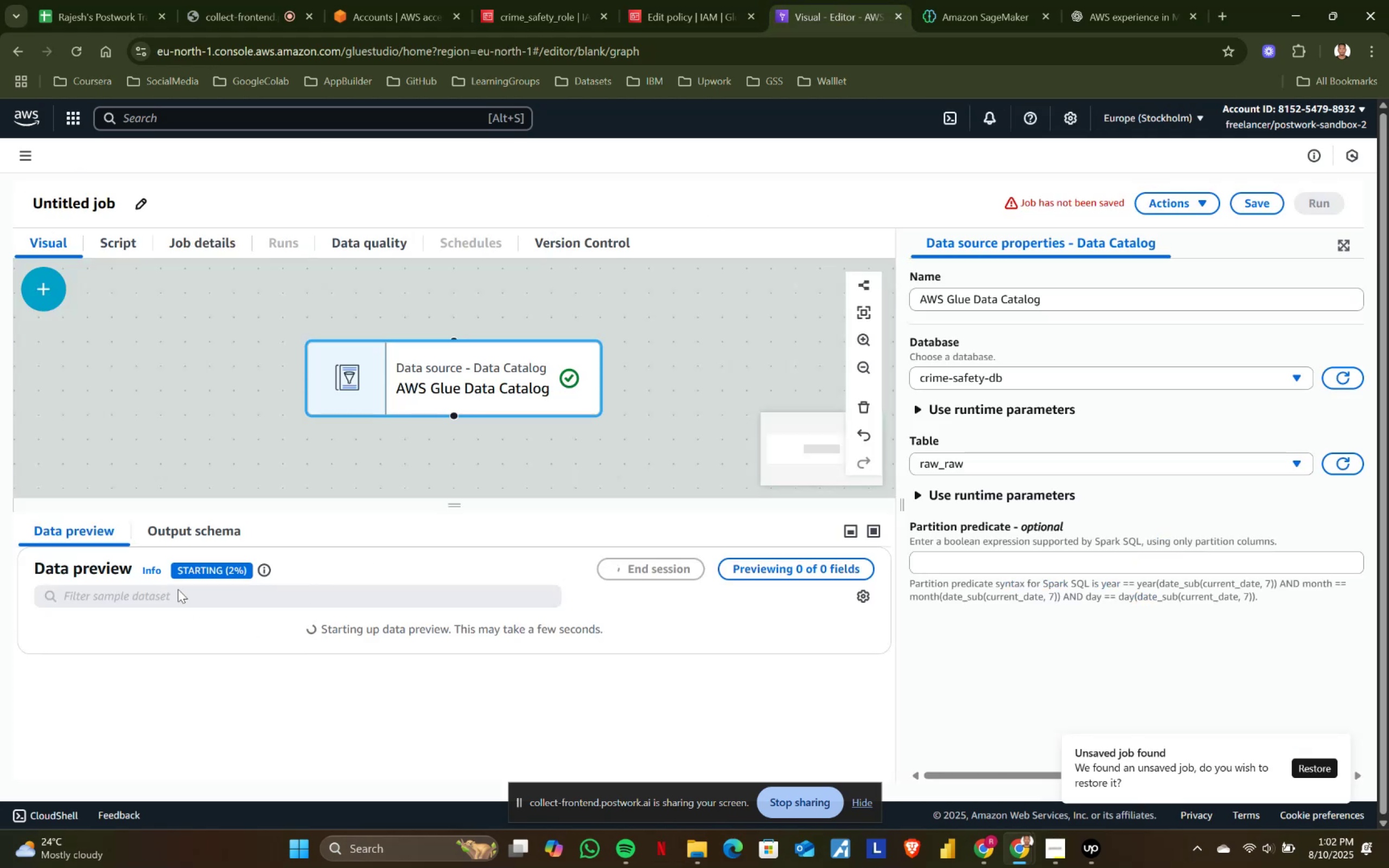 
left_click([158, 527])
 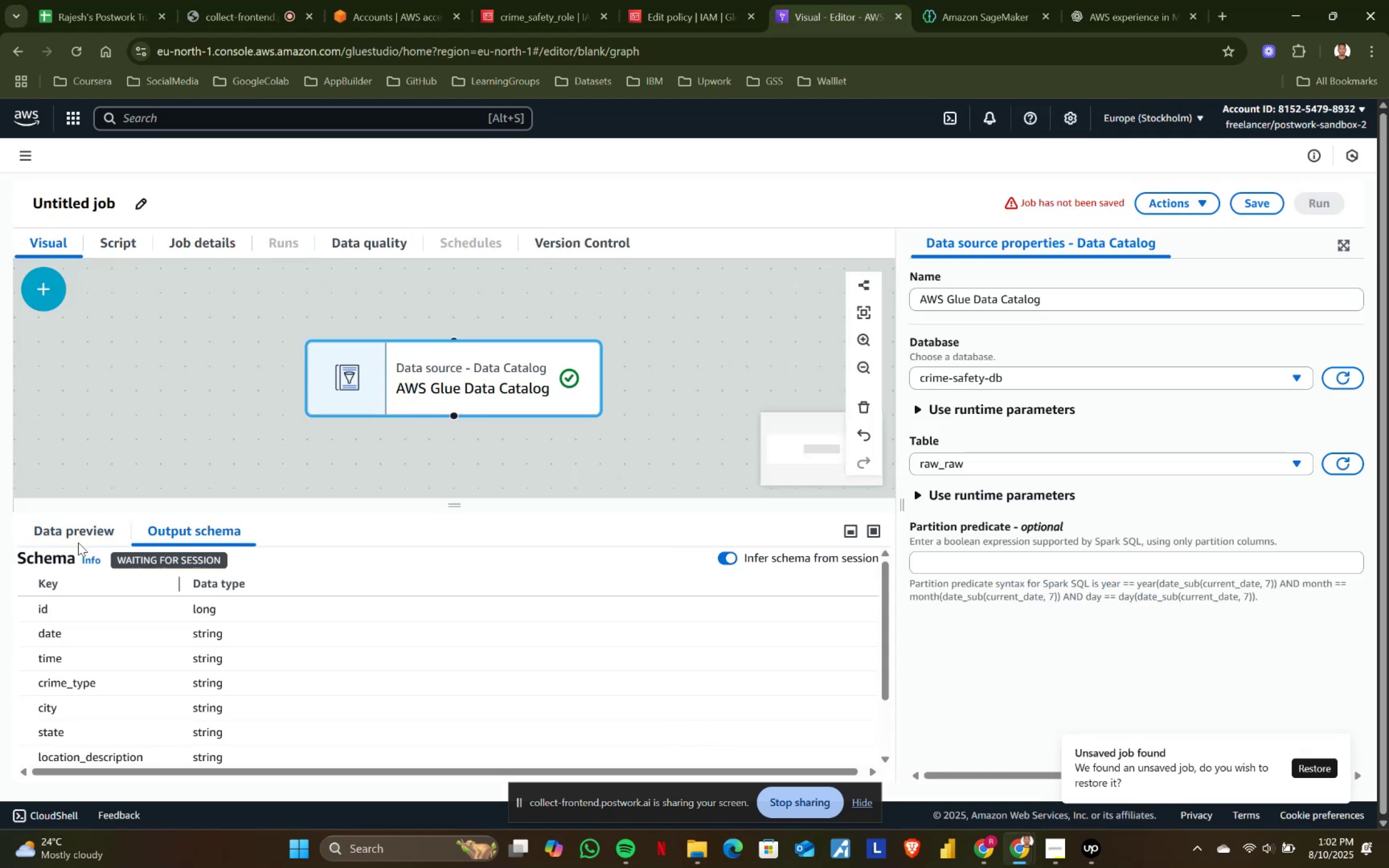 
scroll: coordinate [123, 621], scroll_direction: none, amount: 0.0
 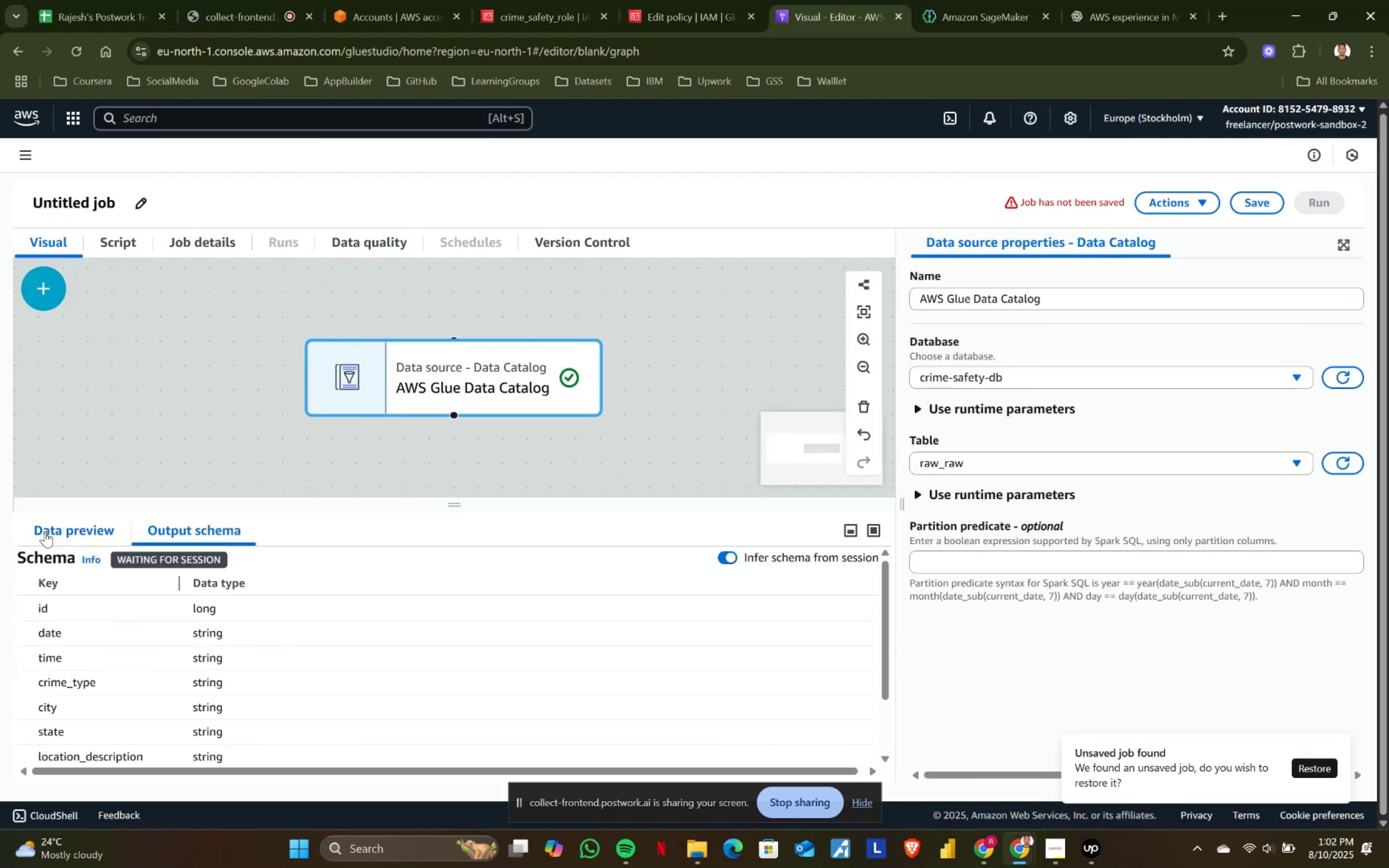 
left_click([45, 531])
 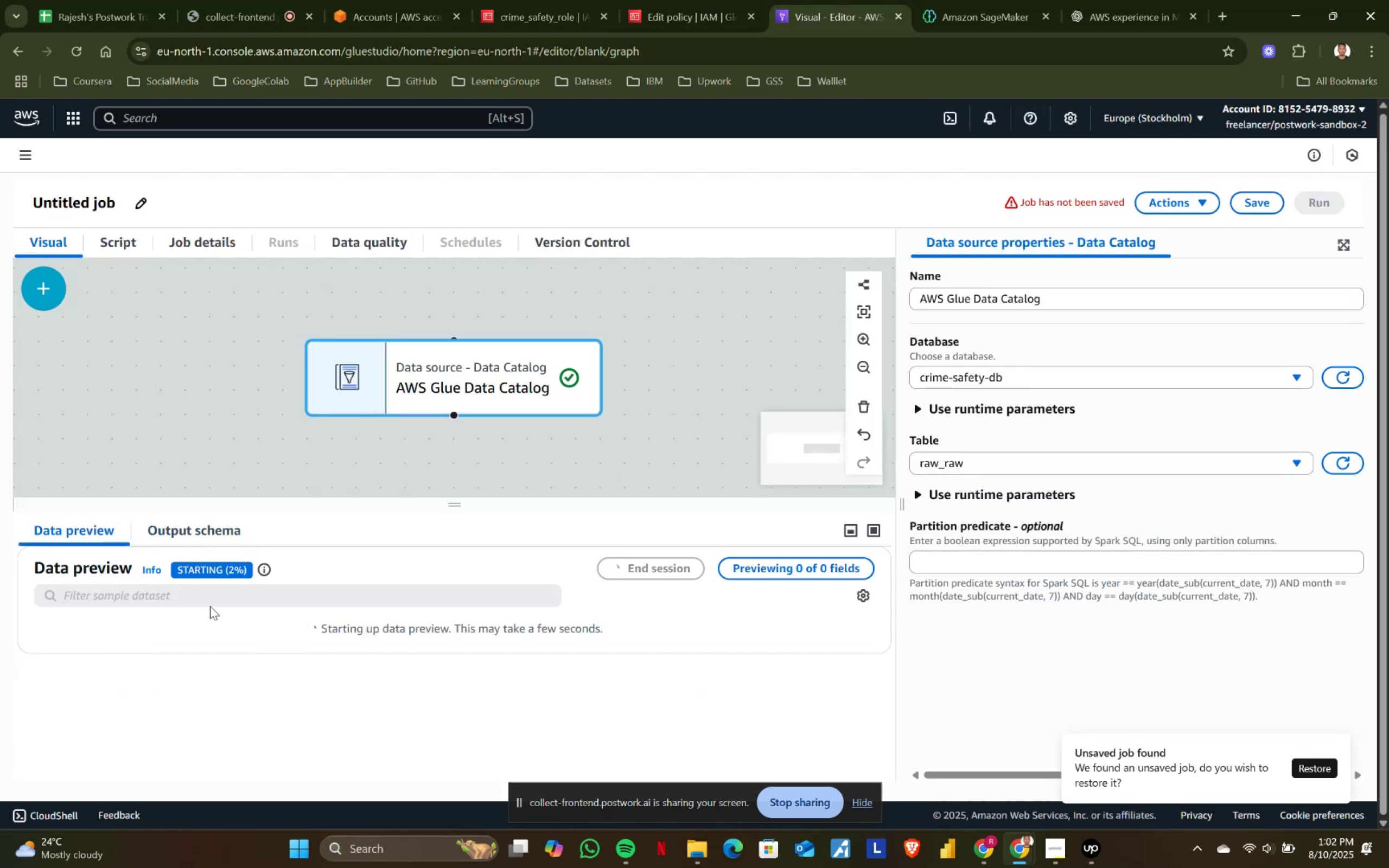 
left_click([212, 526])
 